 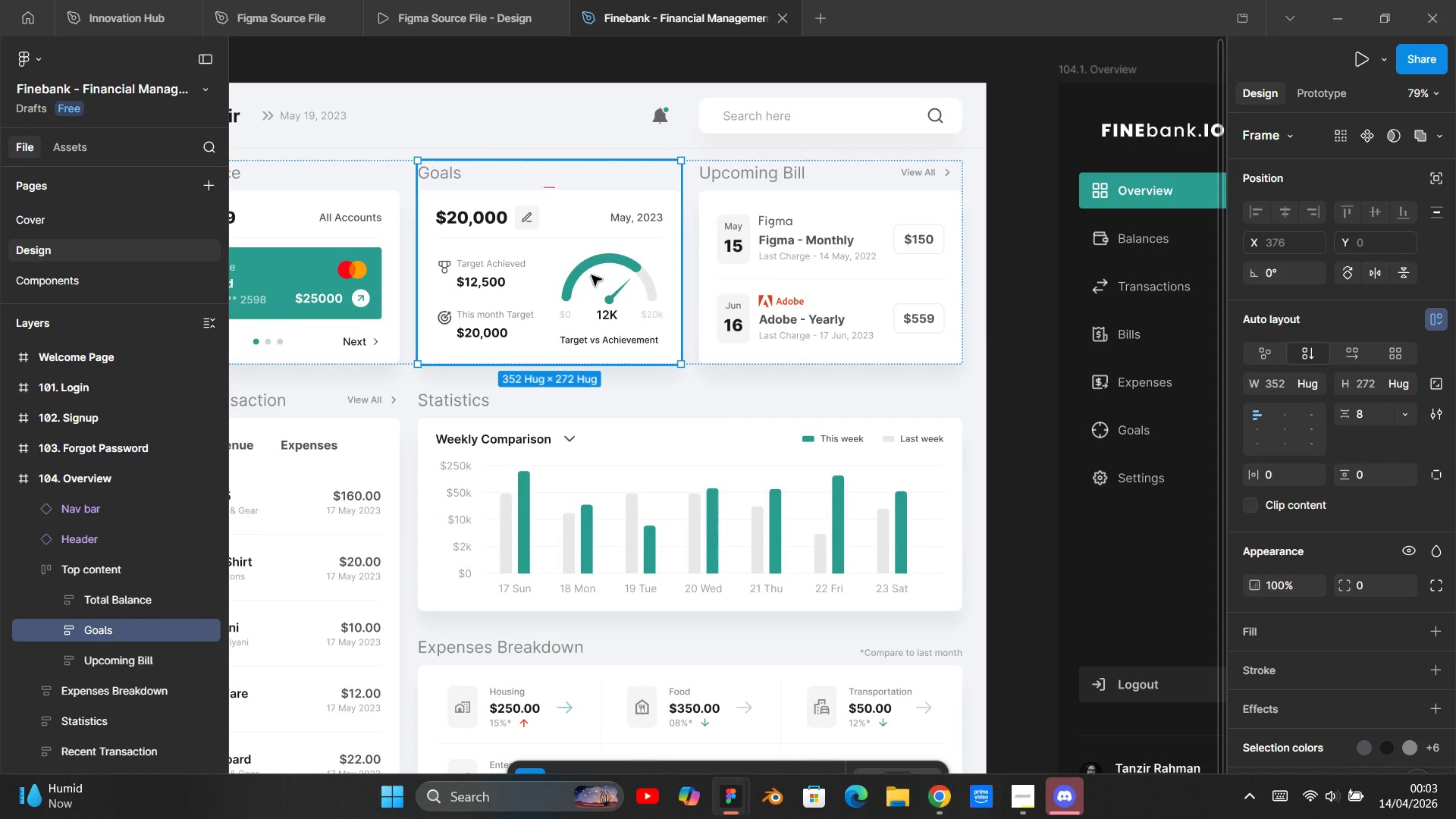 
double_click([592, 275])
 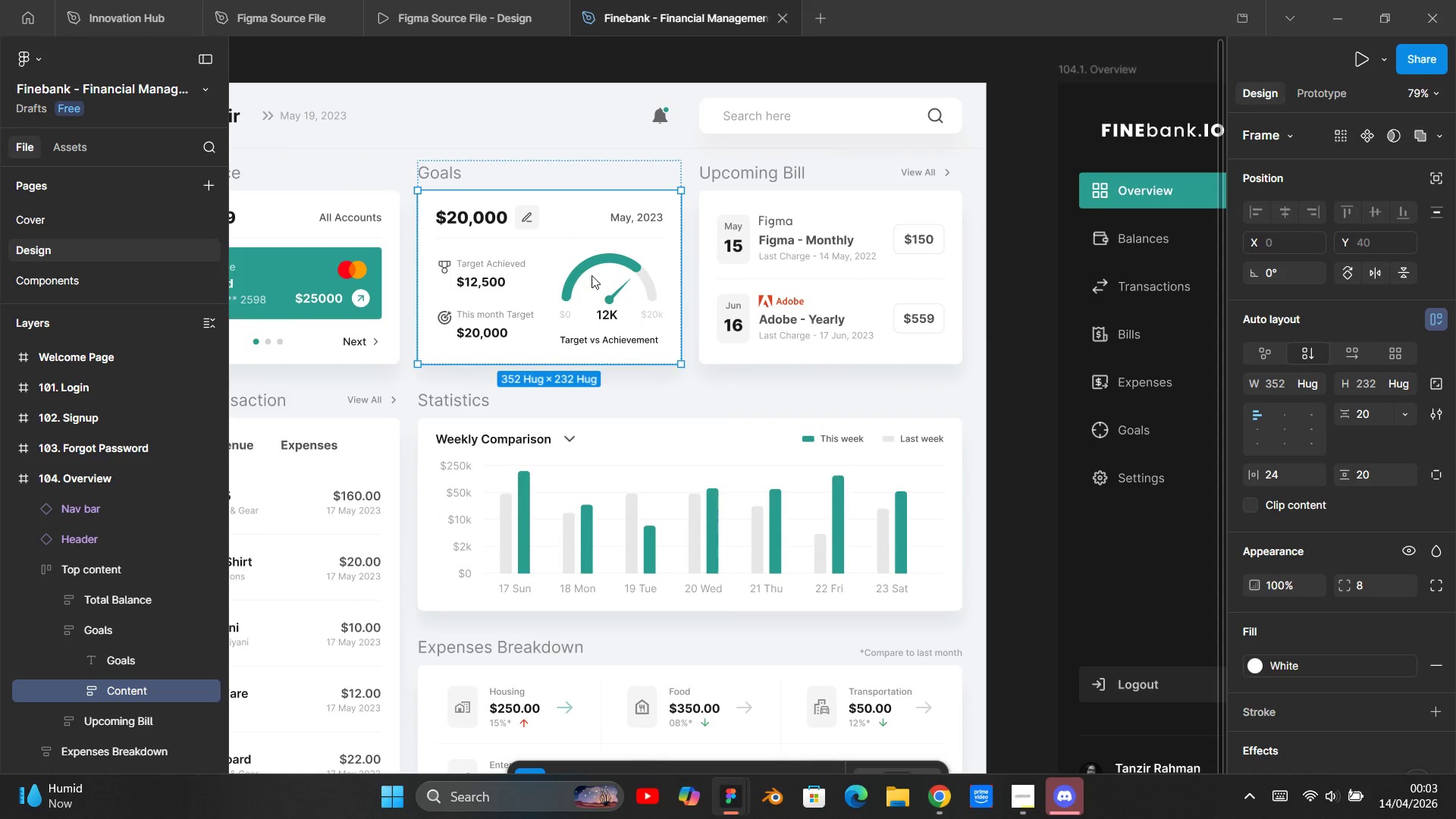 
double_click([592, 275])
 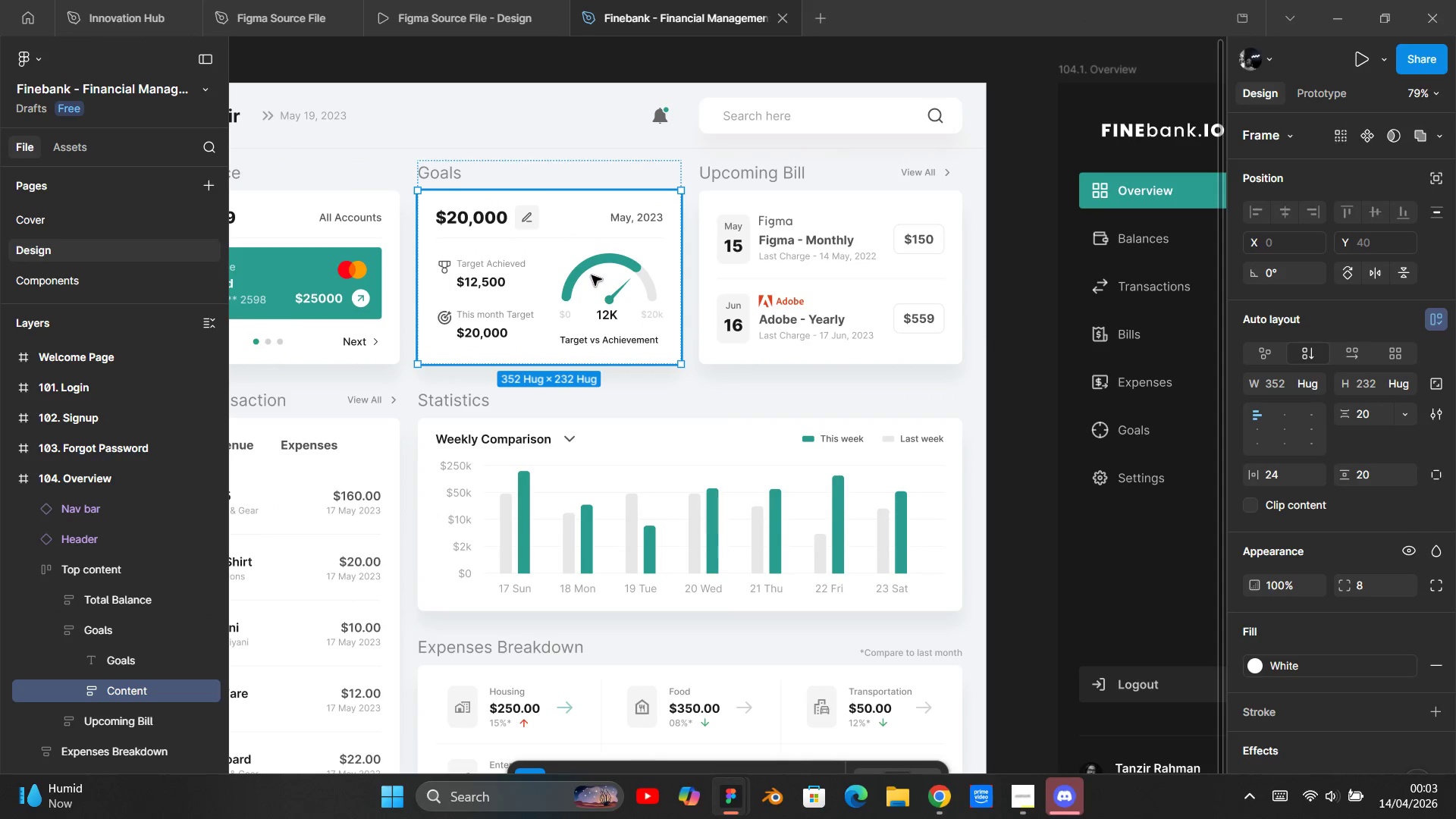 
triple_click([592, 275])
 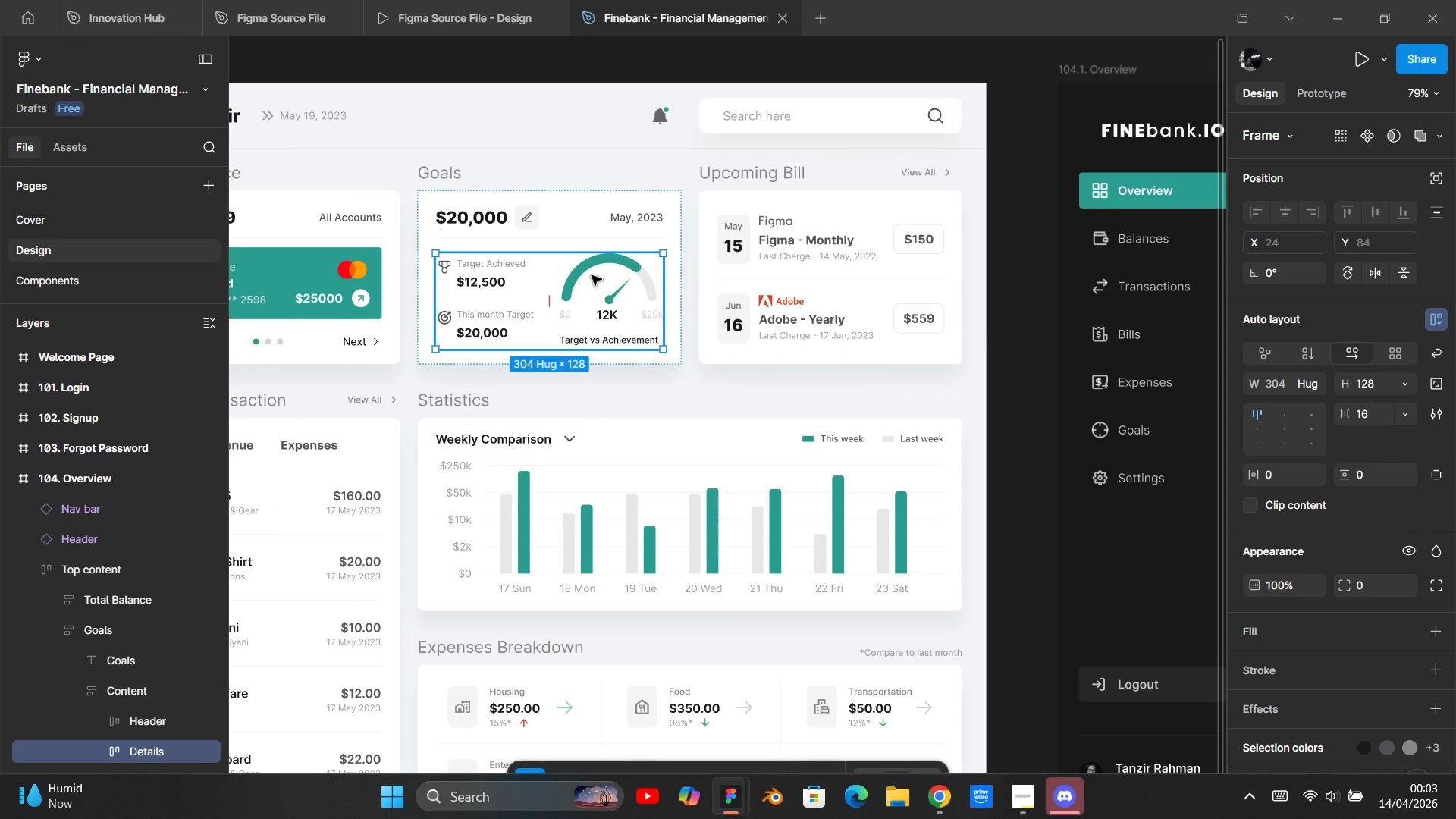 
double_click([592, 275])
 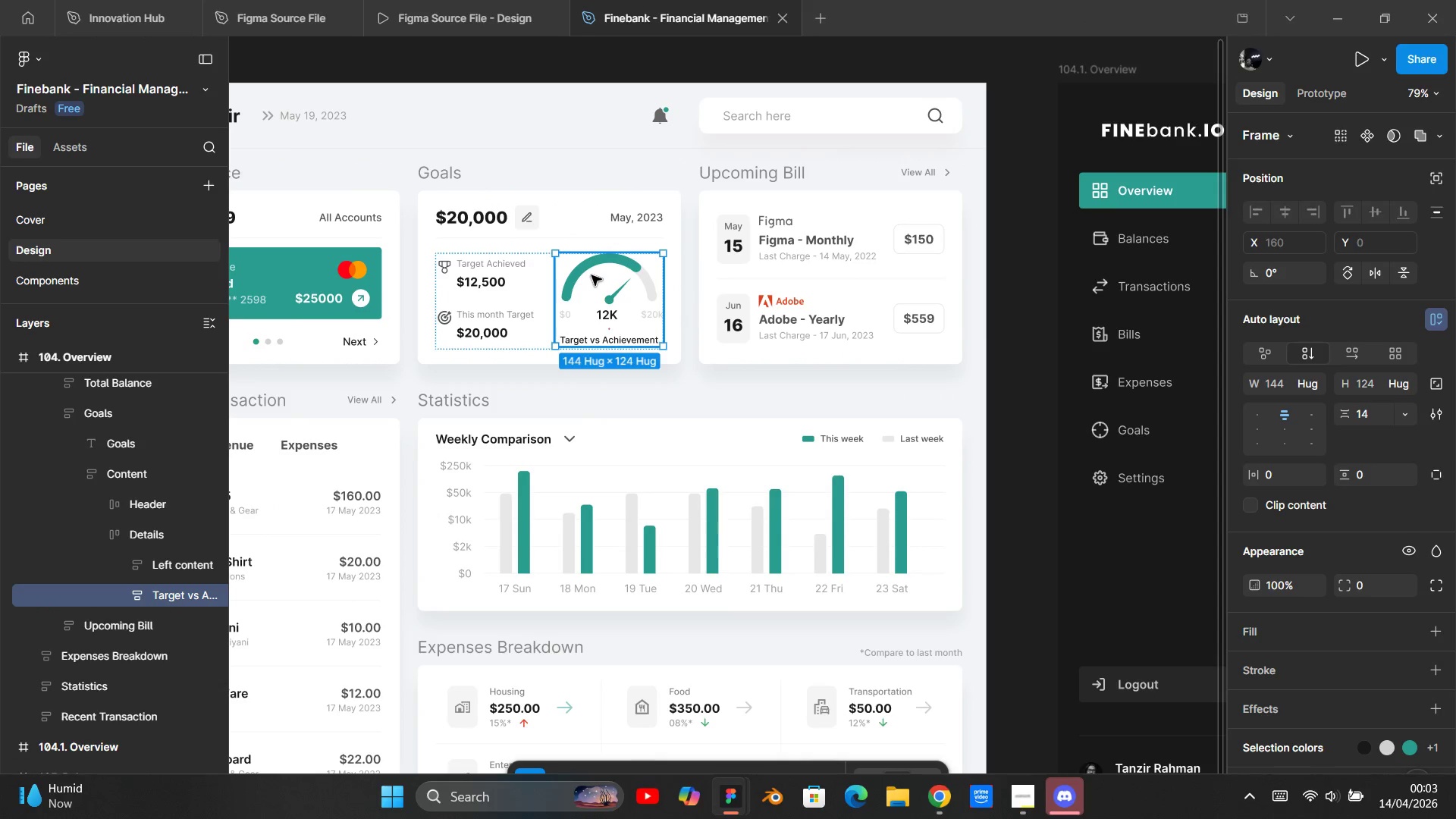 
left_click([592, 275])
 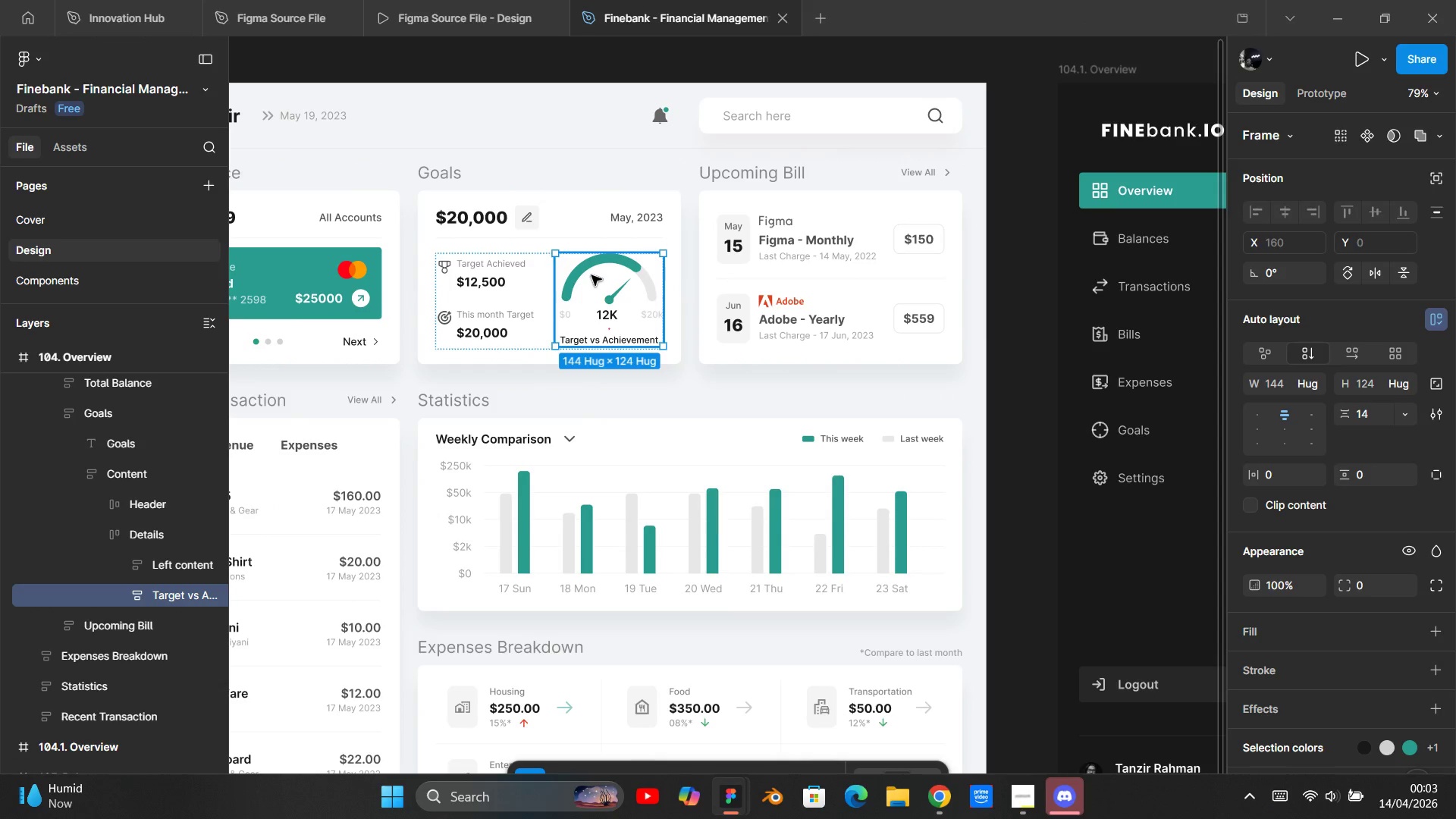 
key(Control+C)
 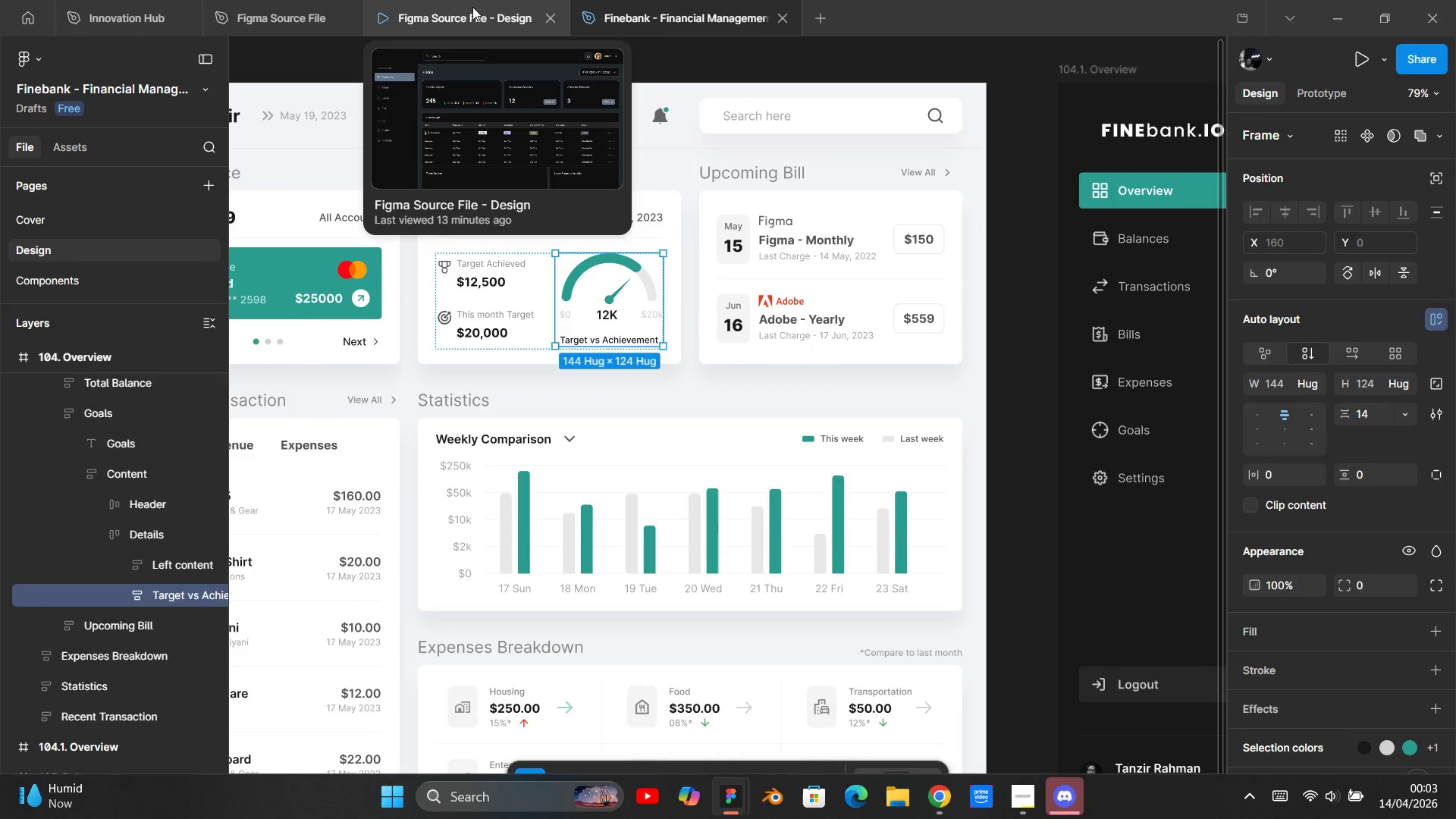 
hold_key(key=ShiftLeft, duration=0.52)
 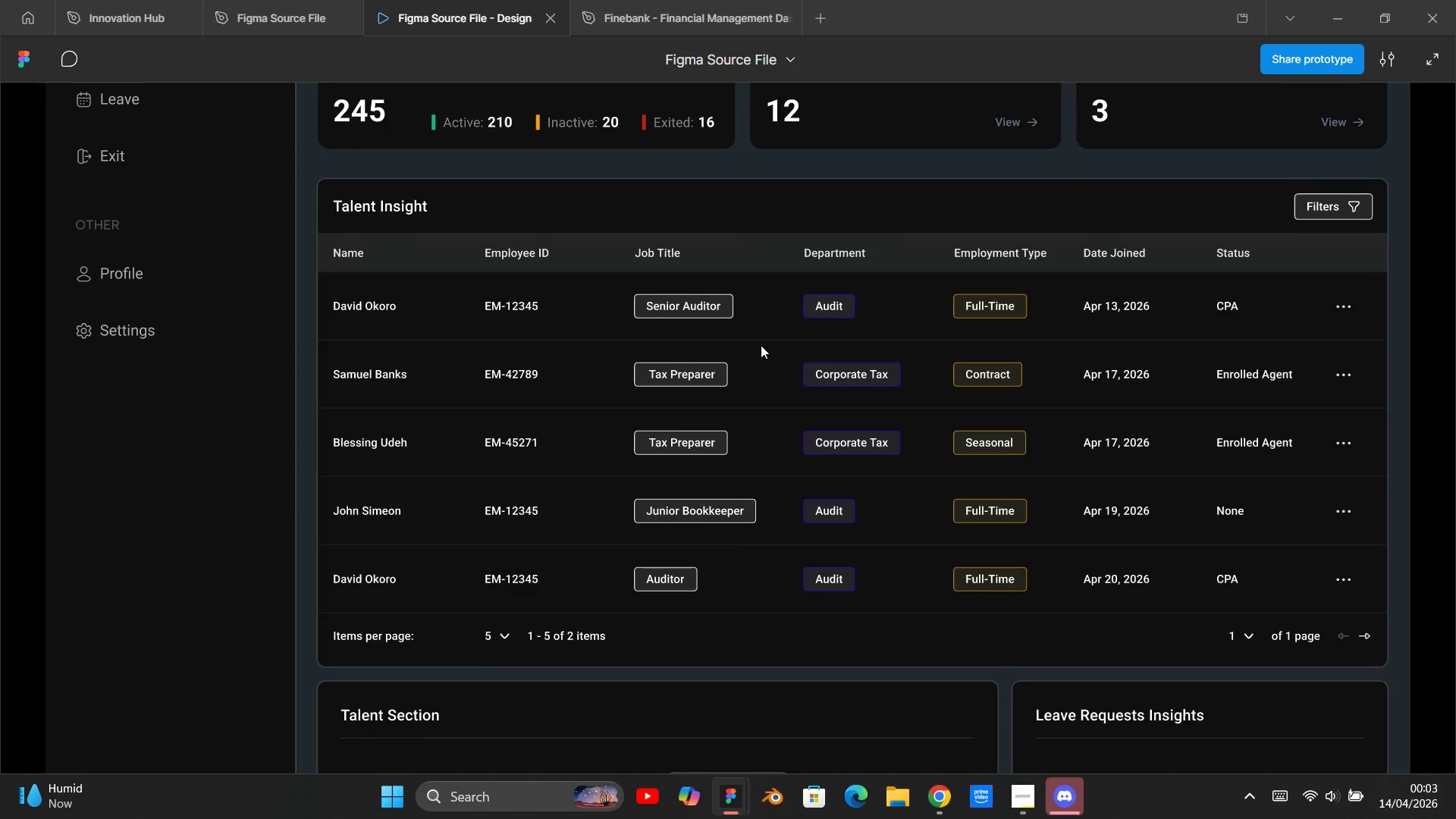 
hold_key(key=ControlLeft, duration=0.8)
 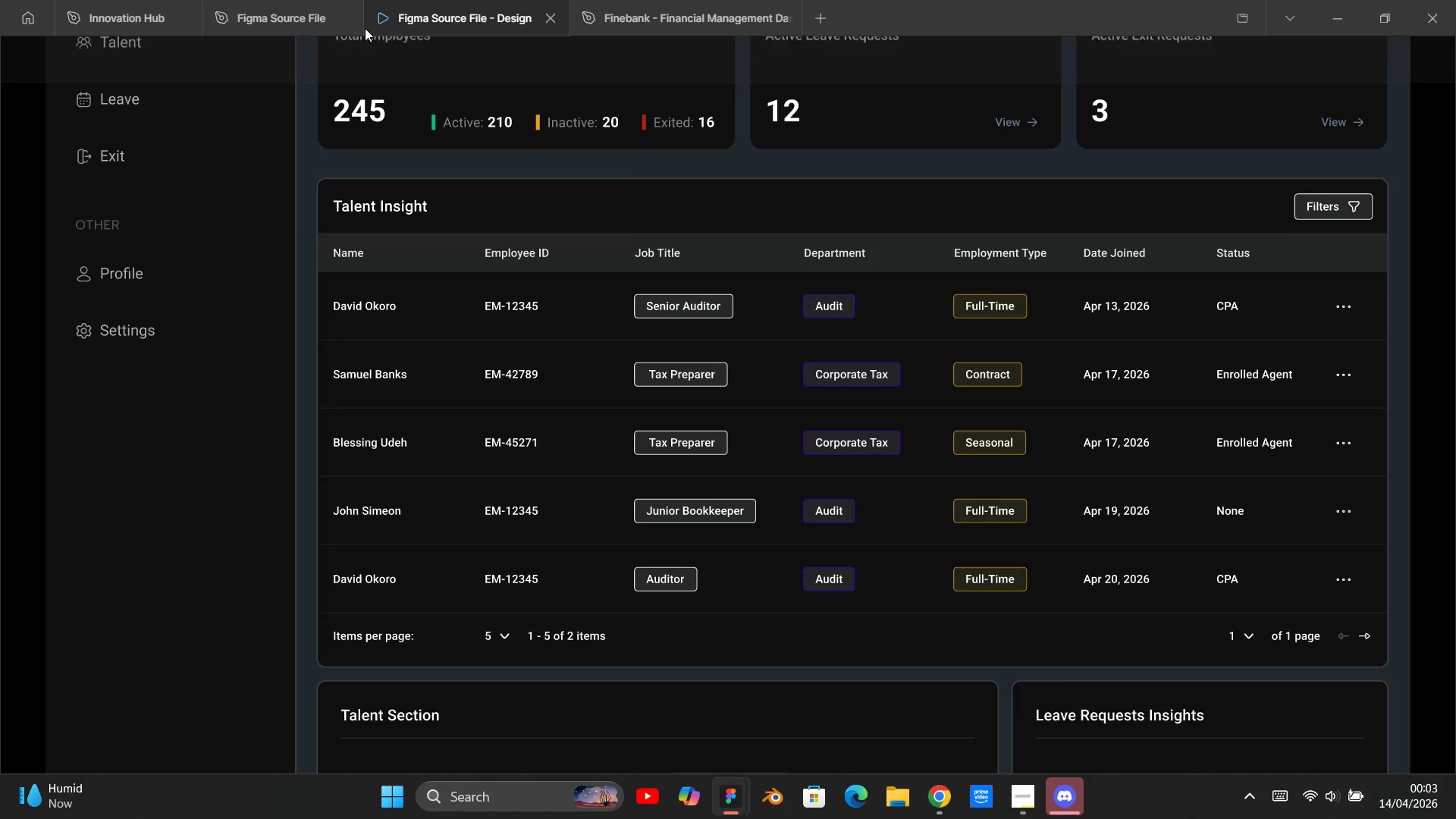 
scroll: coordinate [761, 345], scroll_direction: down, amount: 11.0
 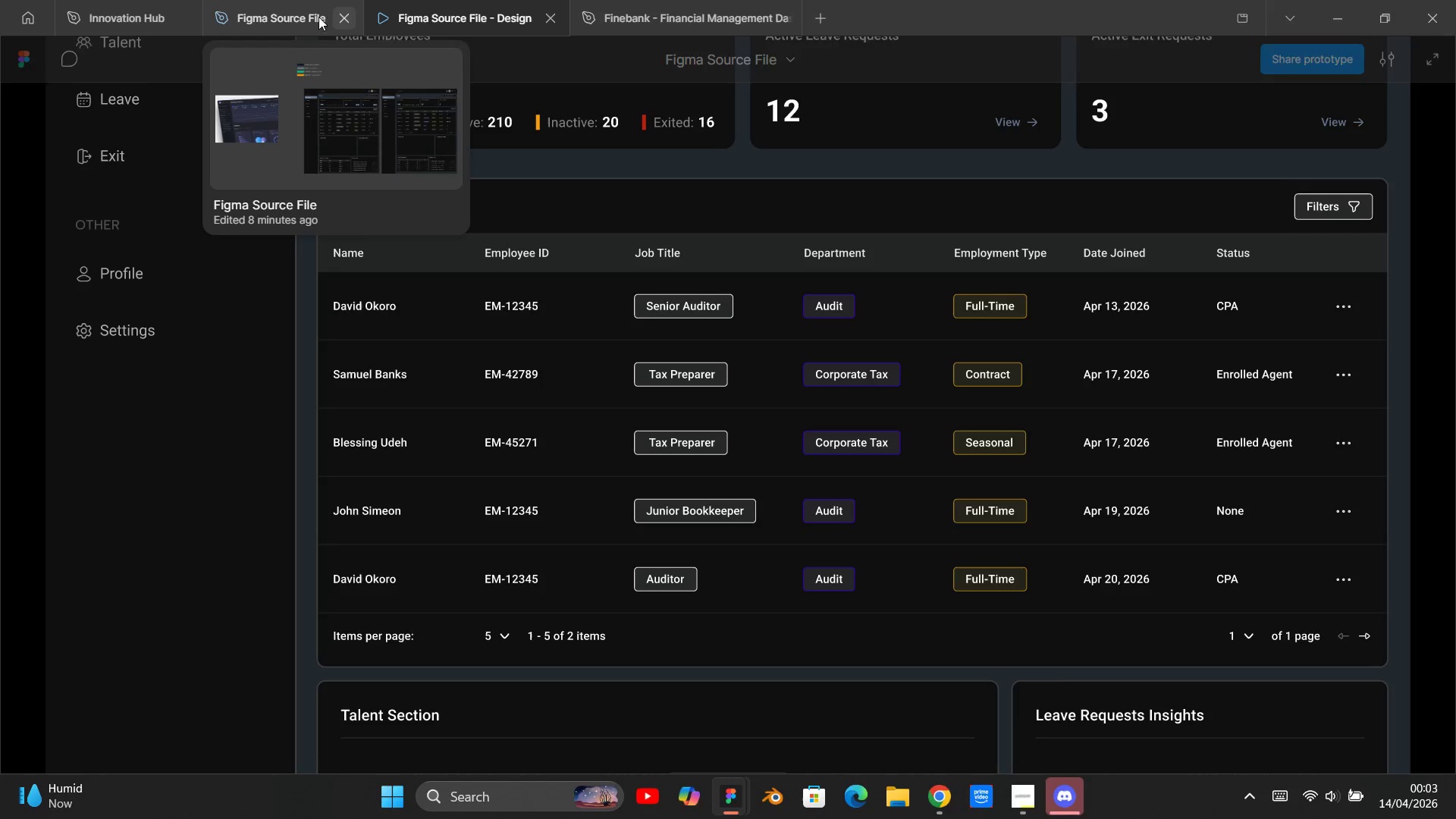 
left_click_drag(start_coordinate=[253, 7], to_coordinate=[249, 7])
 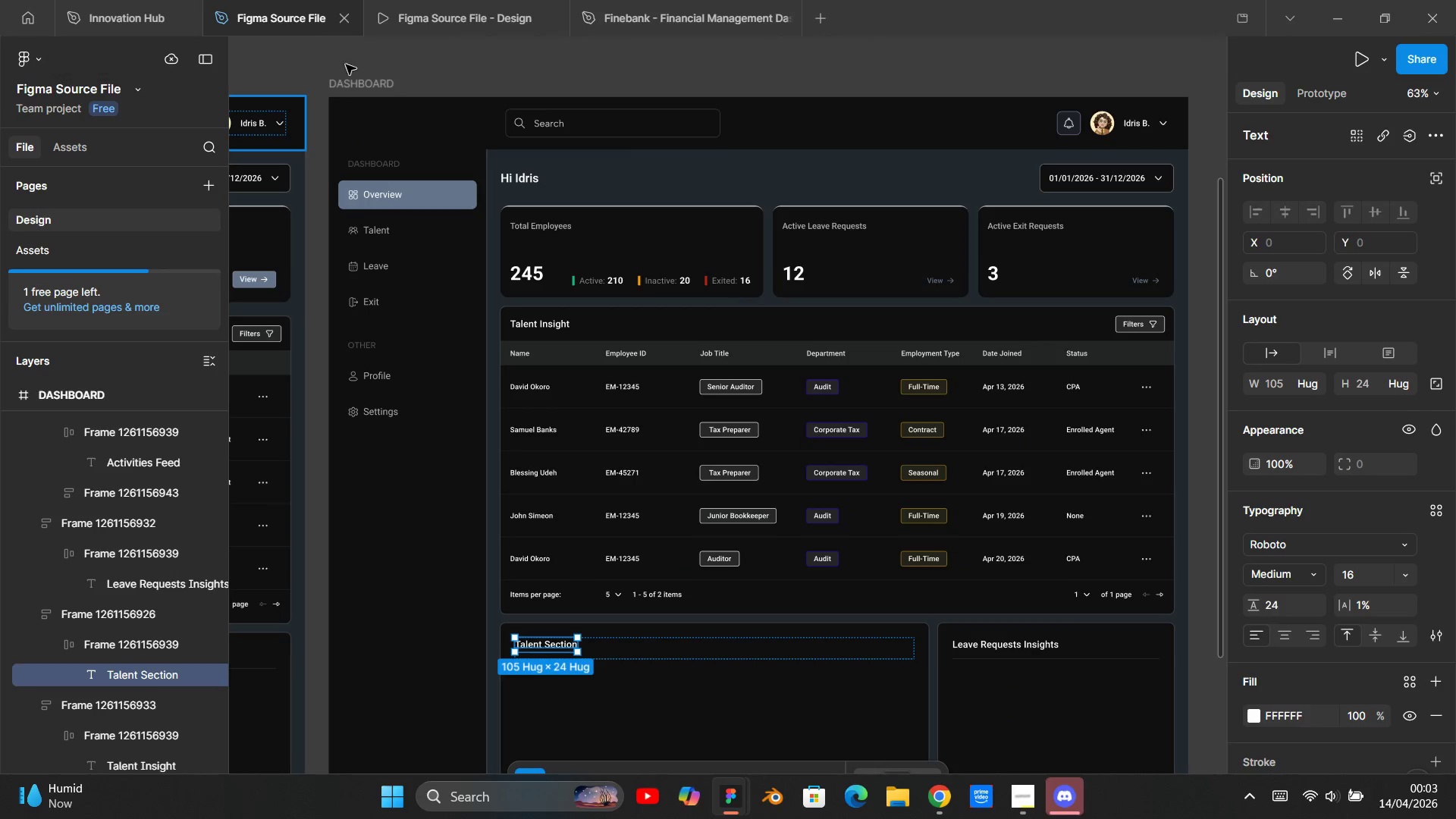 
hold_key(key=ControlLeft, duration=1.17)
 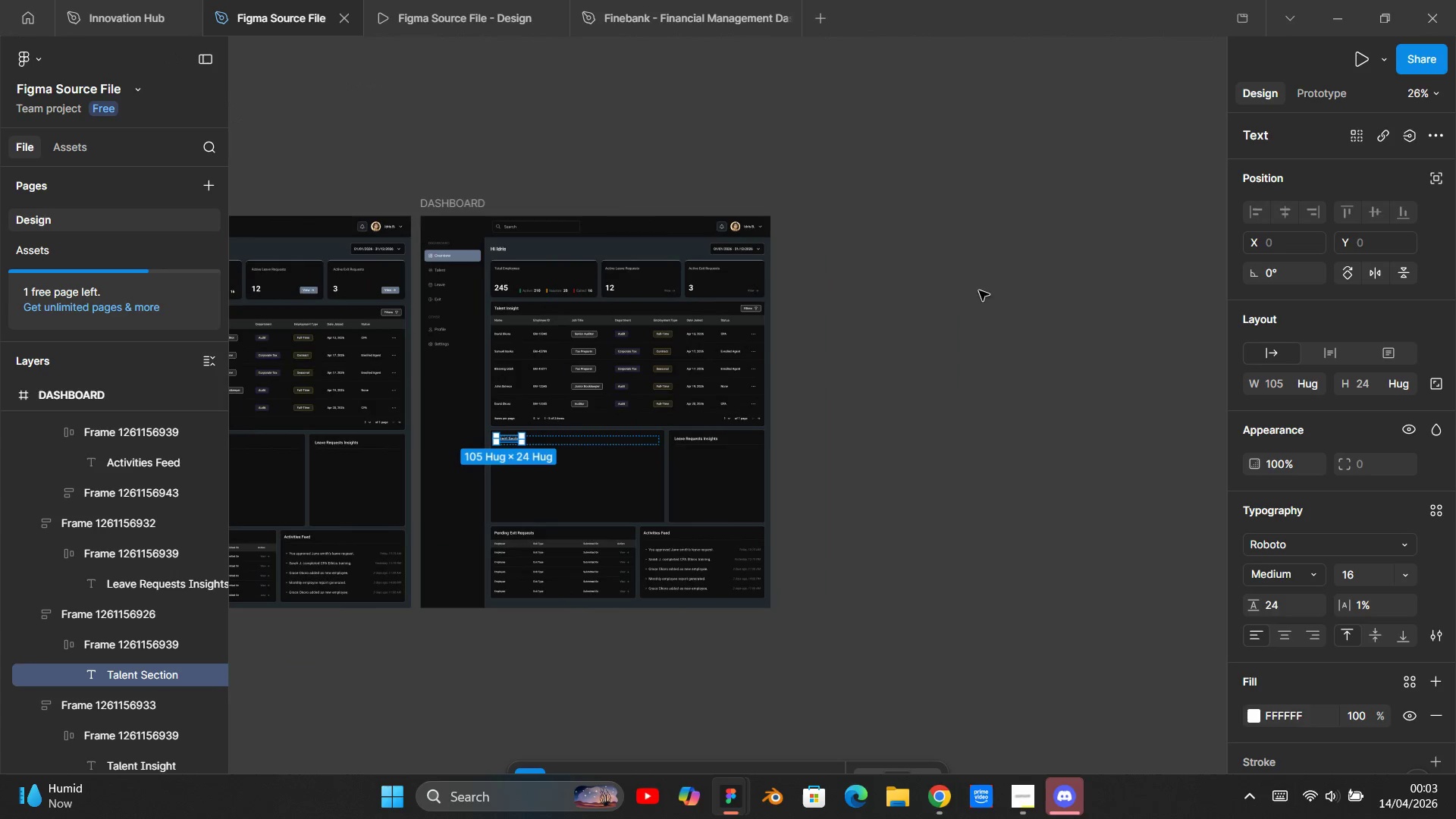 
hold_key(key=ShiftLeft, duration=0.53)
 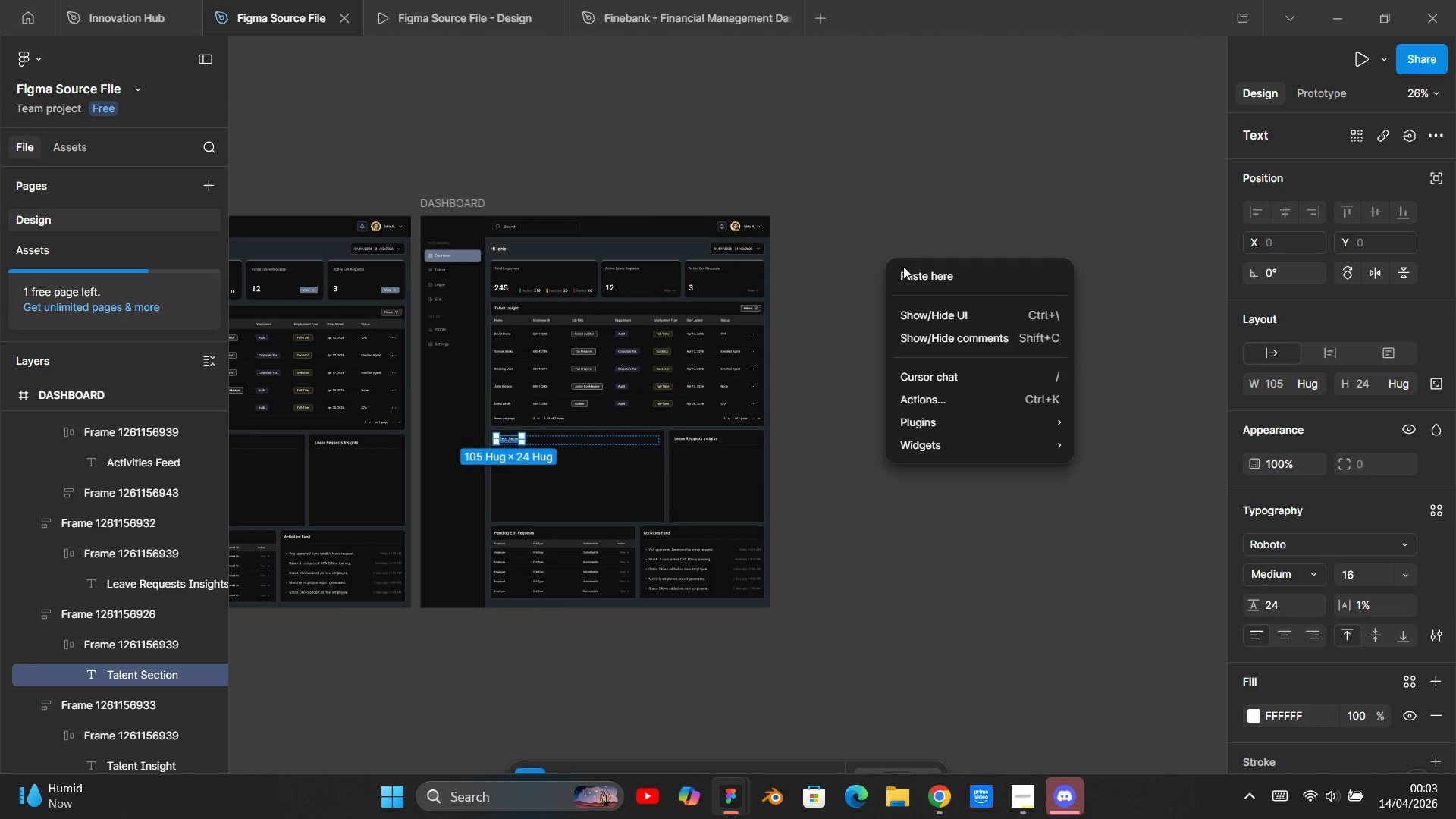 
scroll: coordinate [738, 305], scroll_direction: down, amount: 8.0
 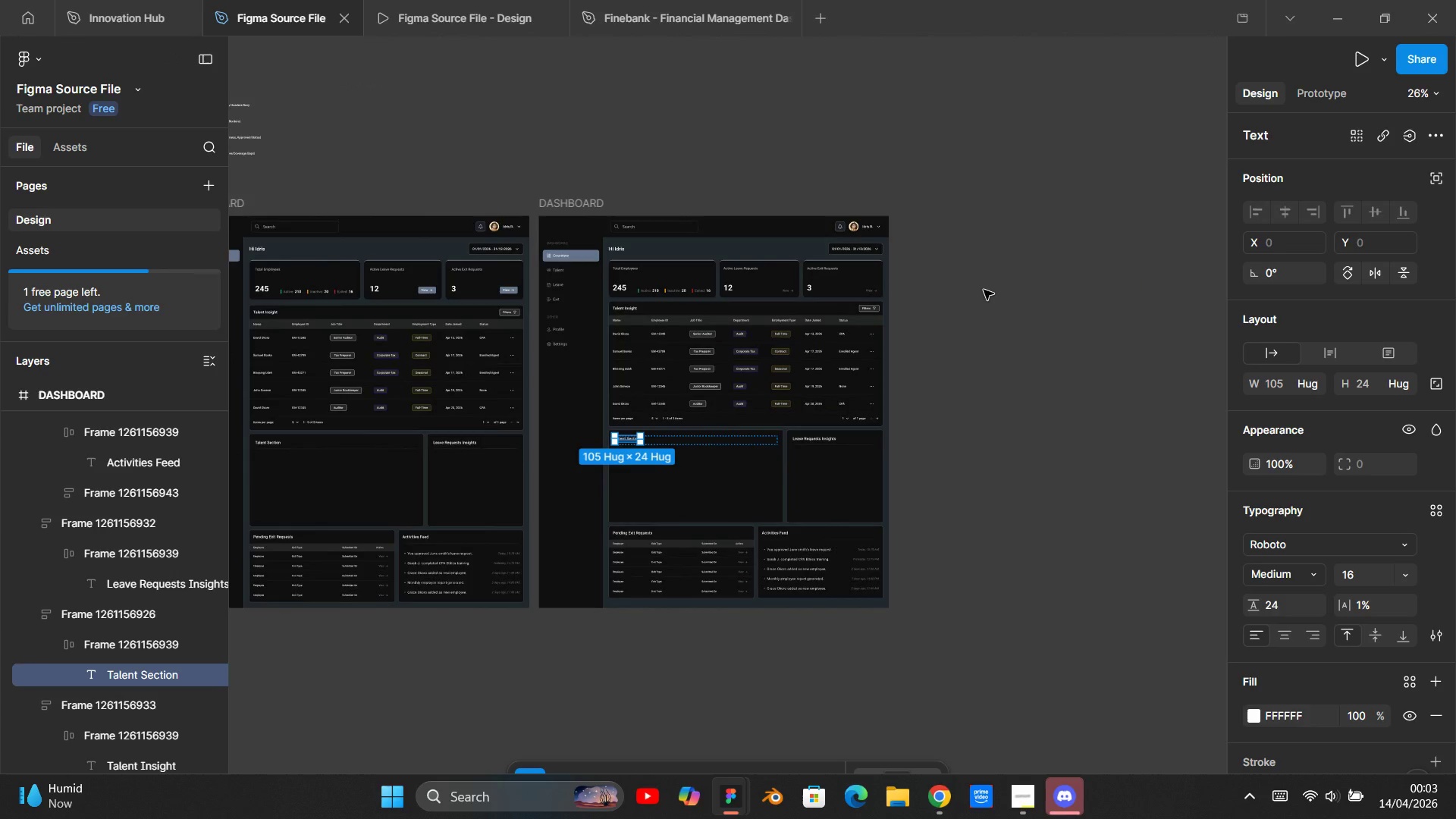 
right_click([880, 262])
 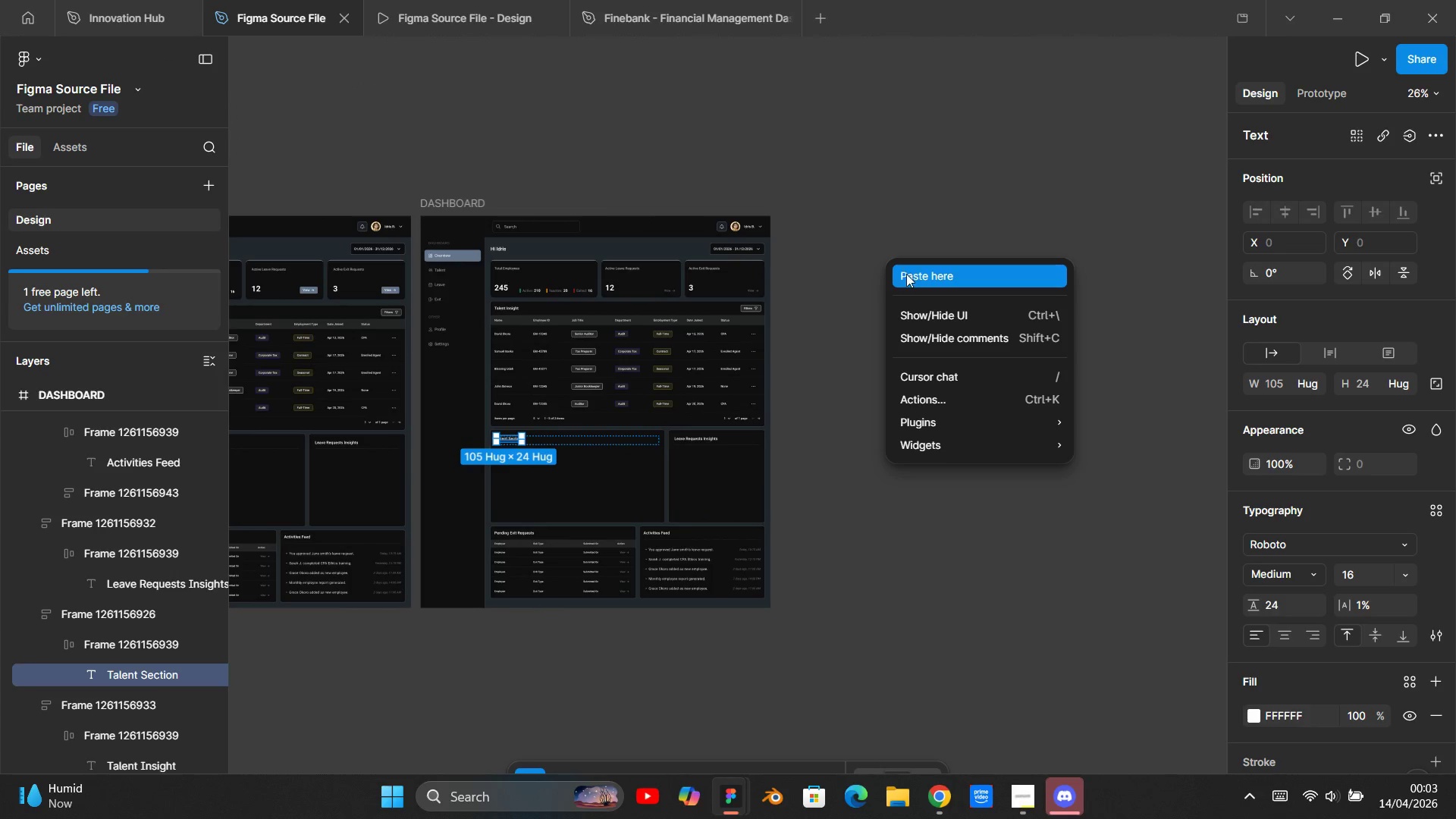 
scroll: coordinate [981, 290], scroll_direction: down, amount: 3.0
 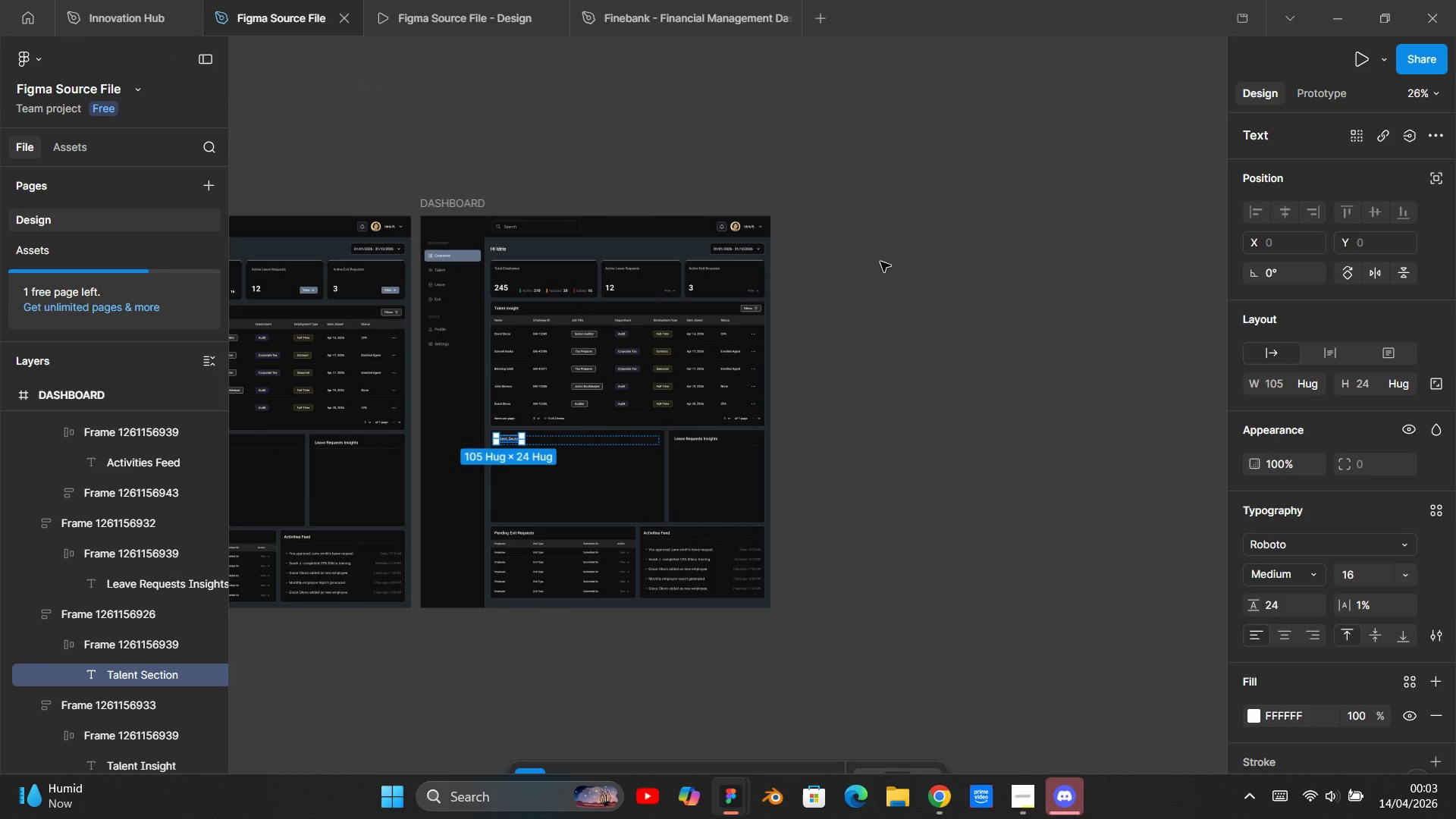 
left_click([906, 274])
 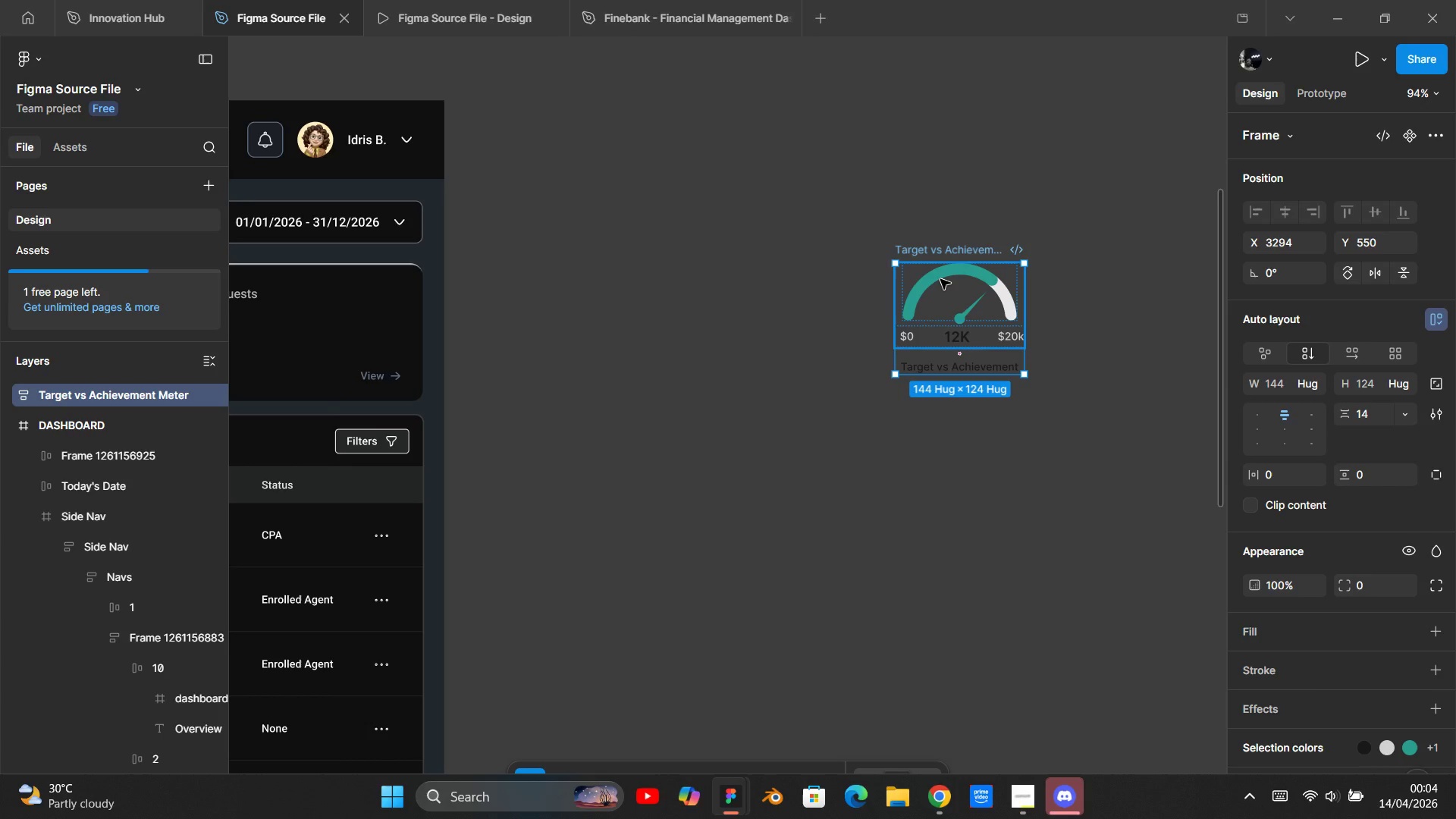 
wait(49.66)
 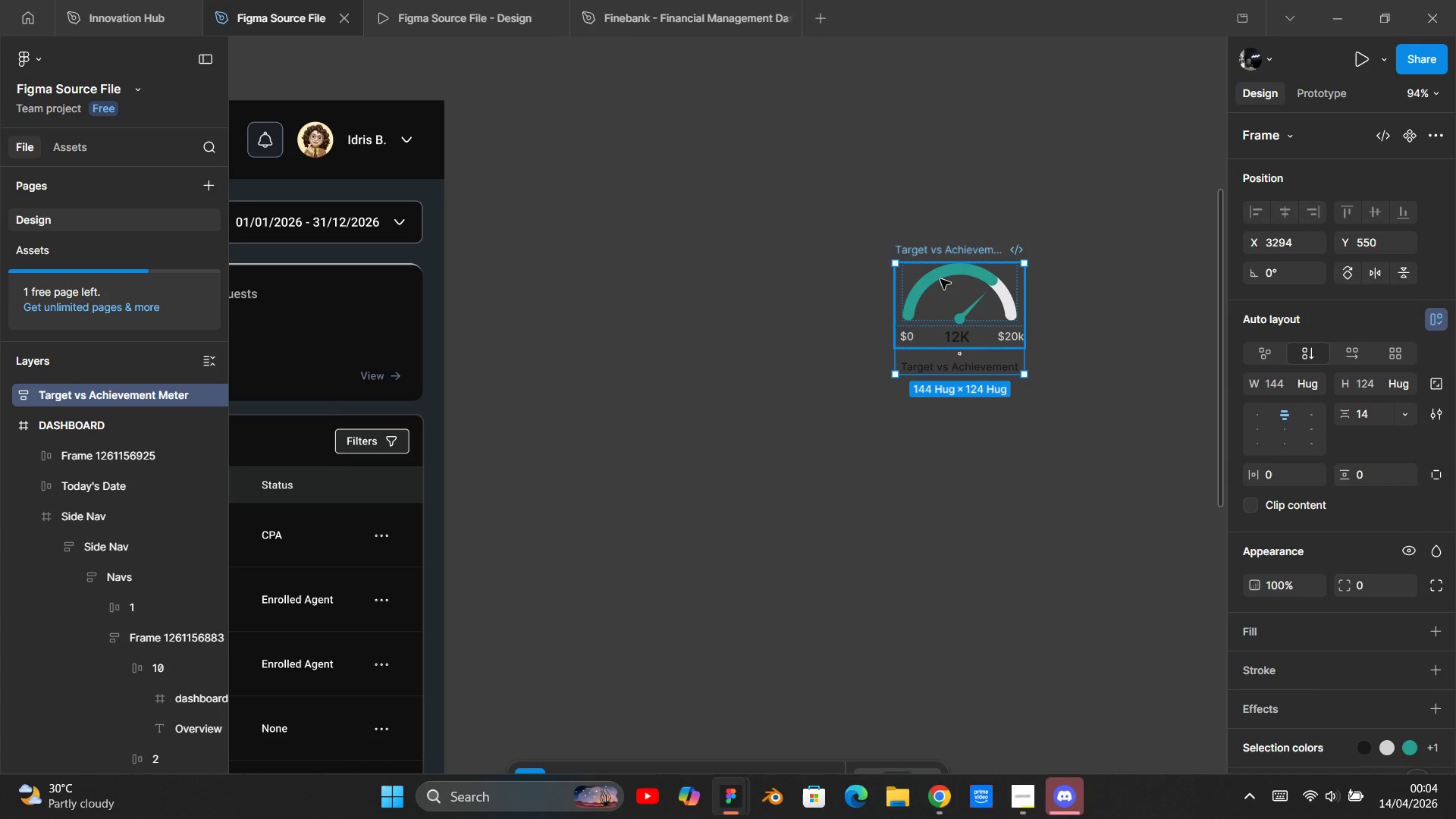 
double_click([972, 353])
 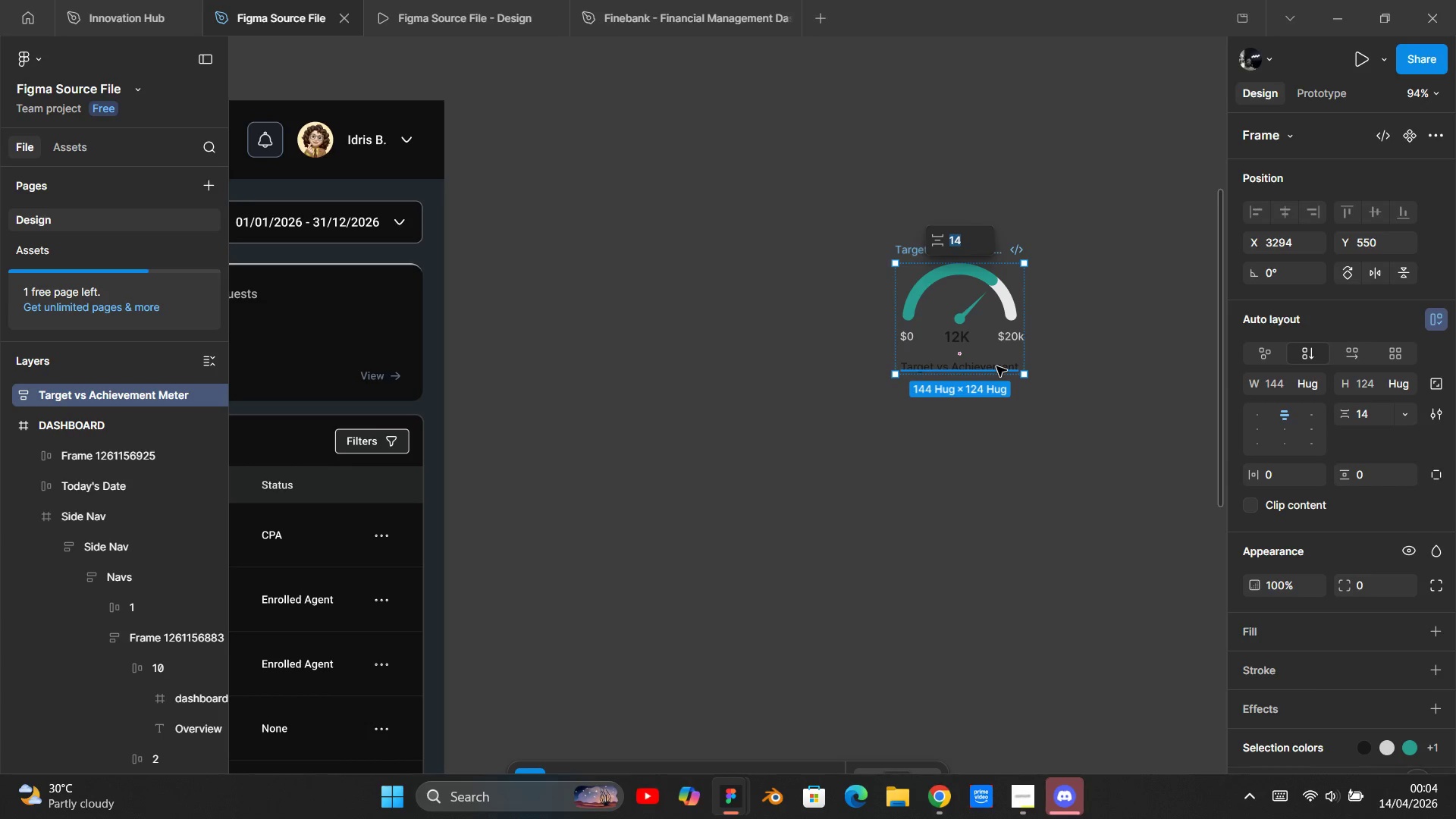 
left_click([996, 366])
 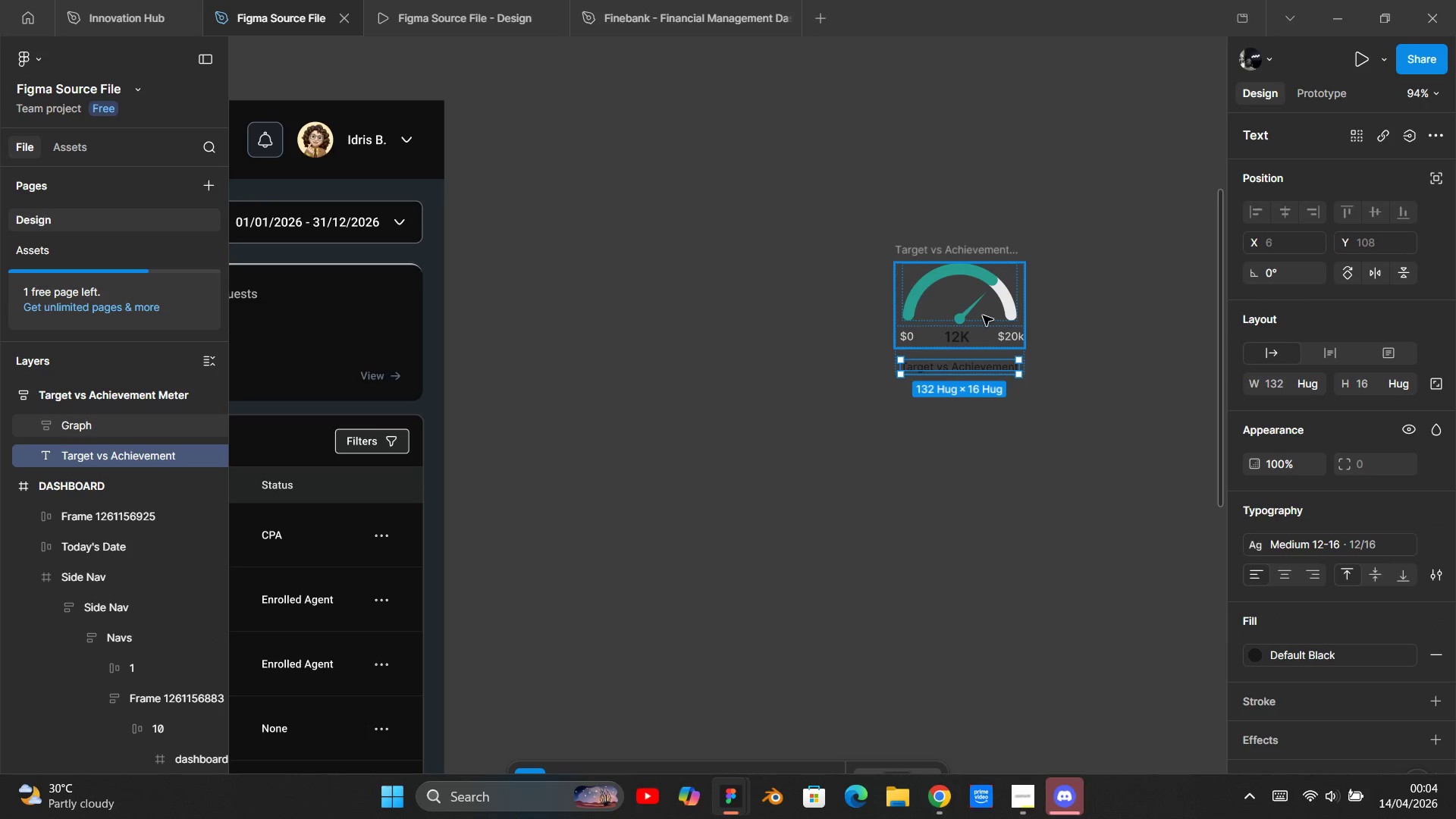 
left_click([983, 315])
 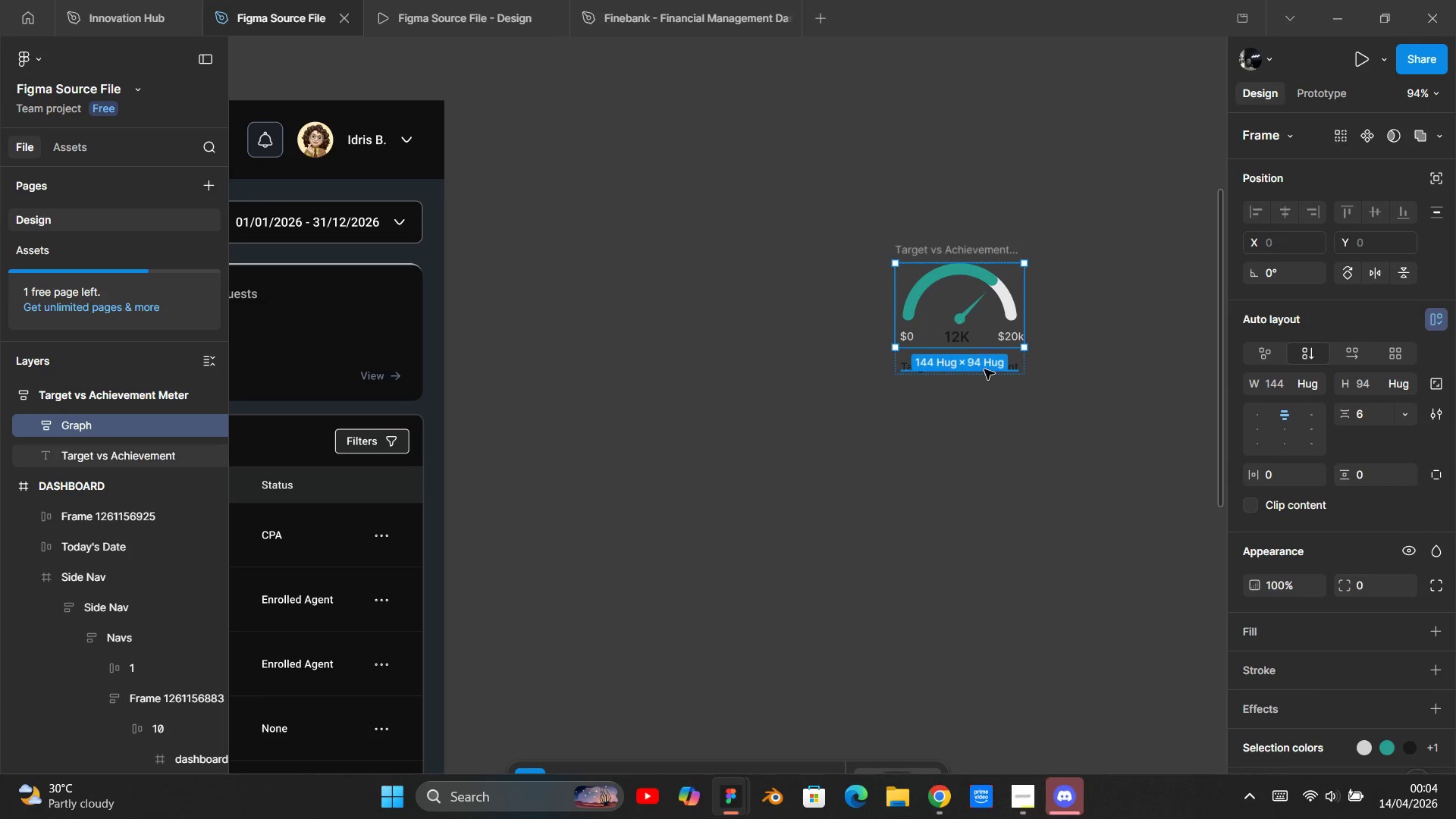 
left_click([984, 371])
 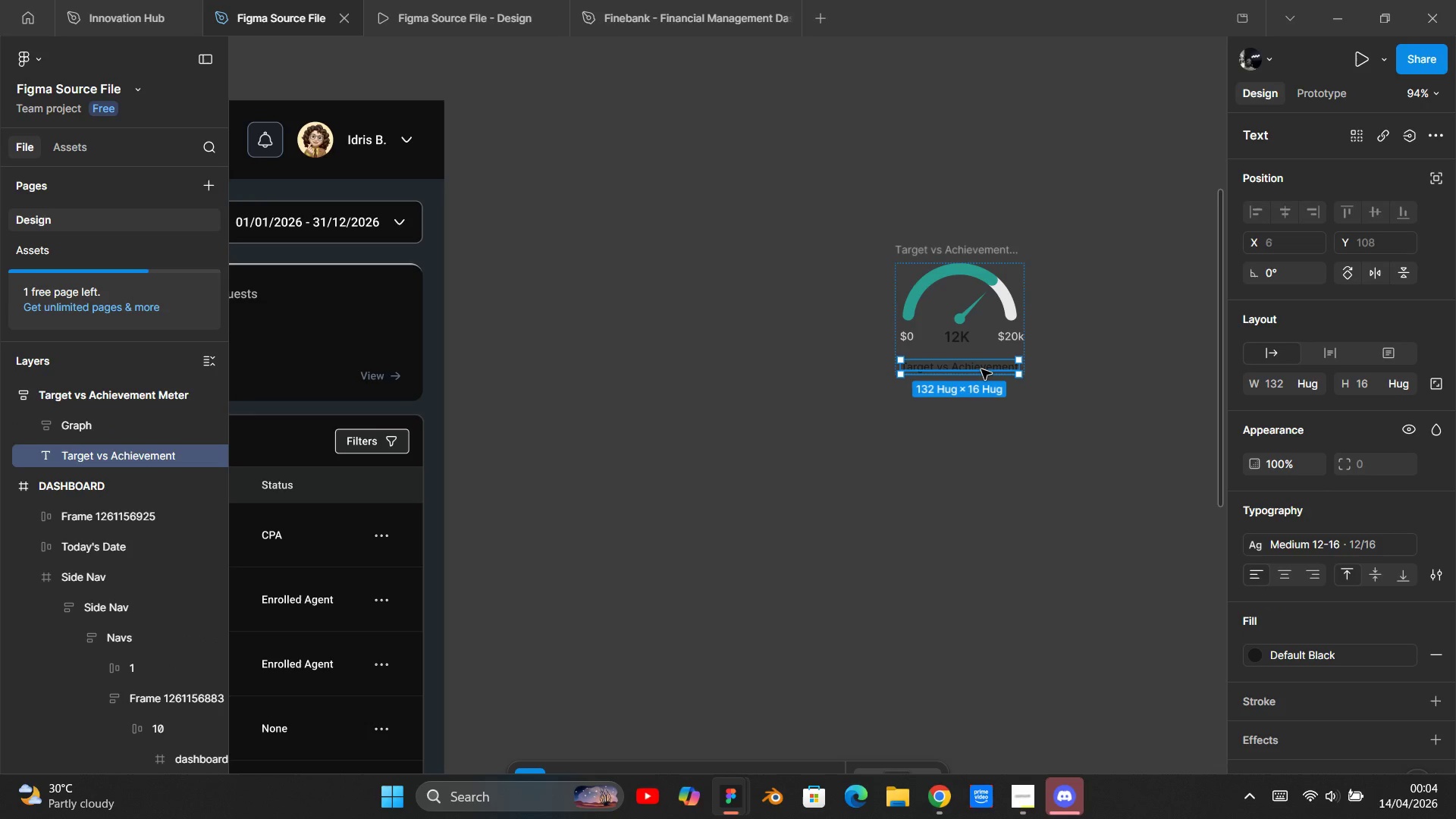 
key(Backspace)
 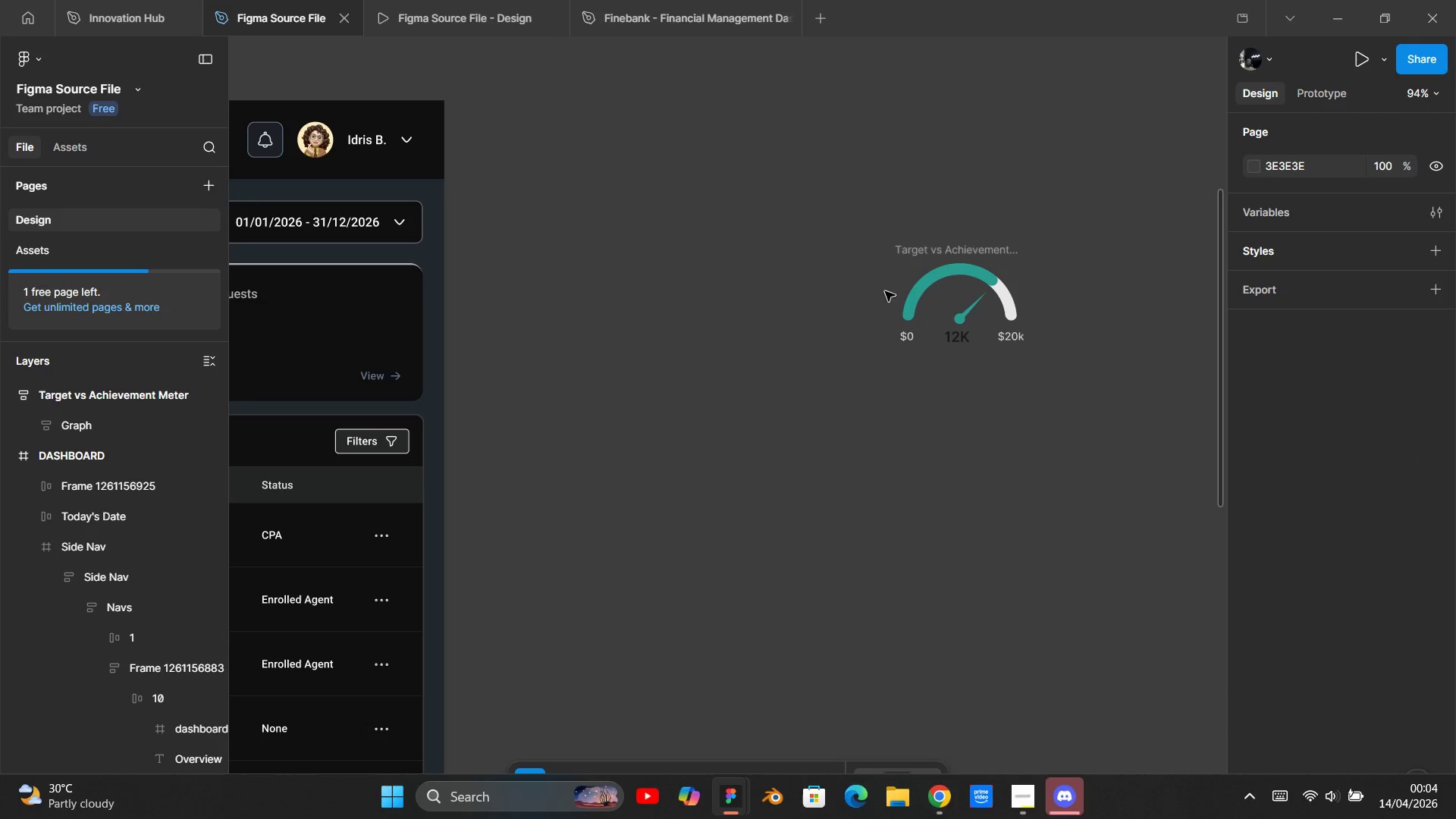 
left_click([909, 290])
 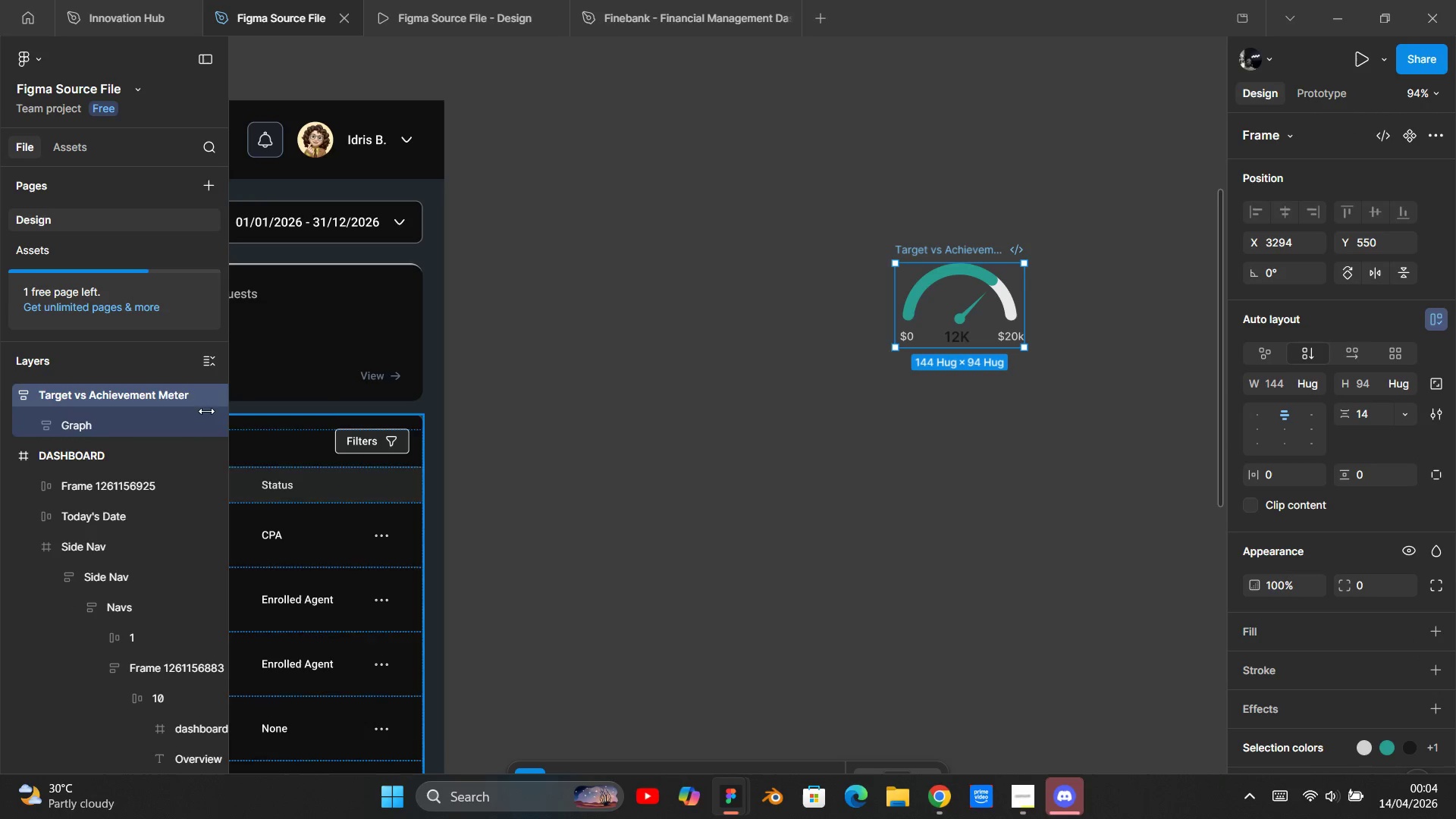 
key(Control+Backspace)
 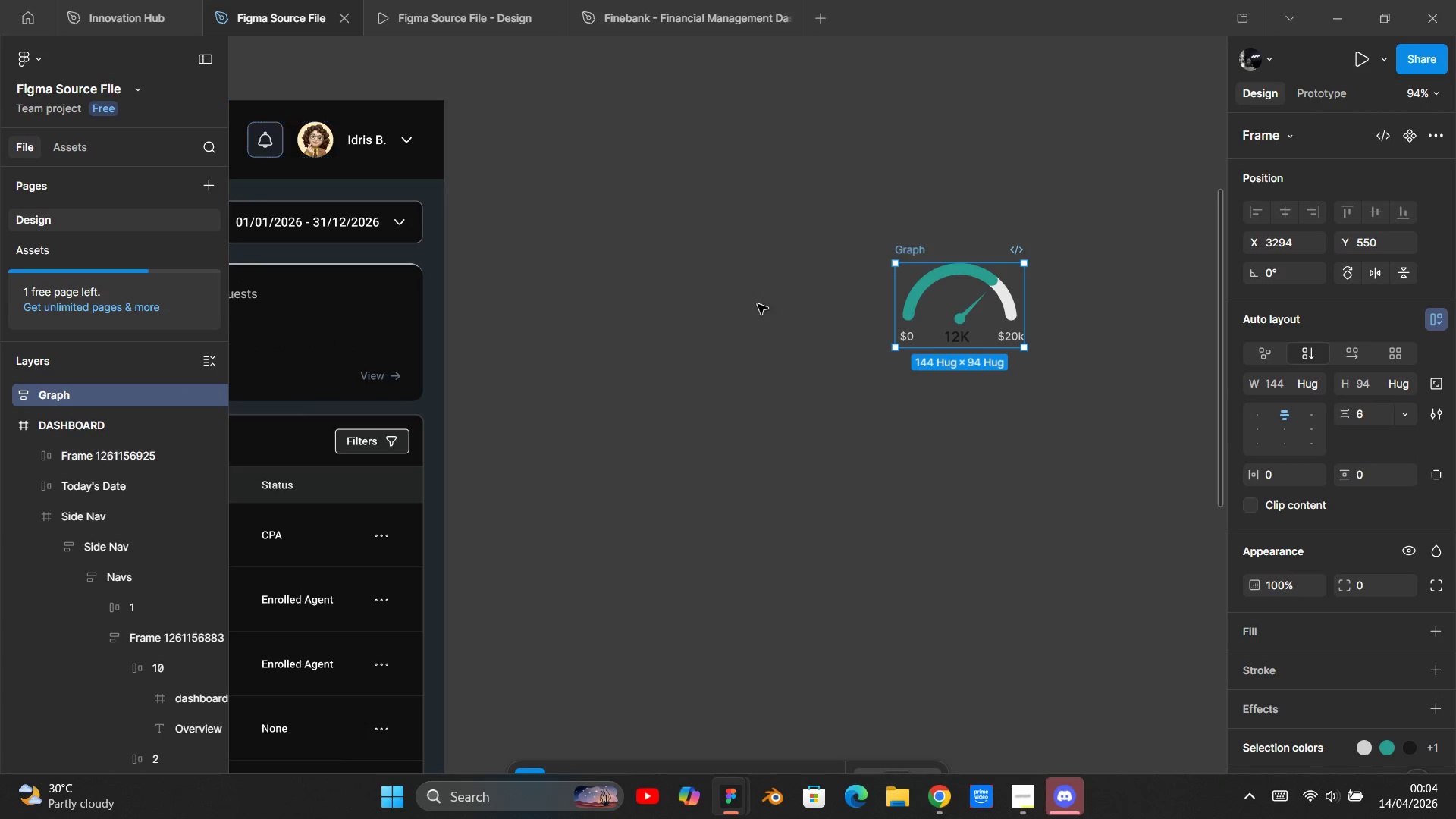 
hold_key(key=ControlLeft, duration=0.56)
 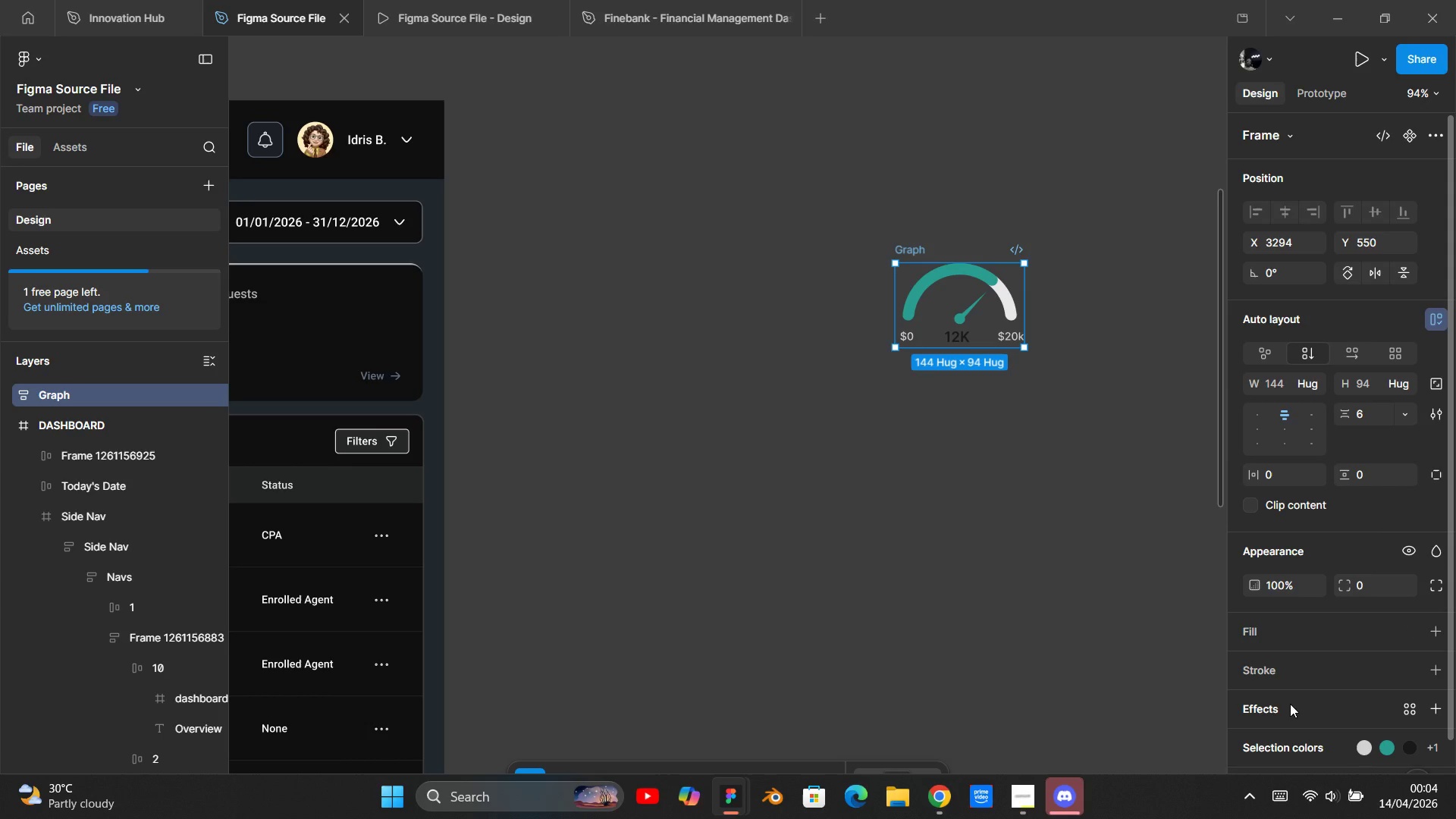 
left_click([1307, 739])
 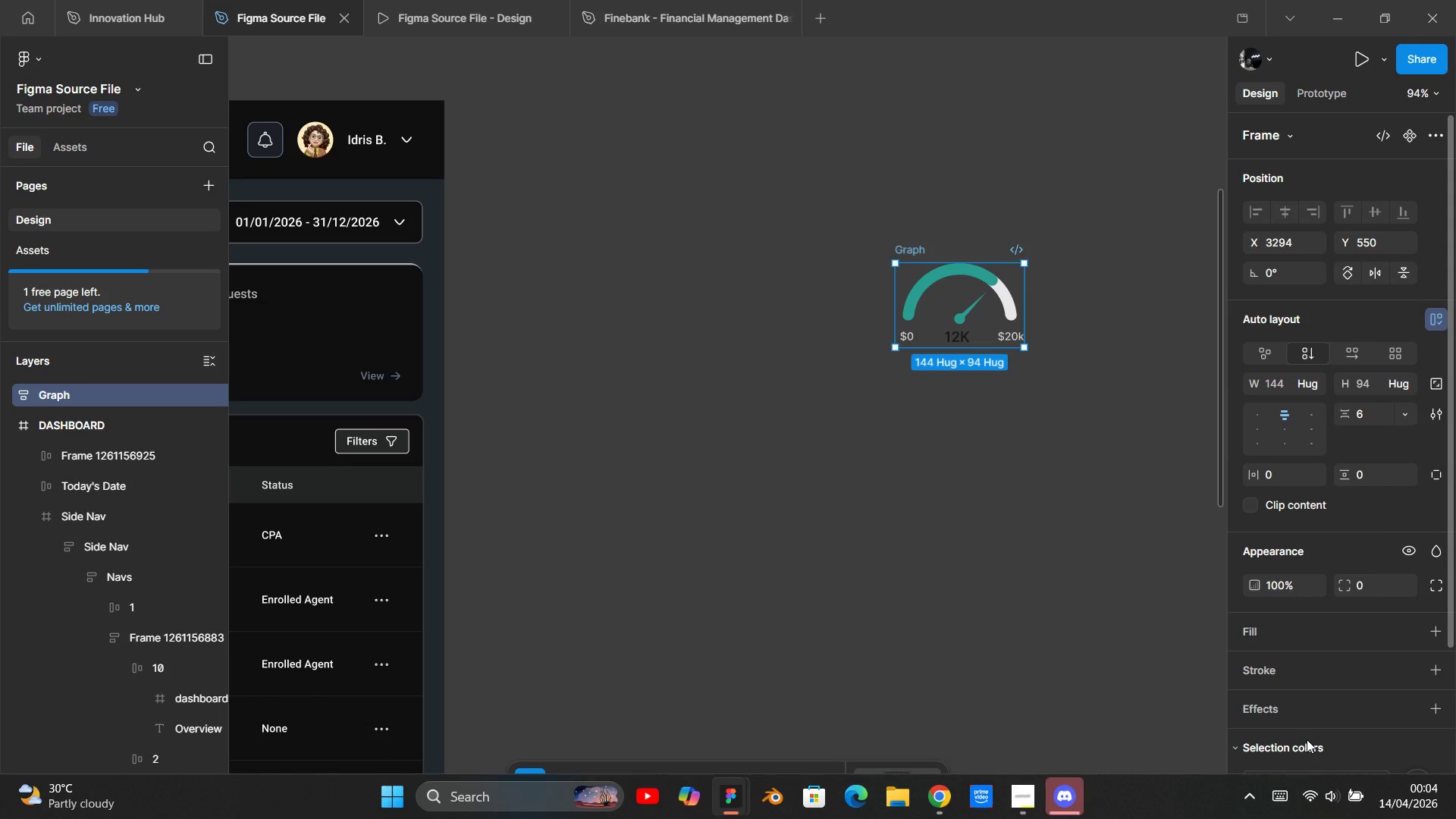 
key(Meta+MetaLeft)
 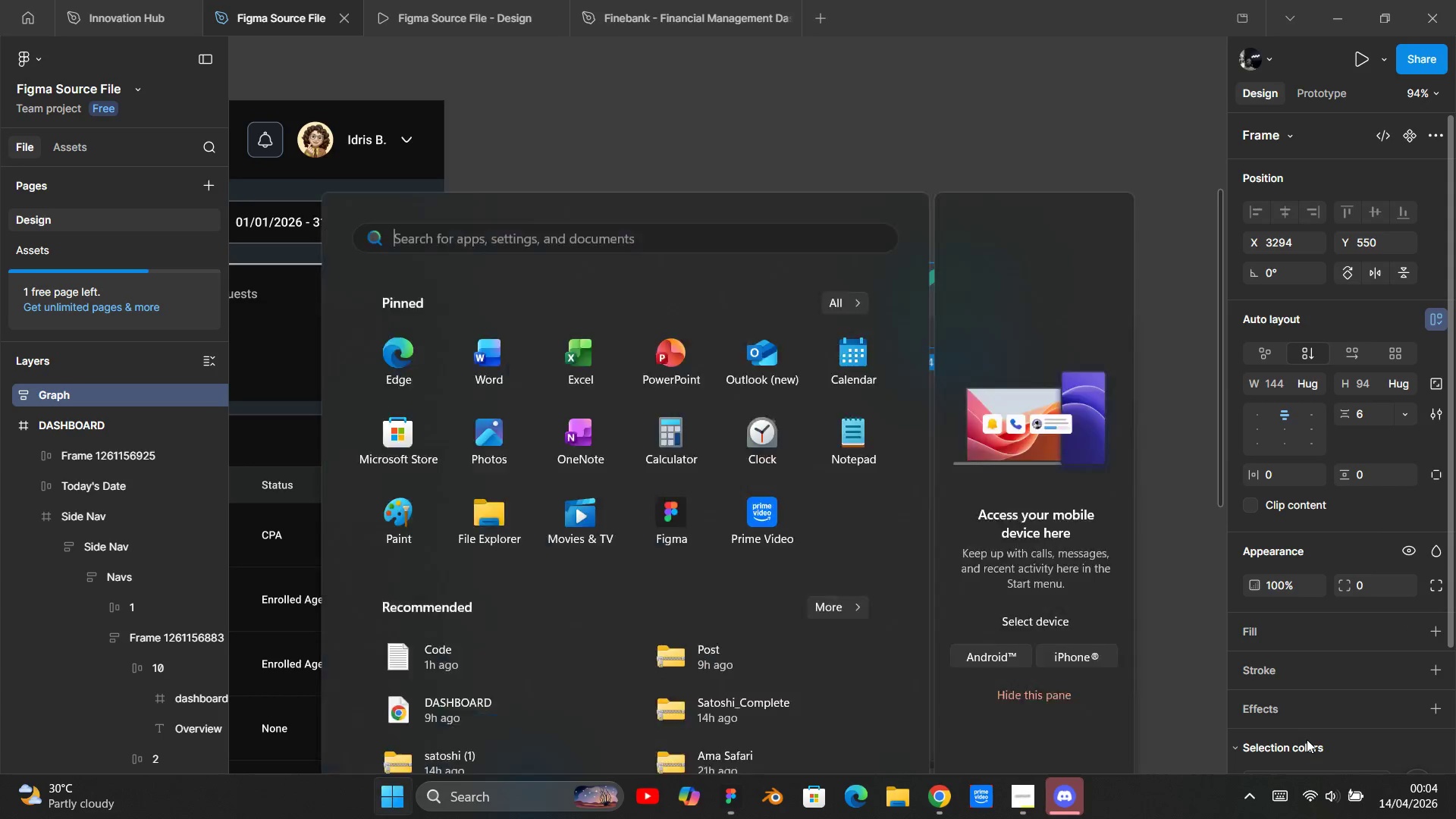 
key(Meta+MetaLeft)
 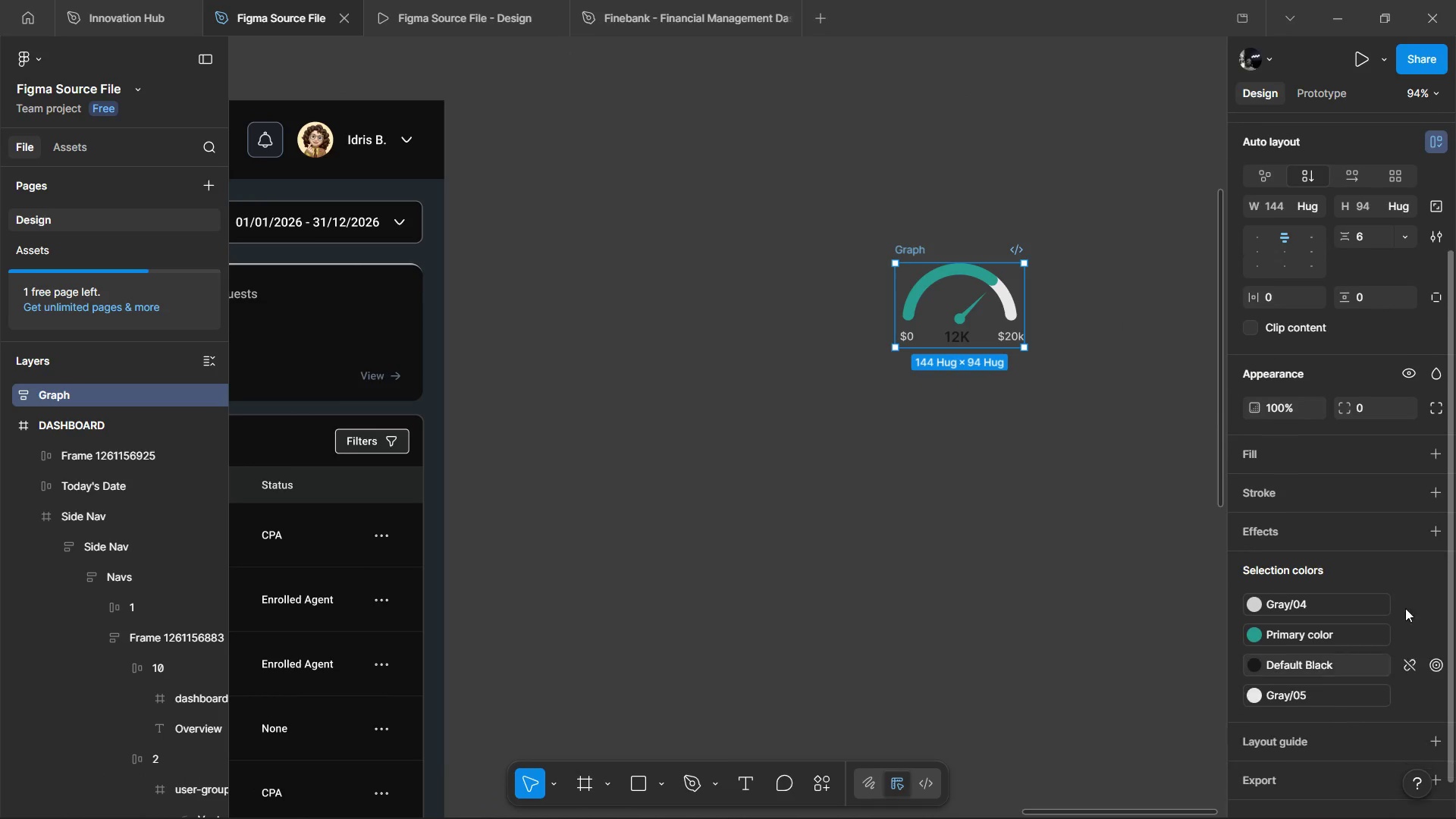 
left_click([1411, 595])
 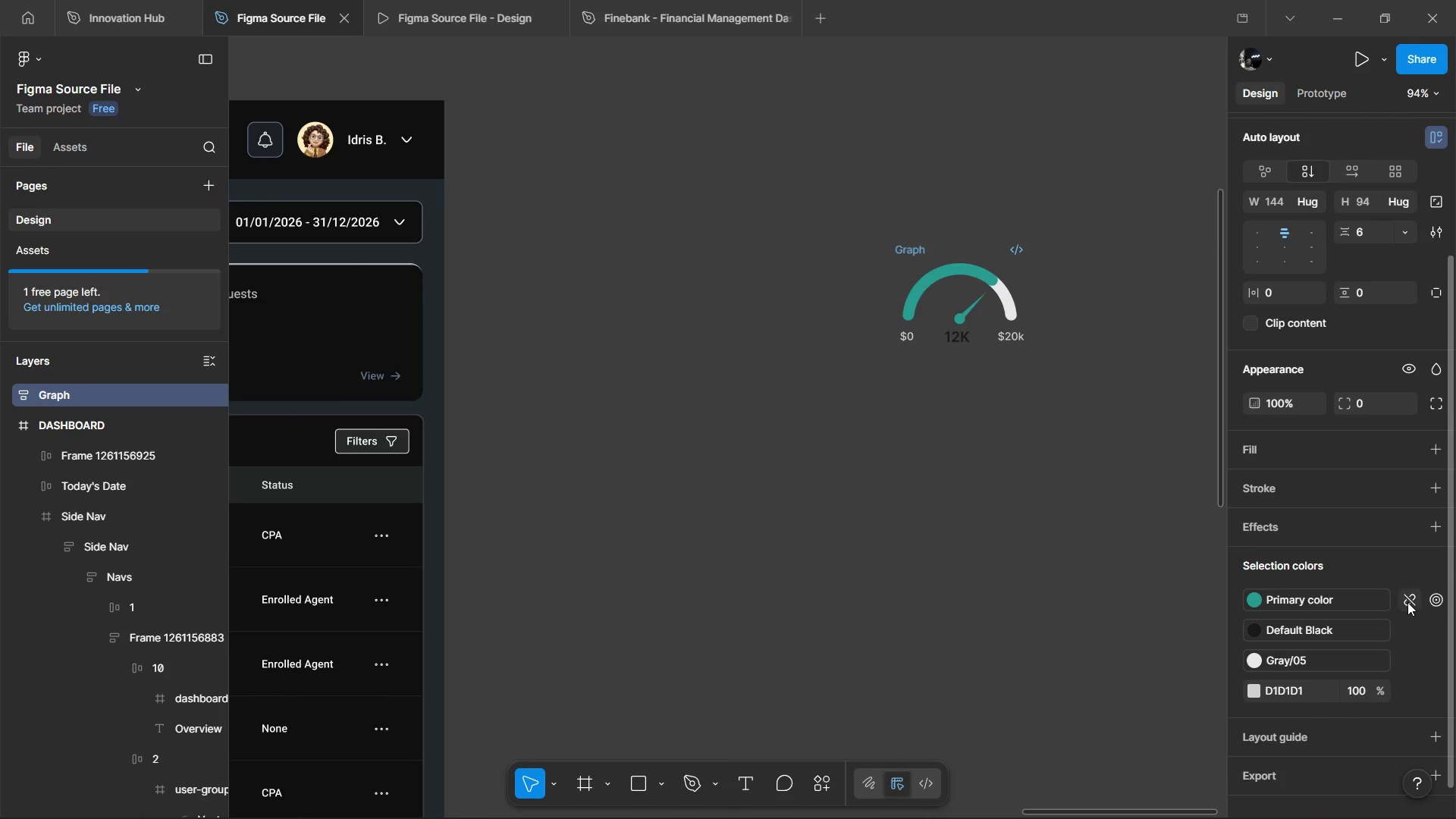 
left_click([1407, 602])
 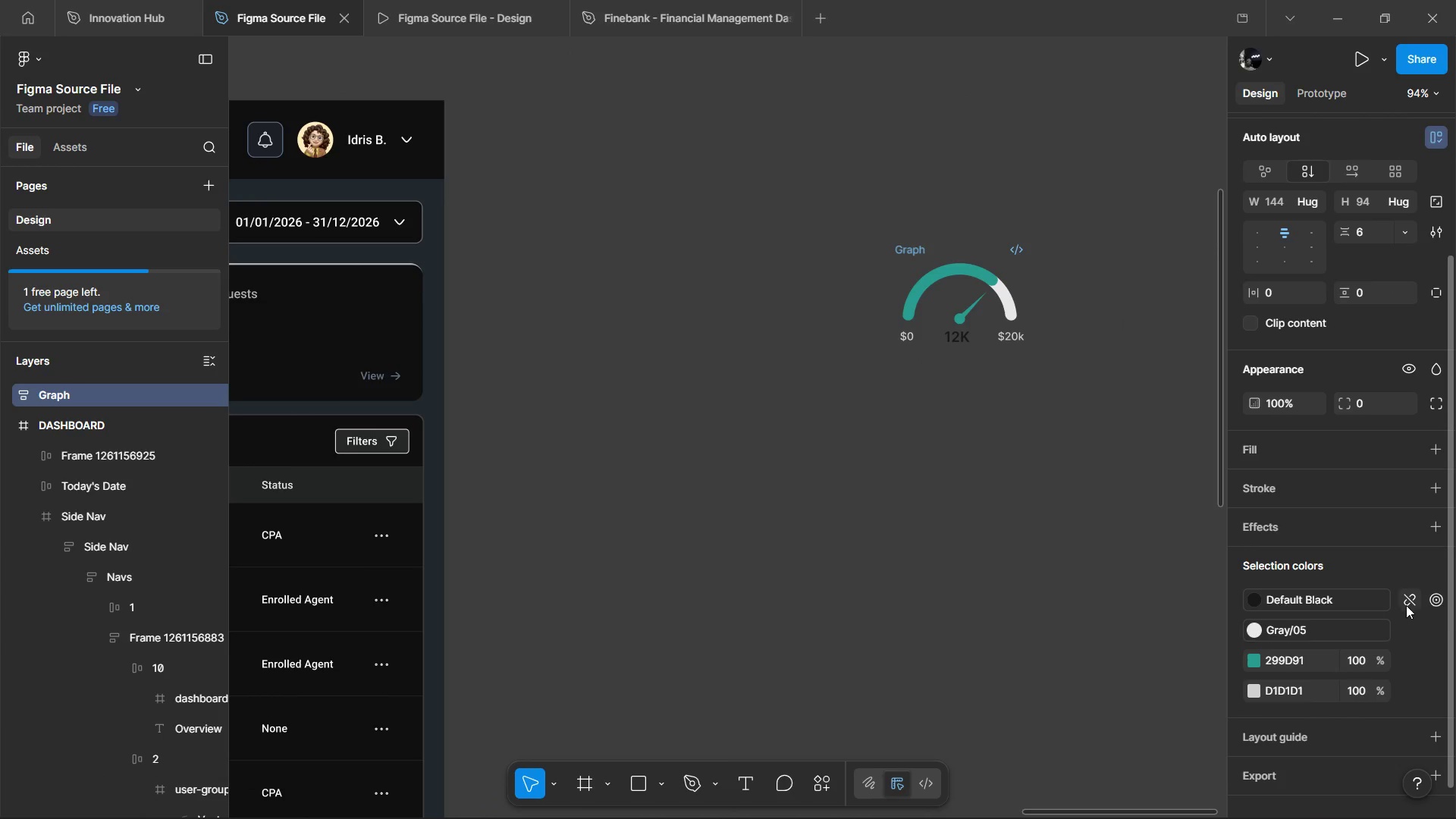 
left_click([1411, 600])
 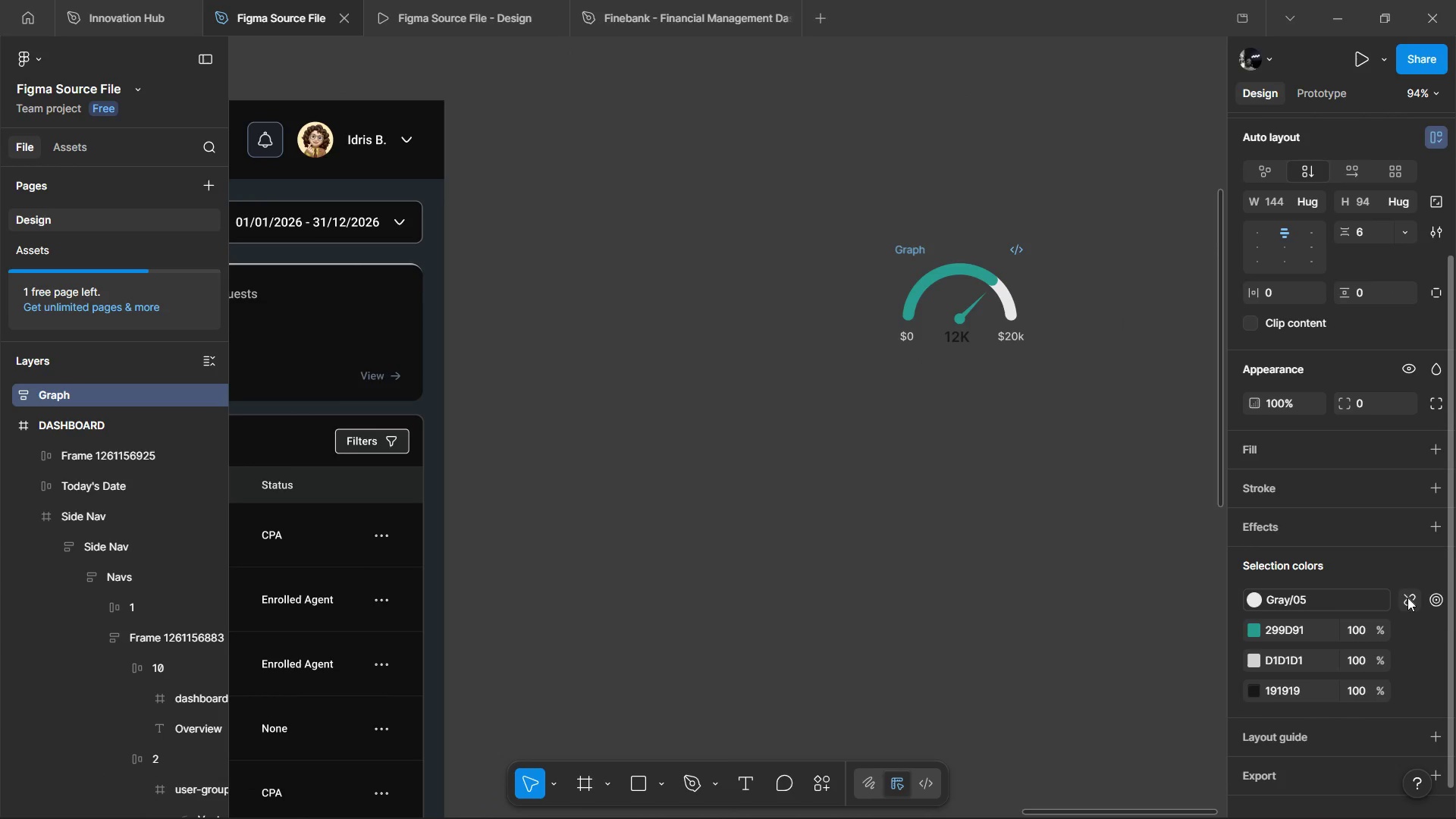 
left_click([1407, 598])
 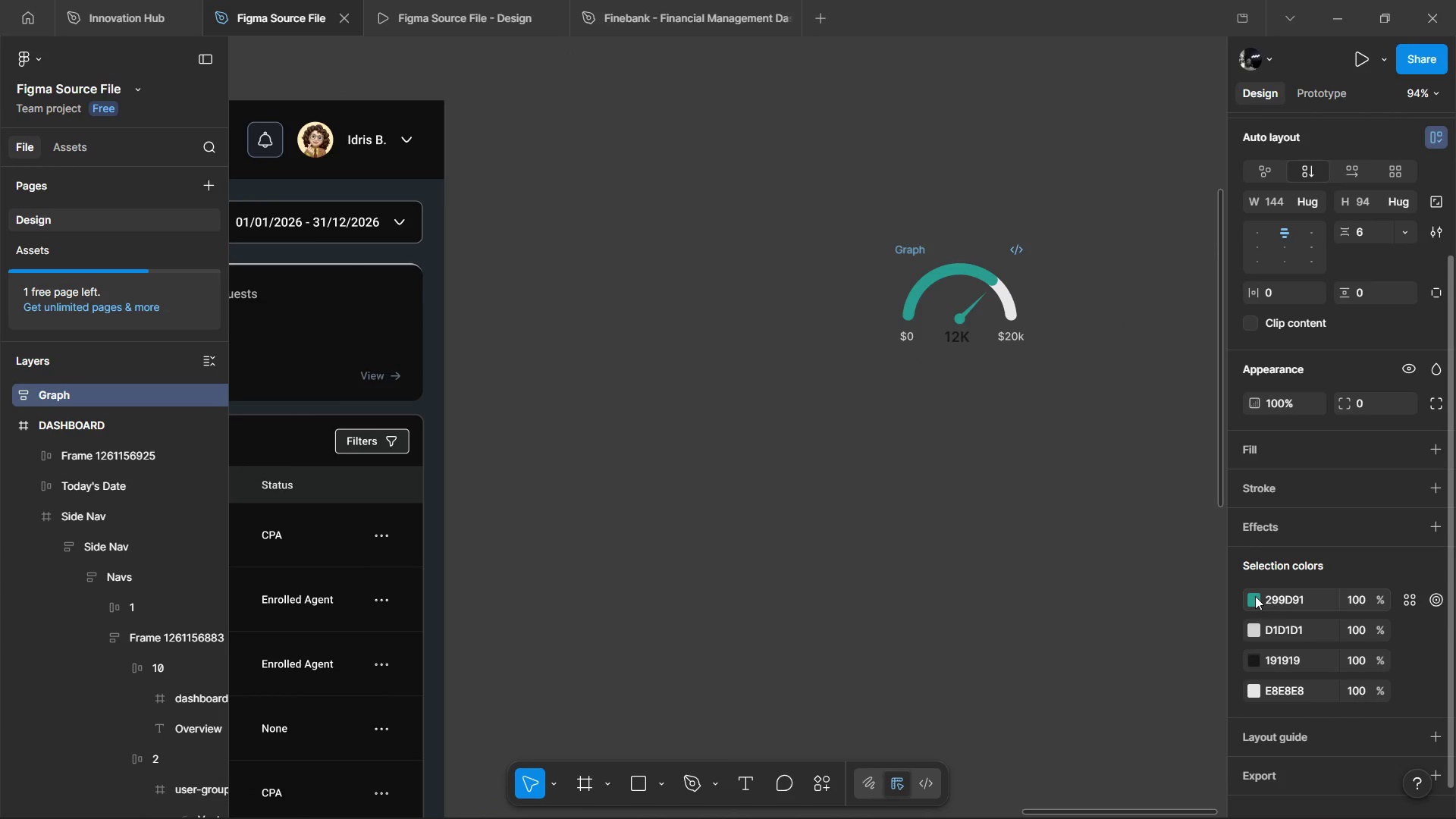 
left_click([1255, 596])
 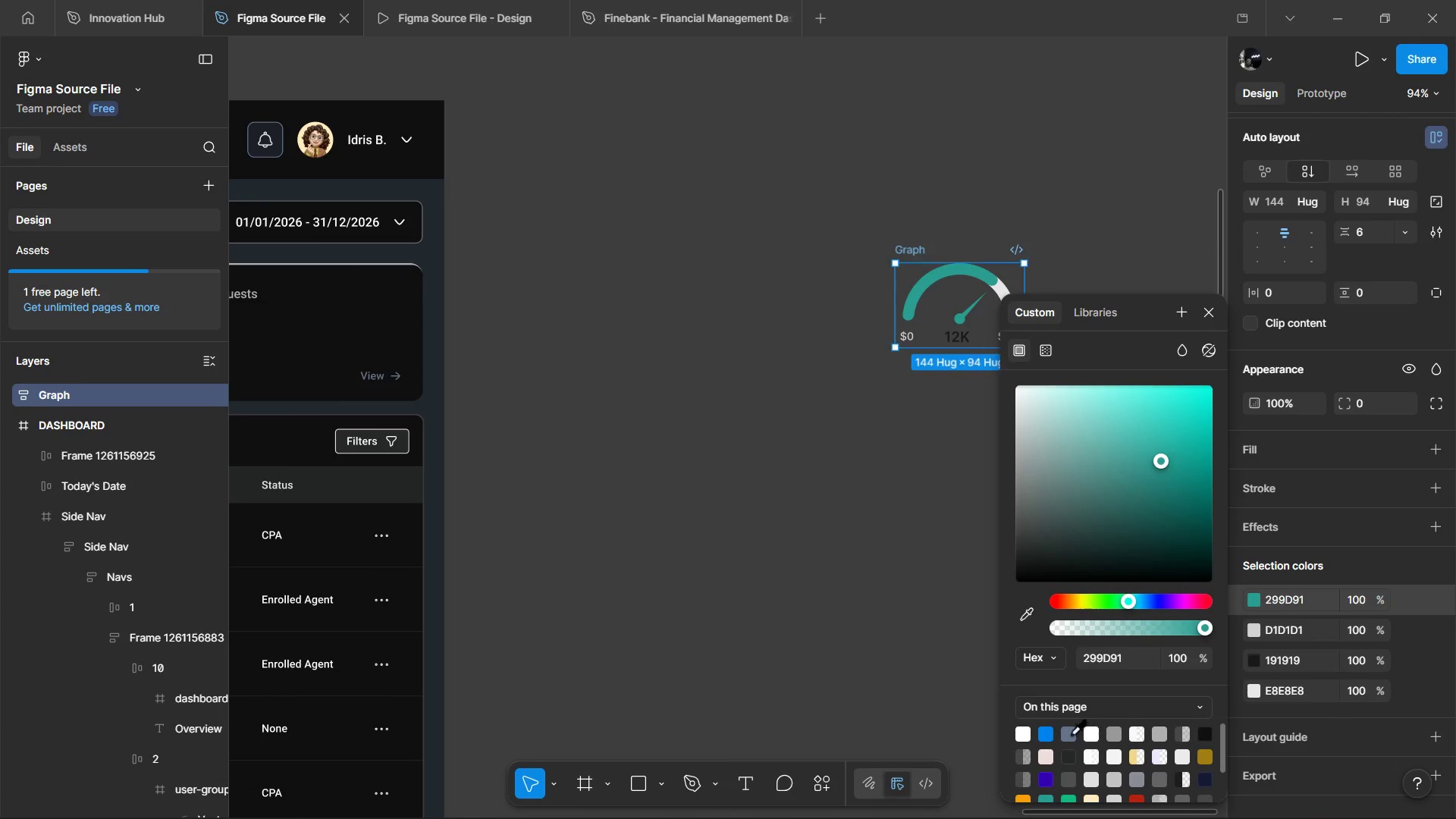 
left_click([1068, 735])
 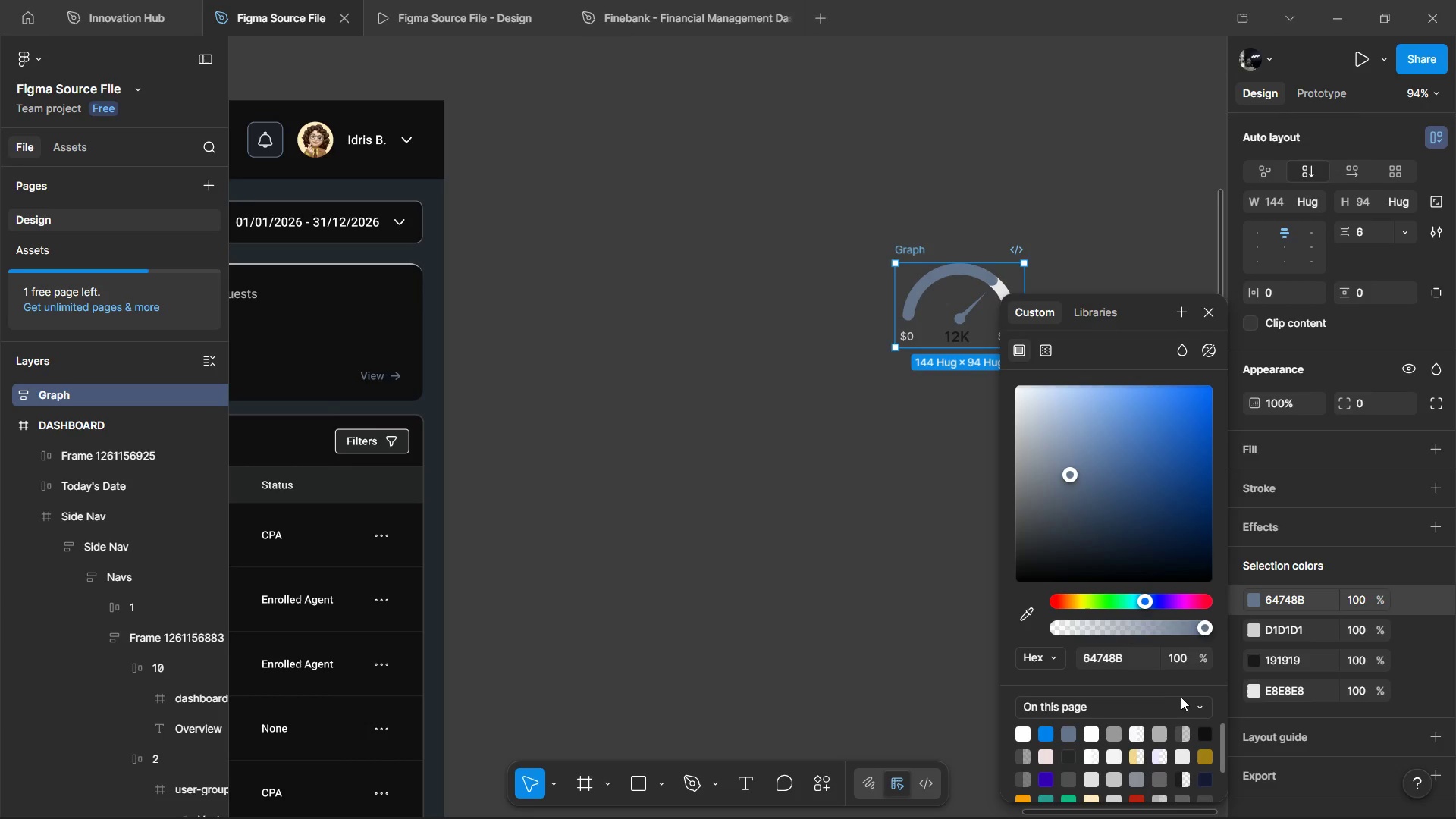 
hold_key(key=ControlLeft, duration=0.8)
 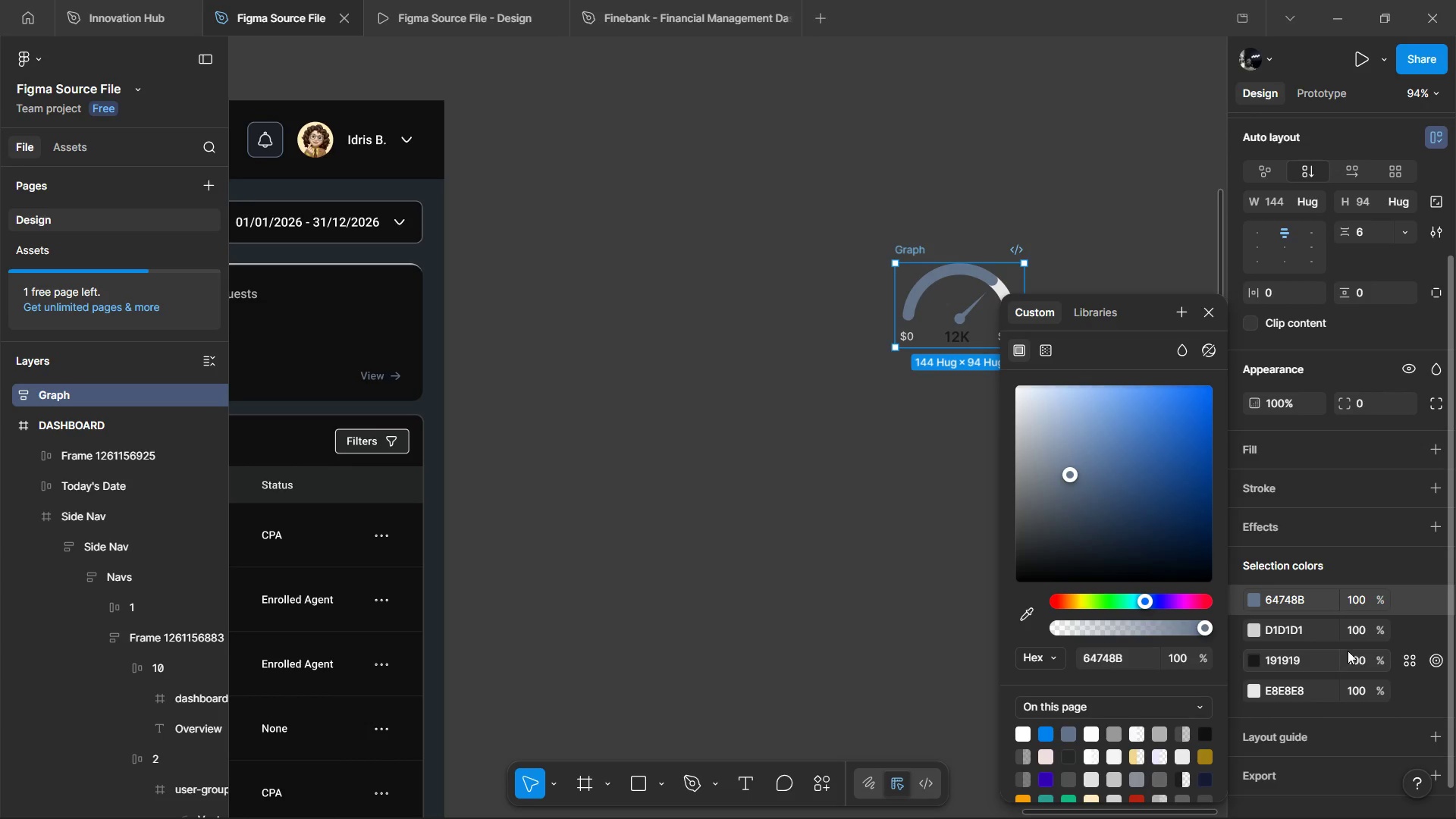 
left_click([1404, 661])
 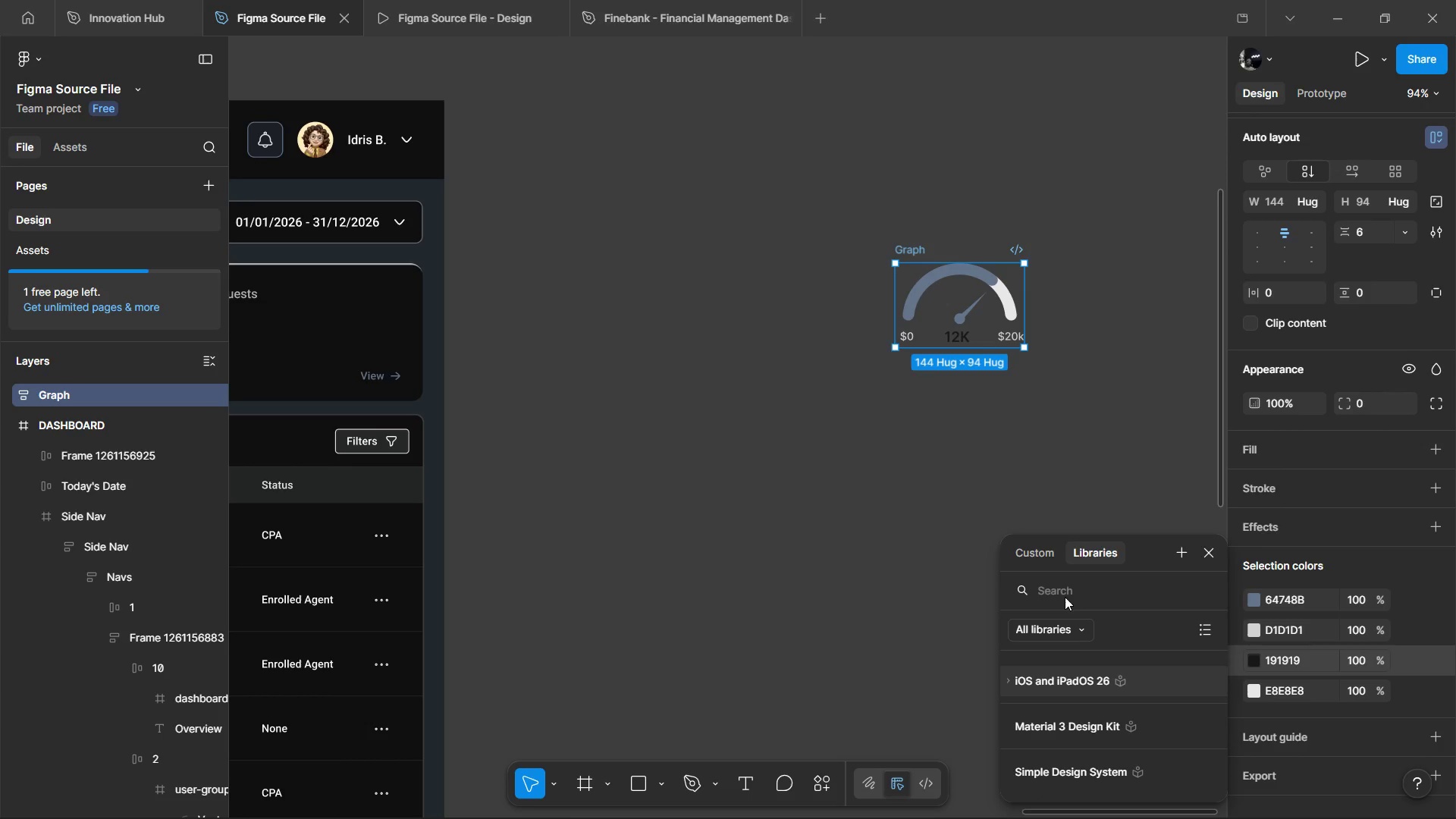 
left_click([1041, 554])
 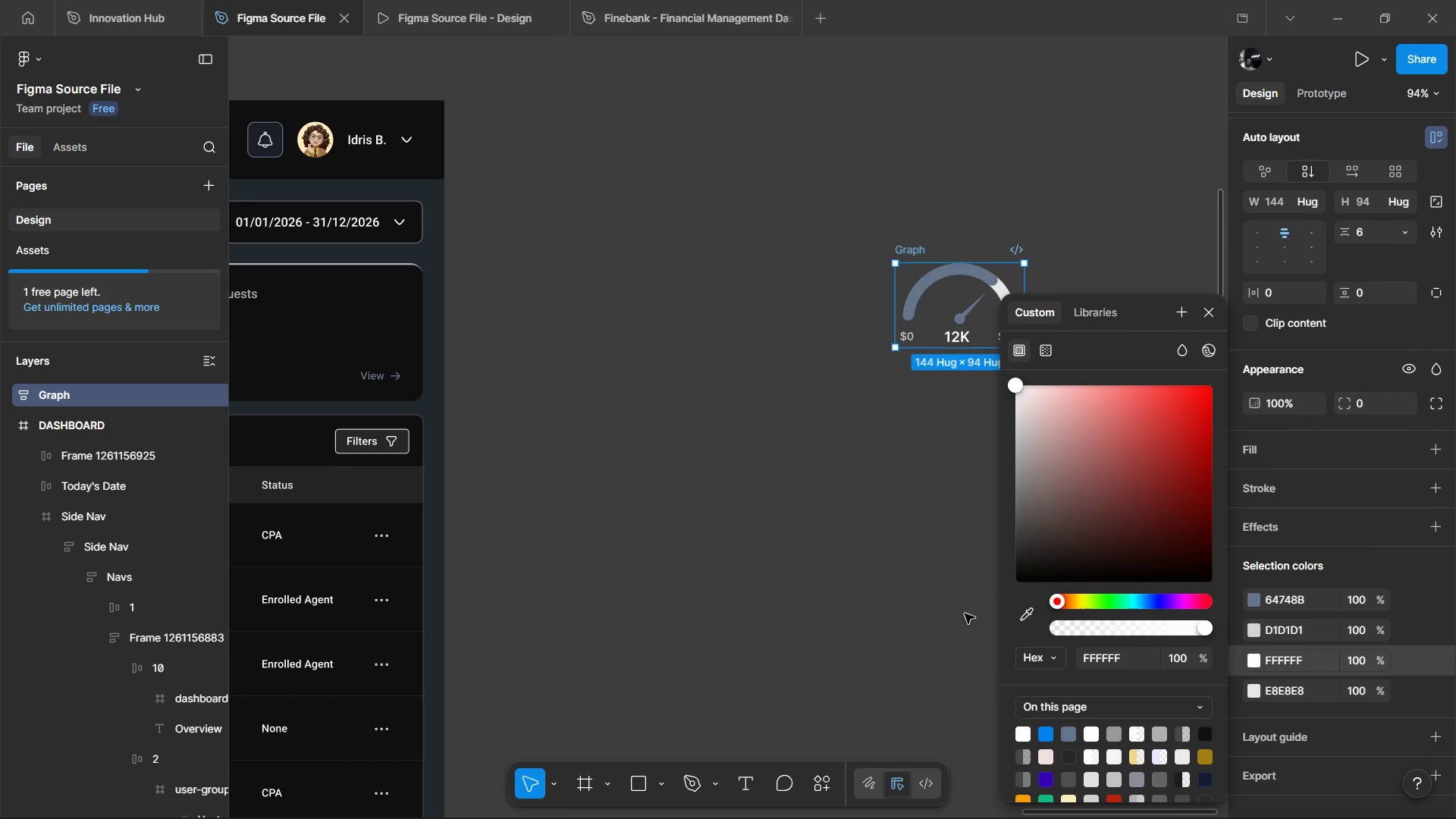 
left_click([933, 447])
 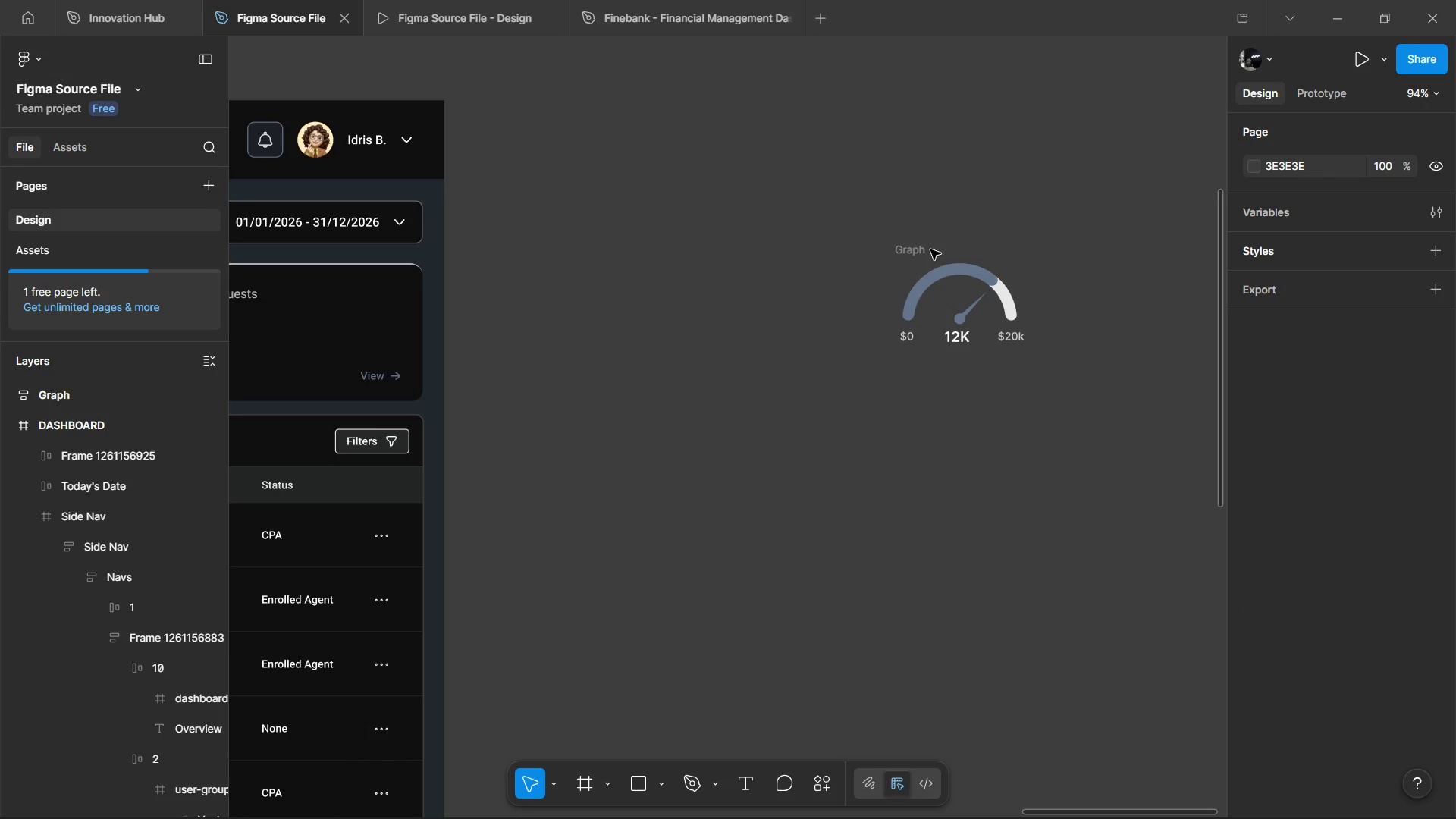 
left_click([923, 247])
 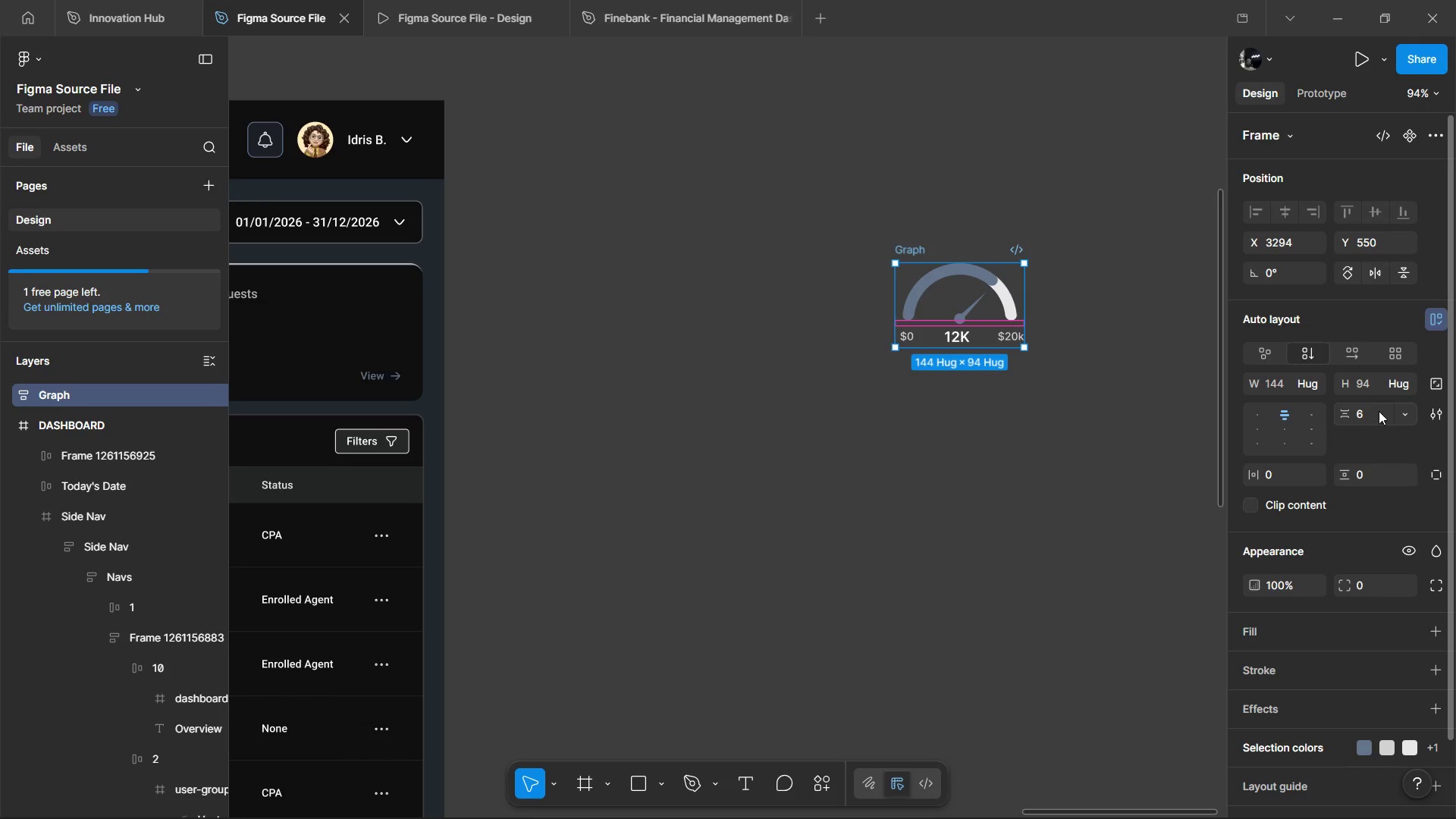 
left_click([1379, 411])
 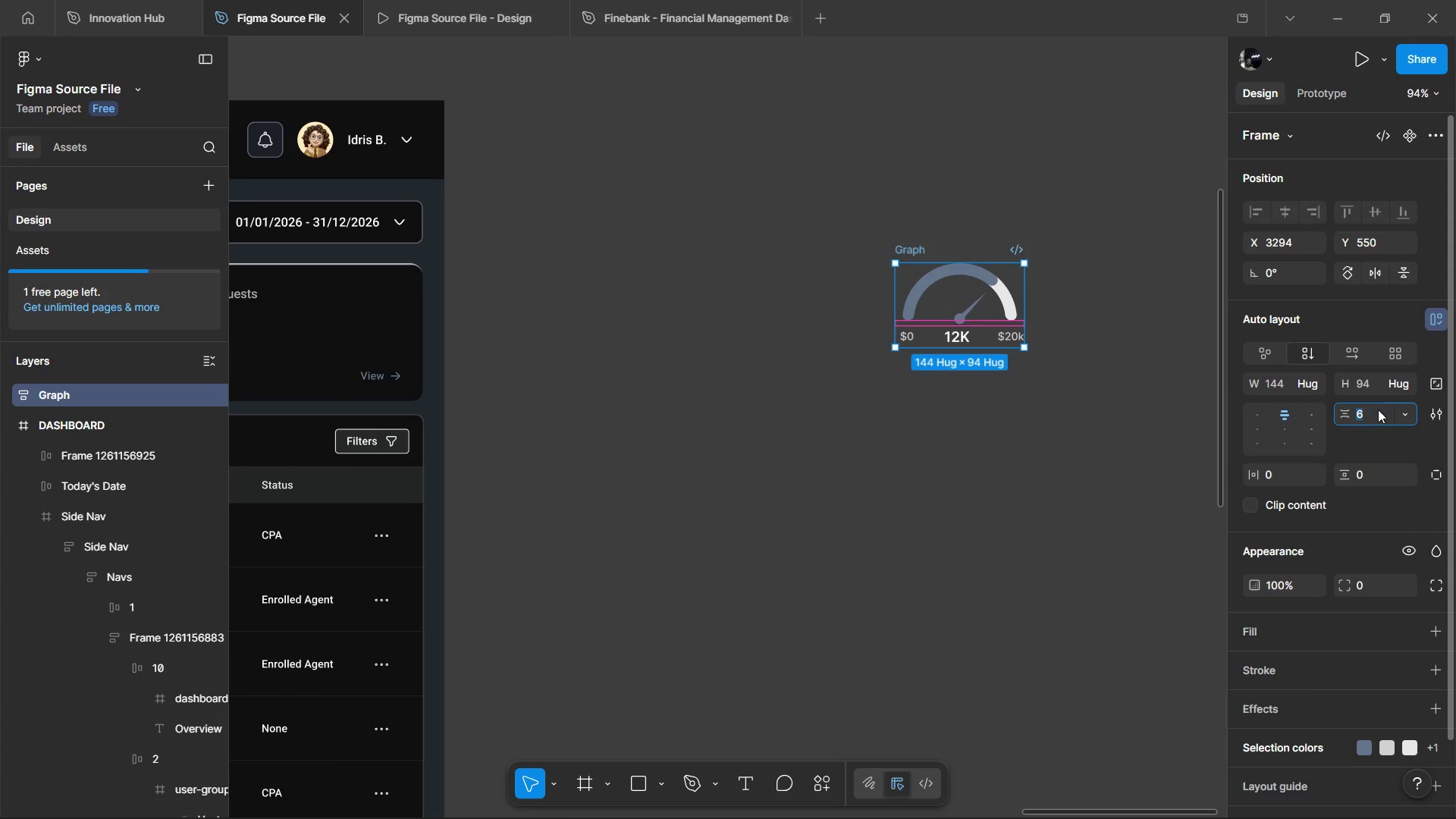 
key(1)
 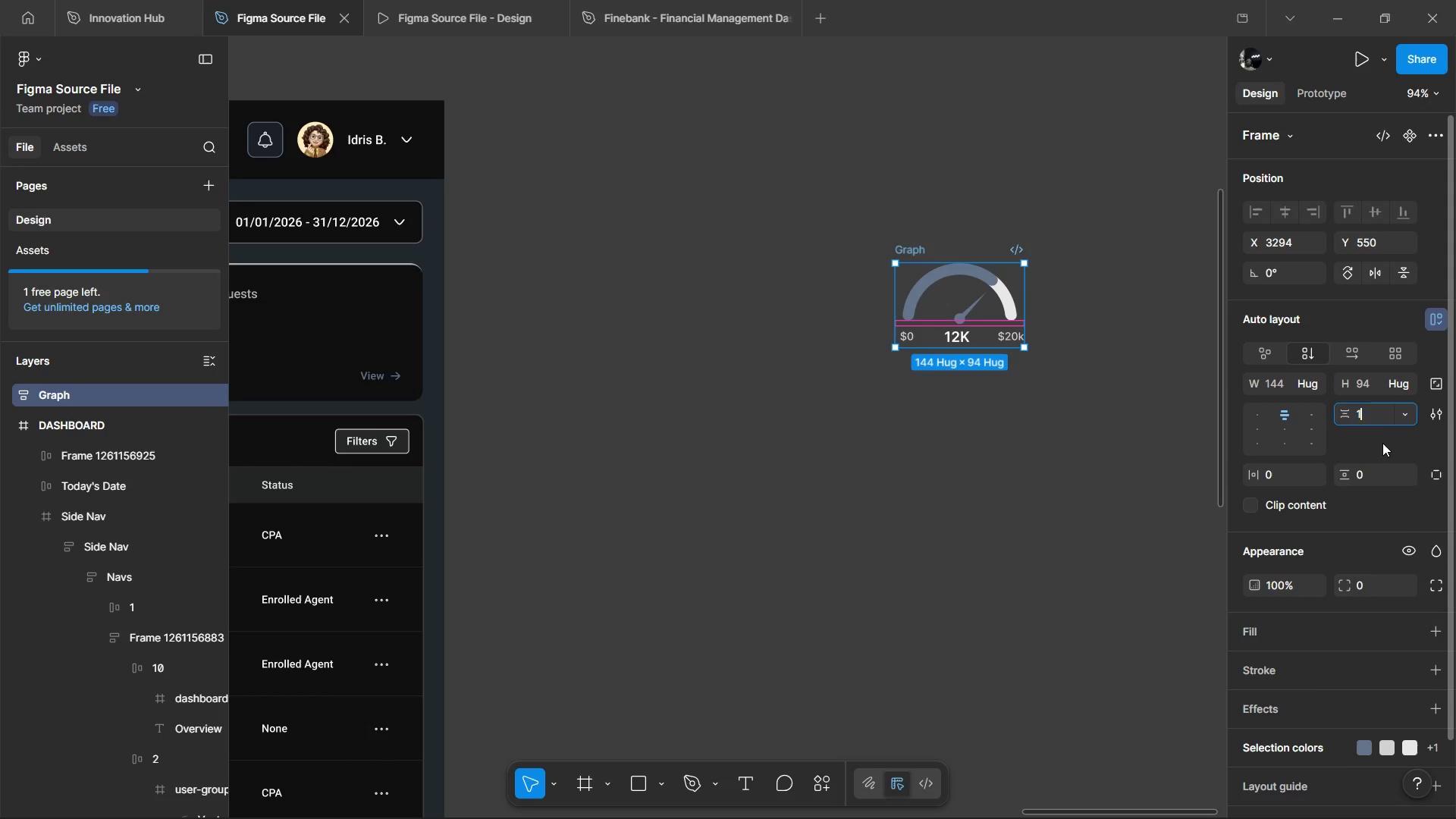 
key(2)
 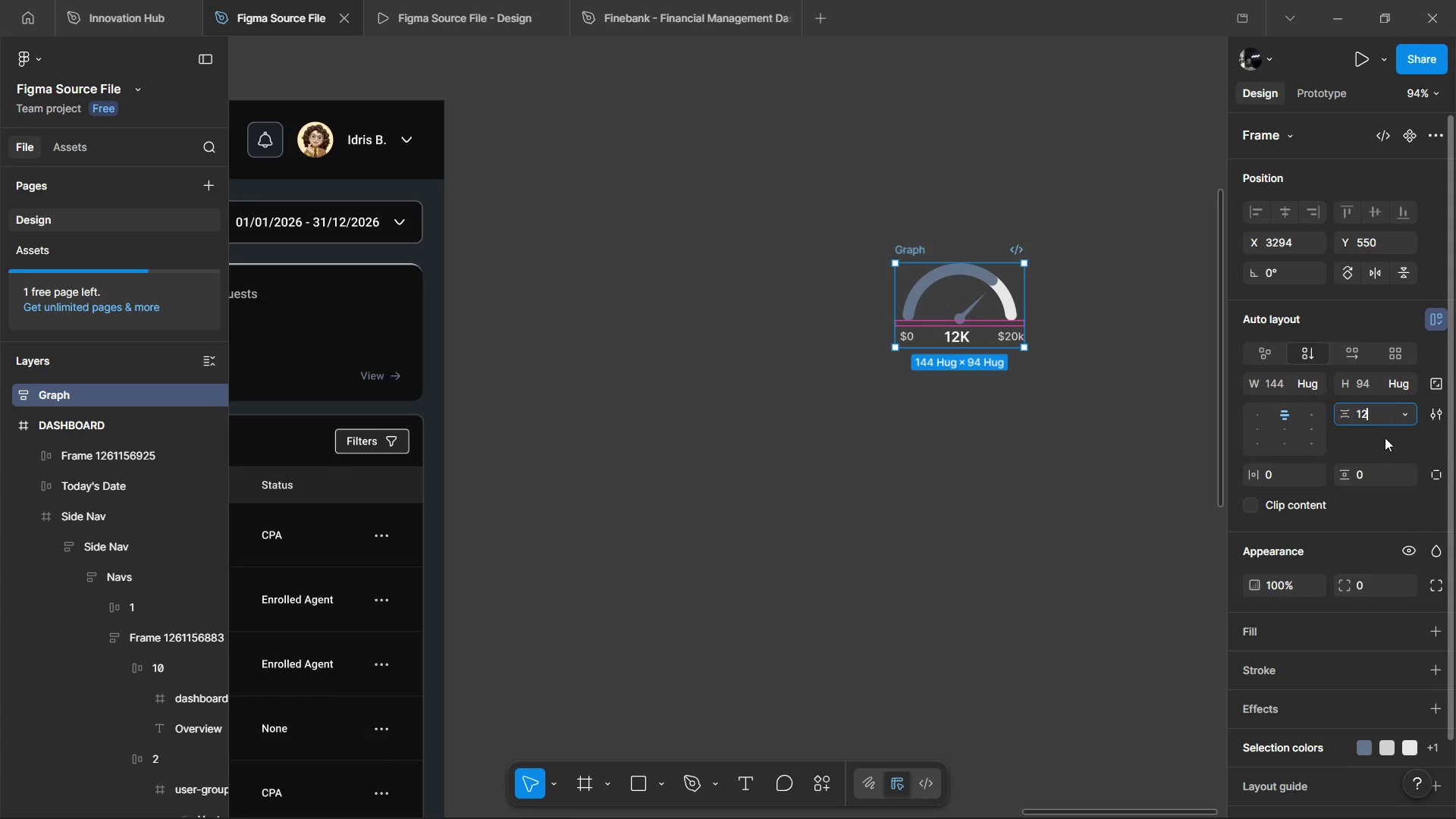 
left_click([1385, 438])
 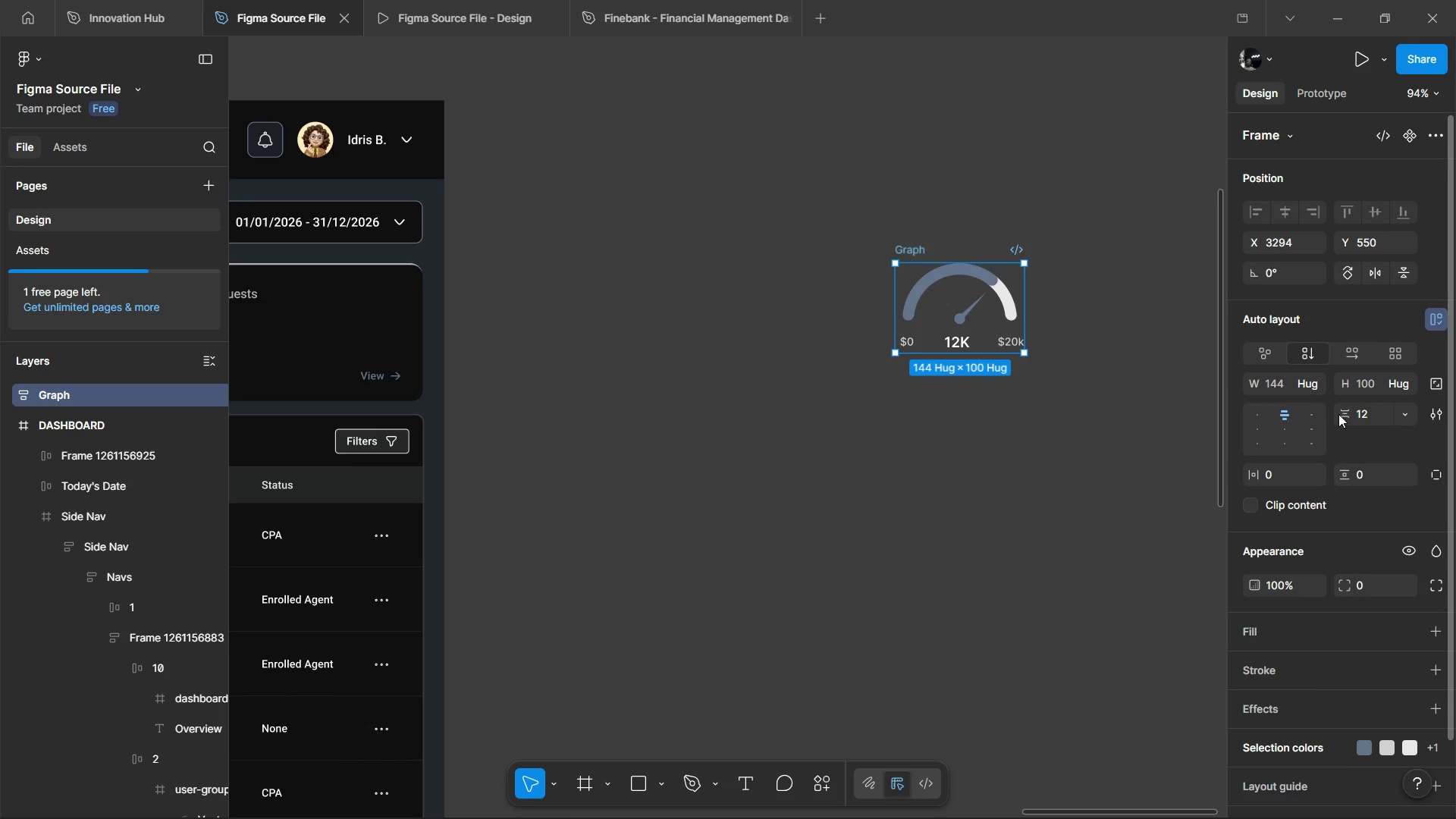 
left_click([1370, 413])
 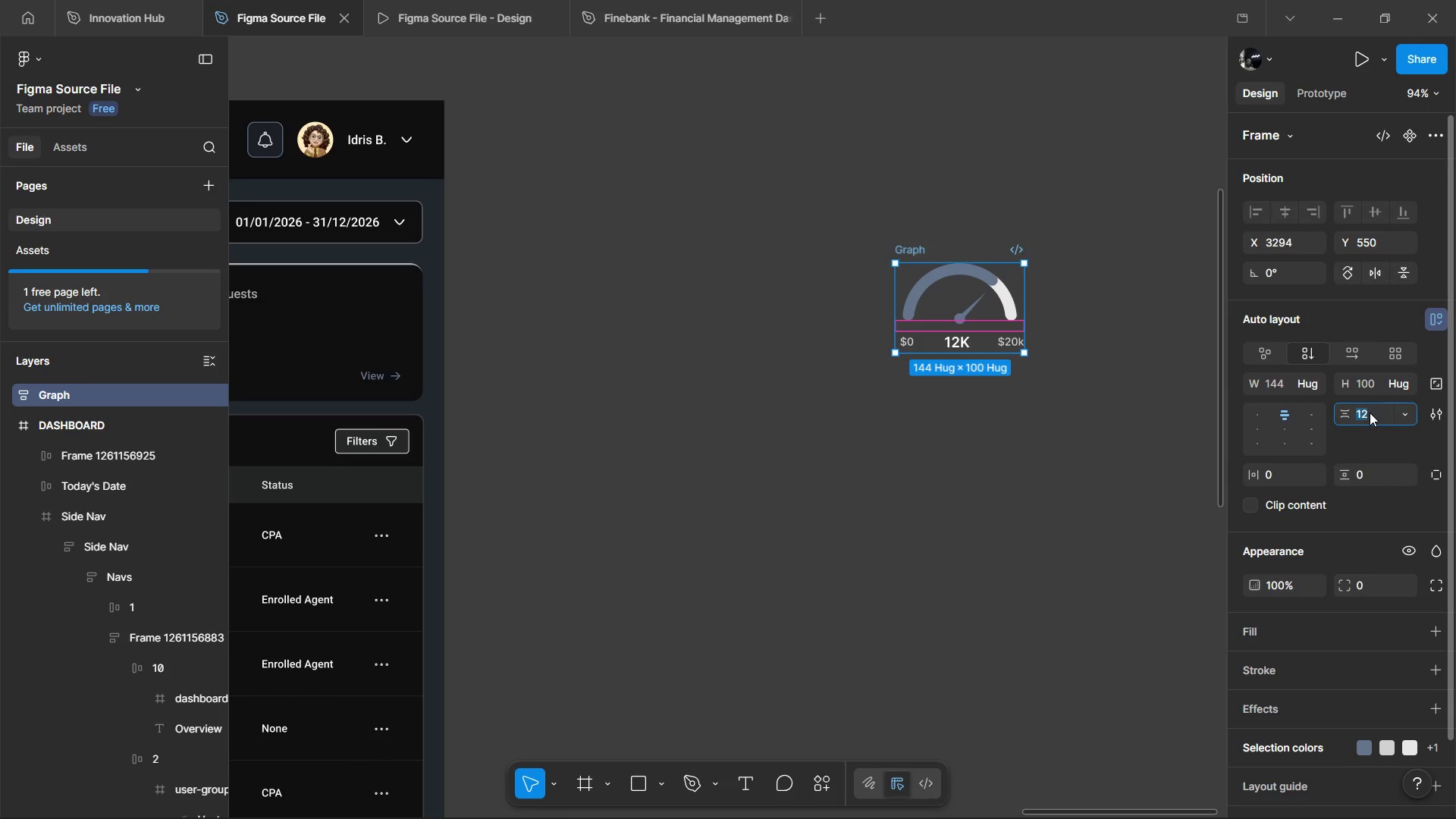 
type(24)
 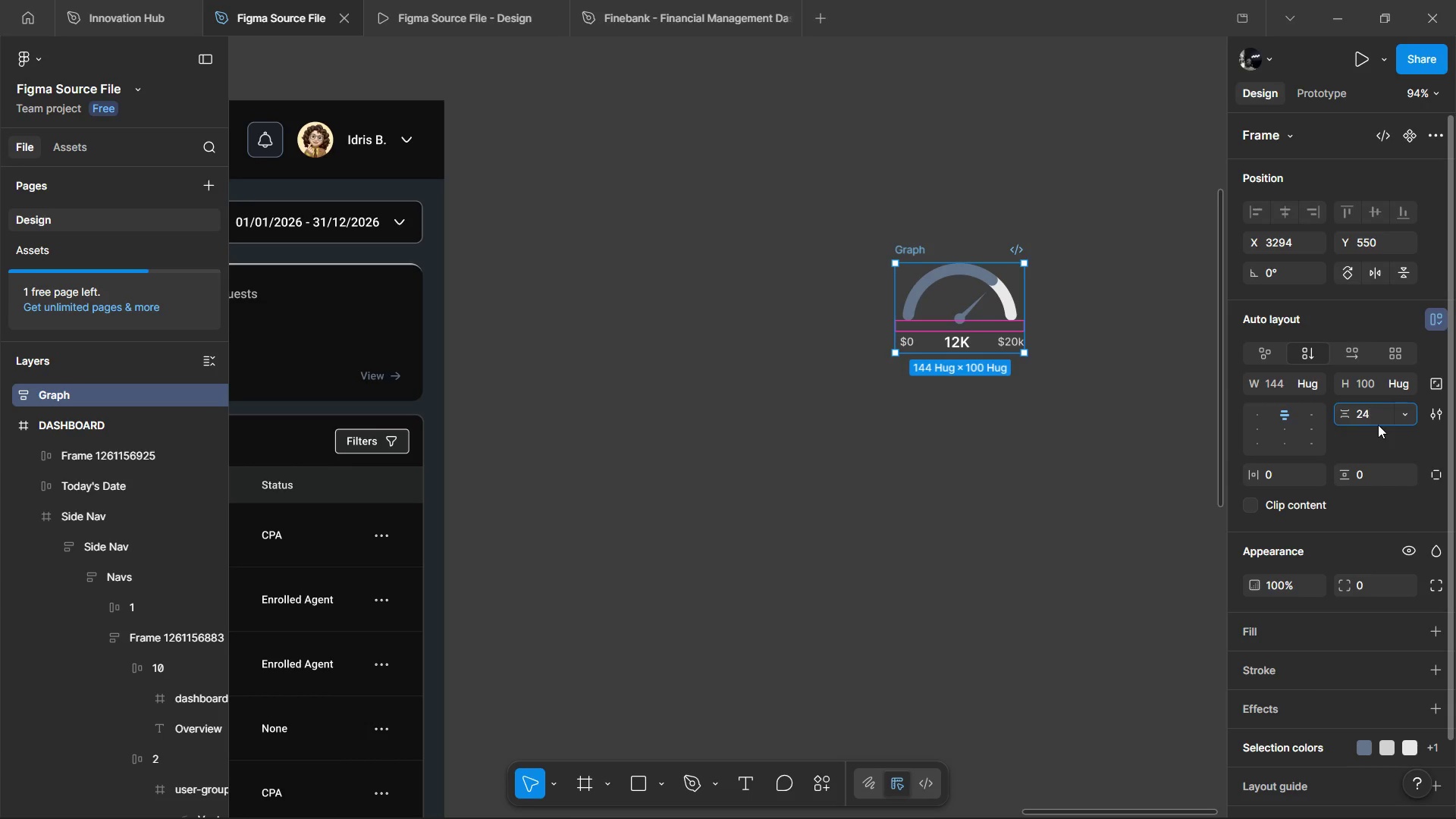 
double_click([1377, 427])
 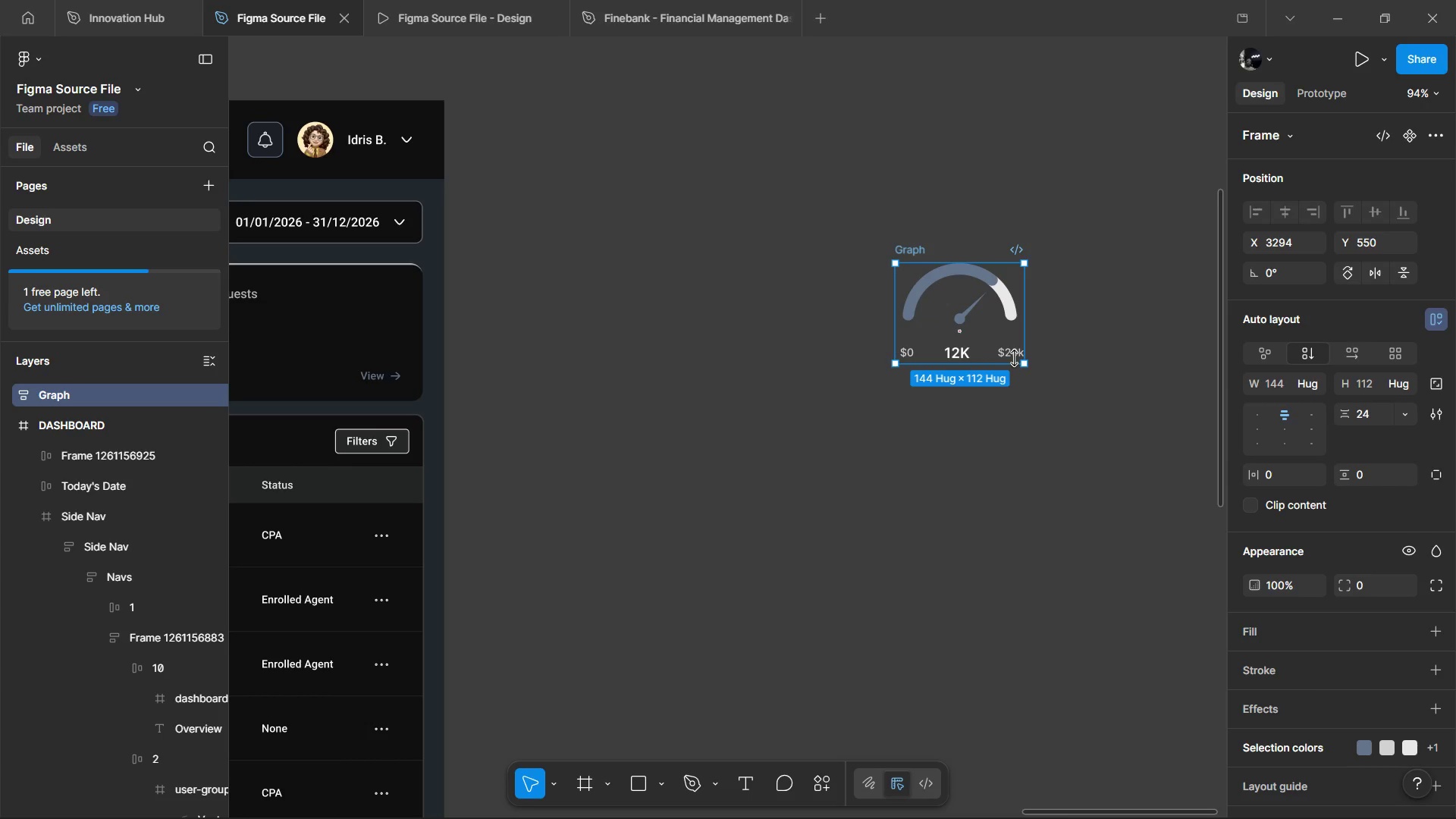 
hold_key(key=ControlLeft, duration=0.78)
left_click([1012, 354])
 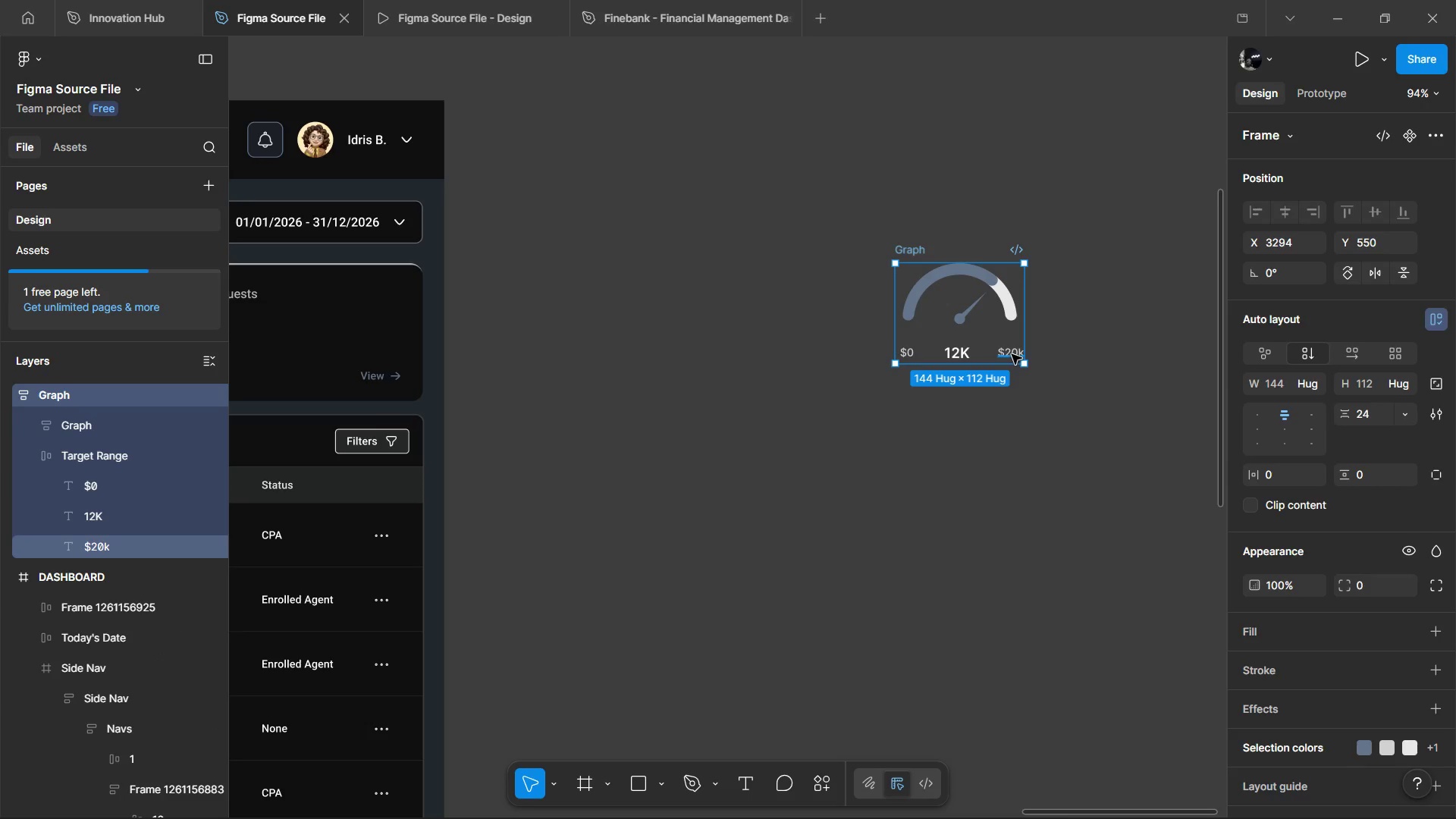 
double_click([1012, 354])
 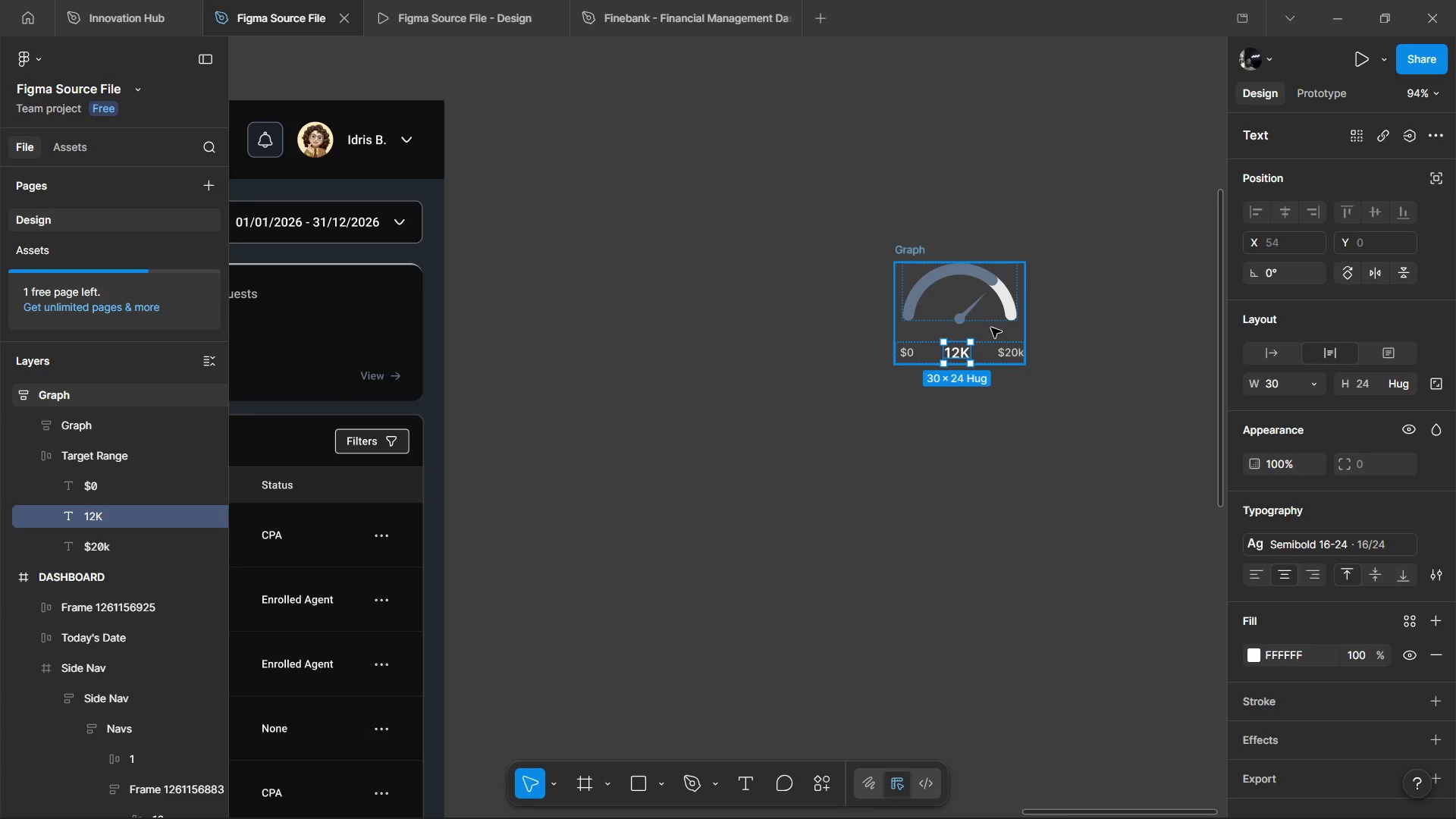 
wait(206.48)
 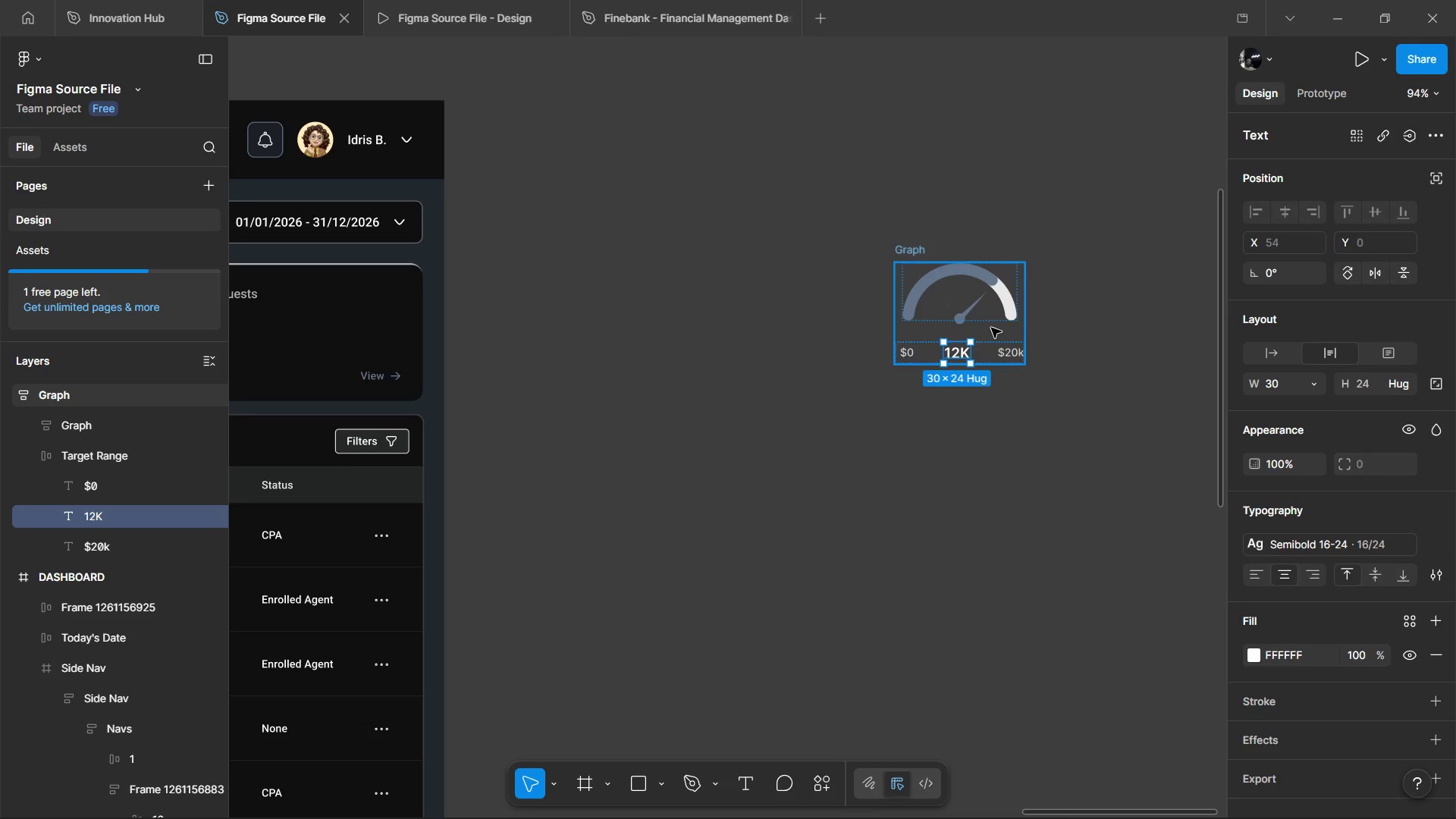 
hold_key(key=ControlLeft, duration=2.02)
hold_key(key=ShiftLeft, duration=1.52)
left_click([1016, 356])
 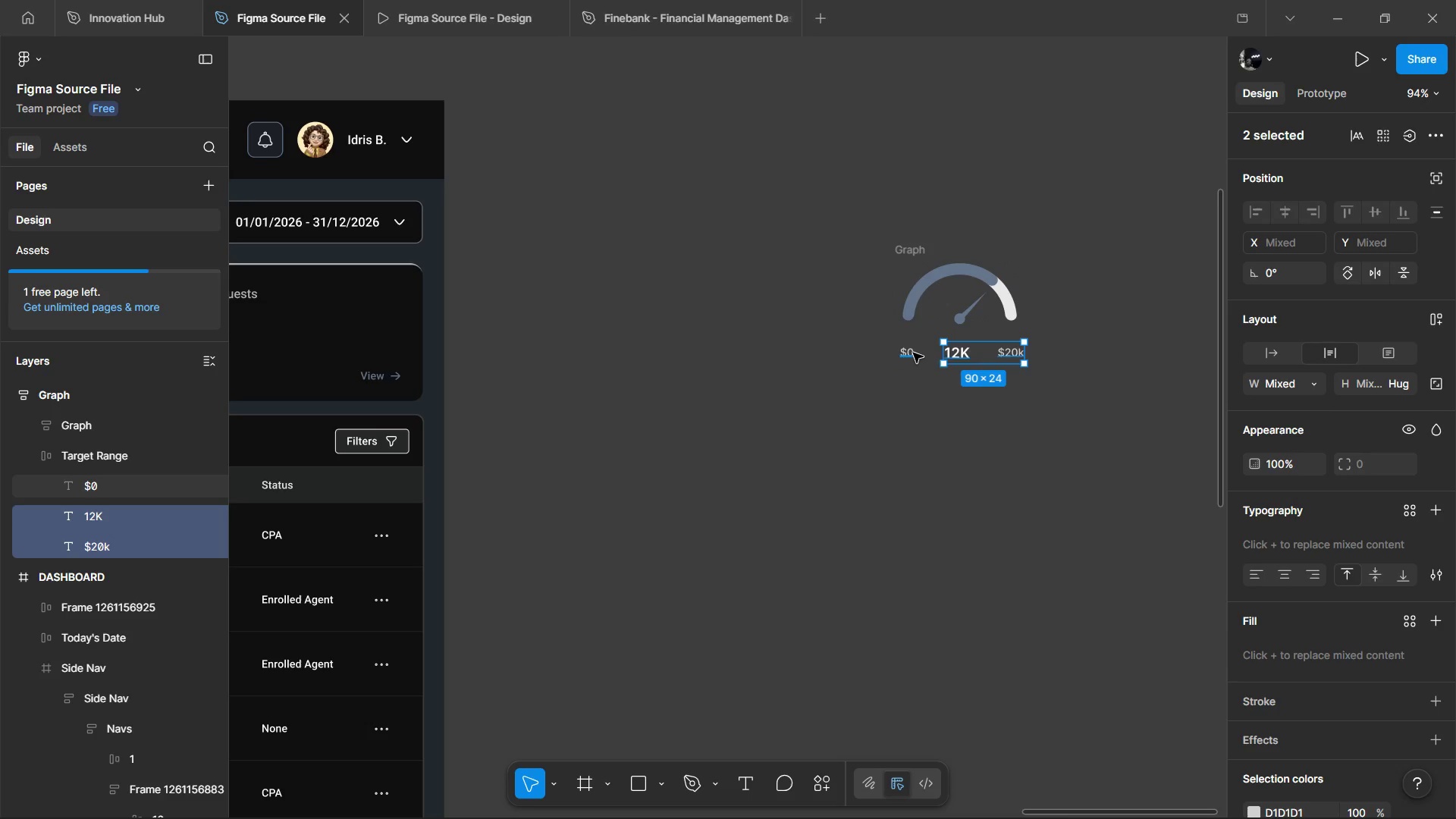 
left_click([913, 353])
 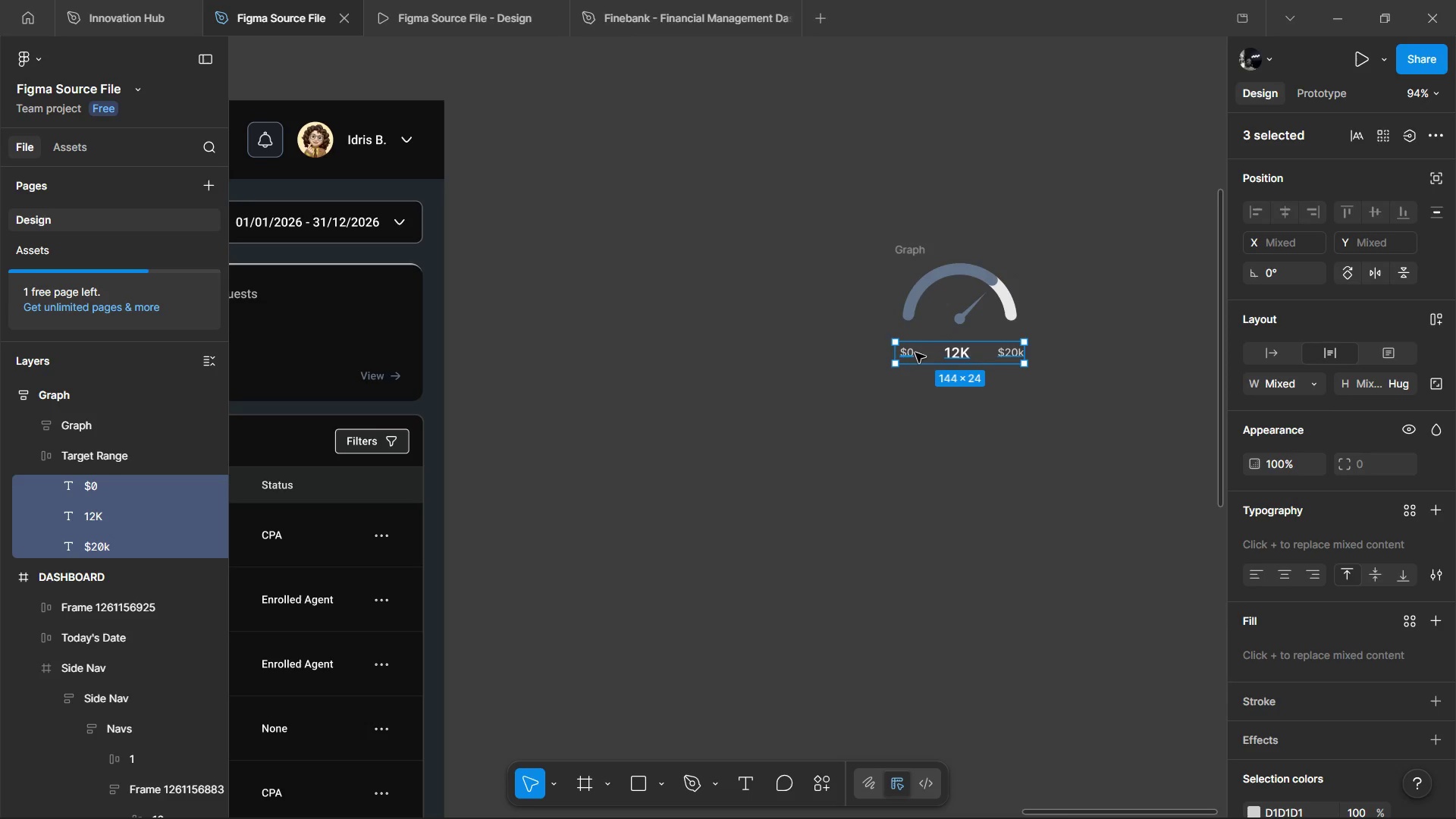 
key(Control+Shift+ShiftLeft)
 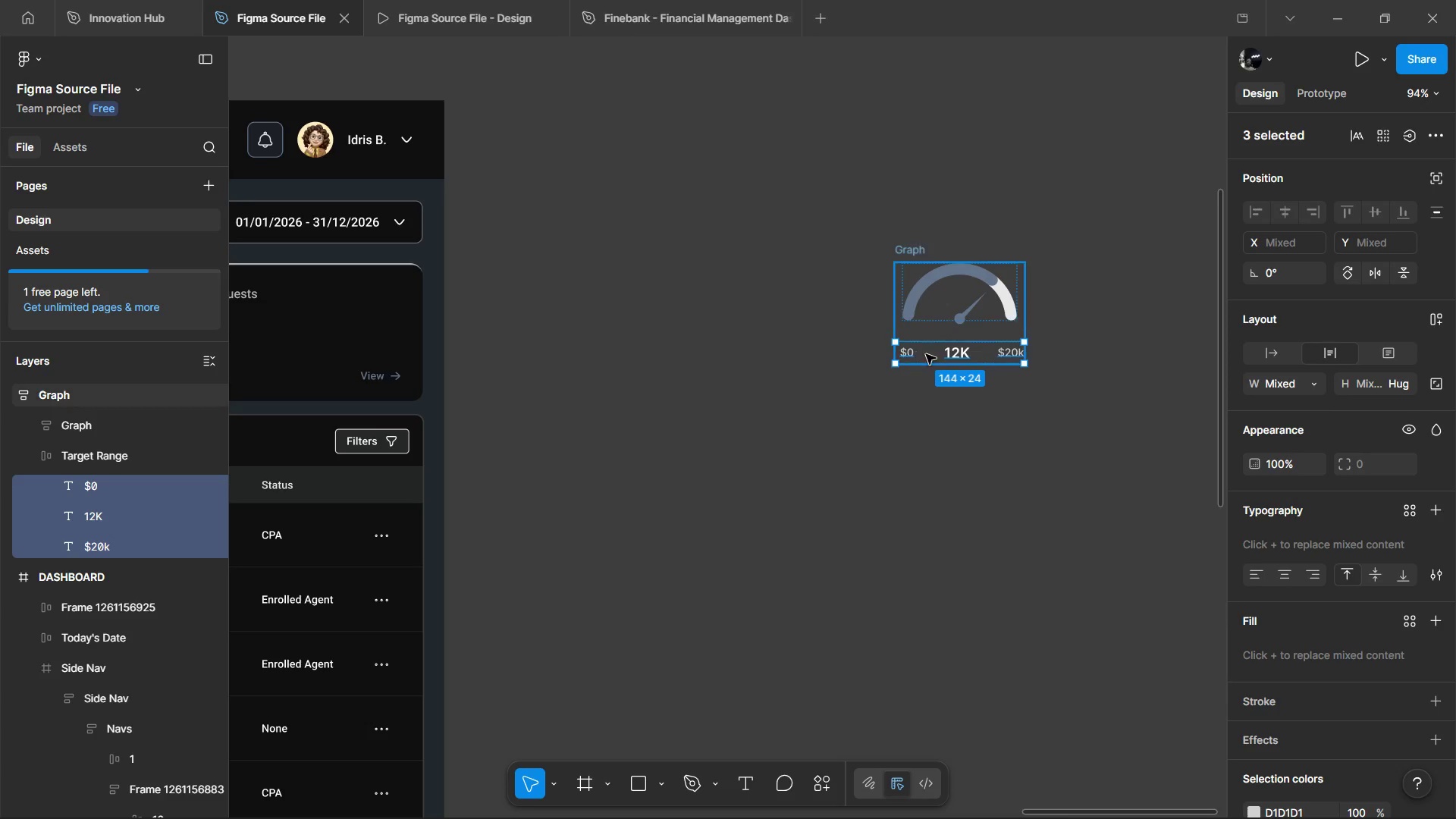 
key(Control+Shift+ShiftLeft)
 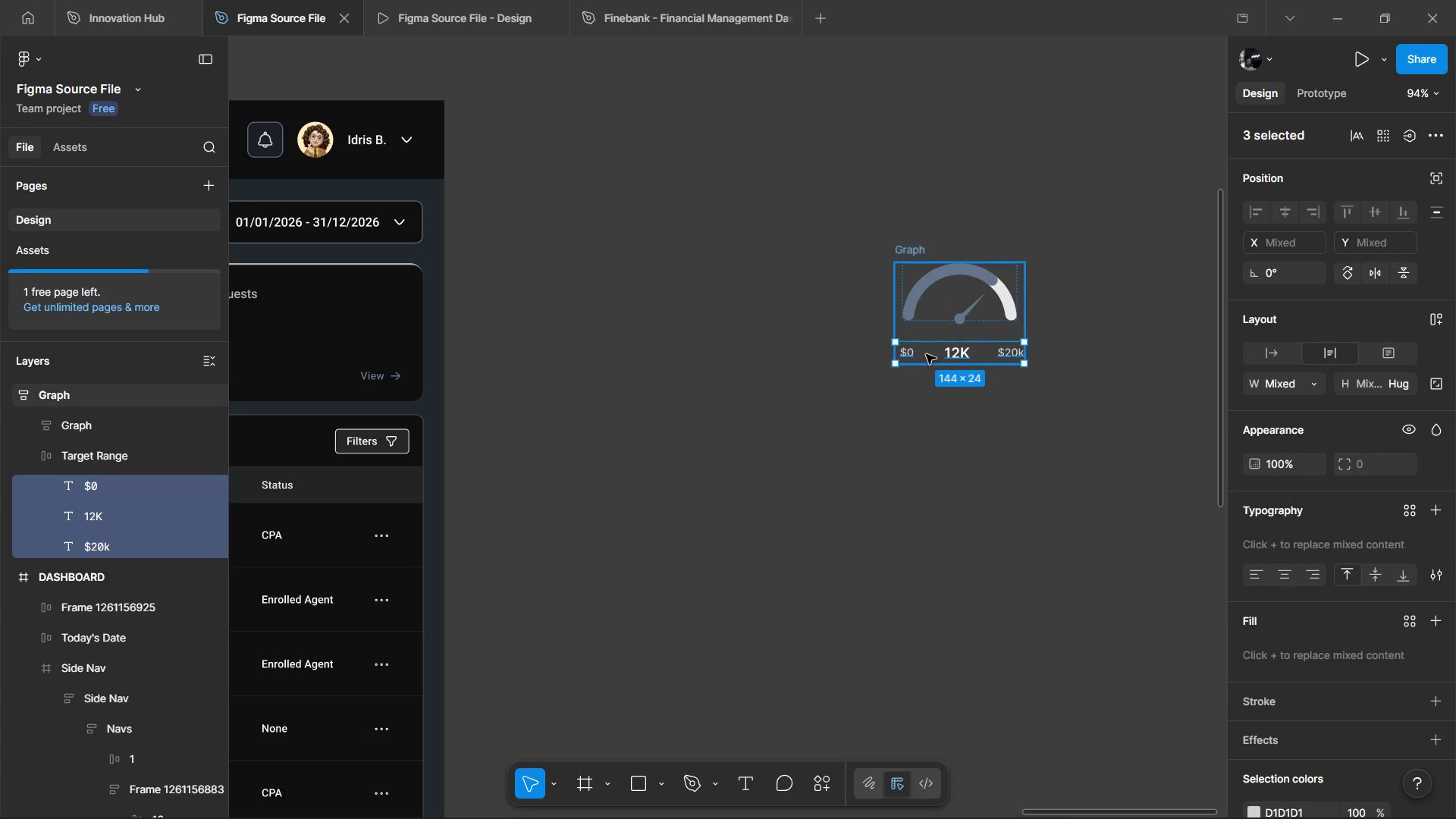 
key(Control+Shift+ShiftLeft)
 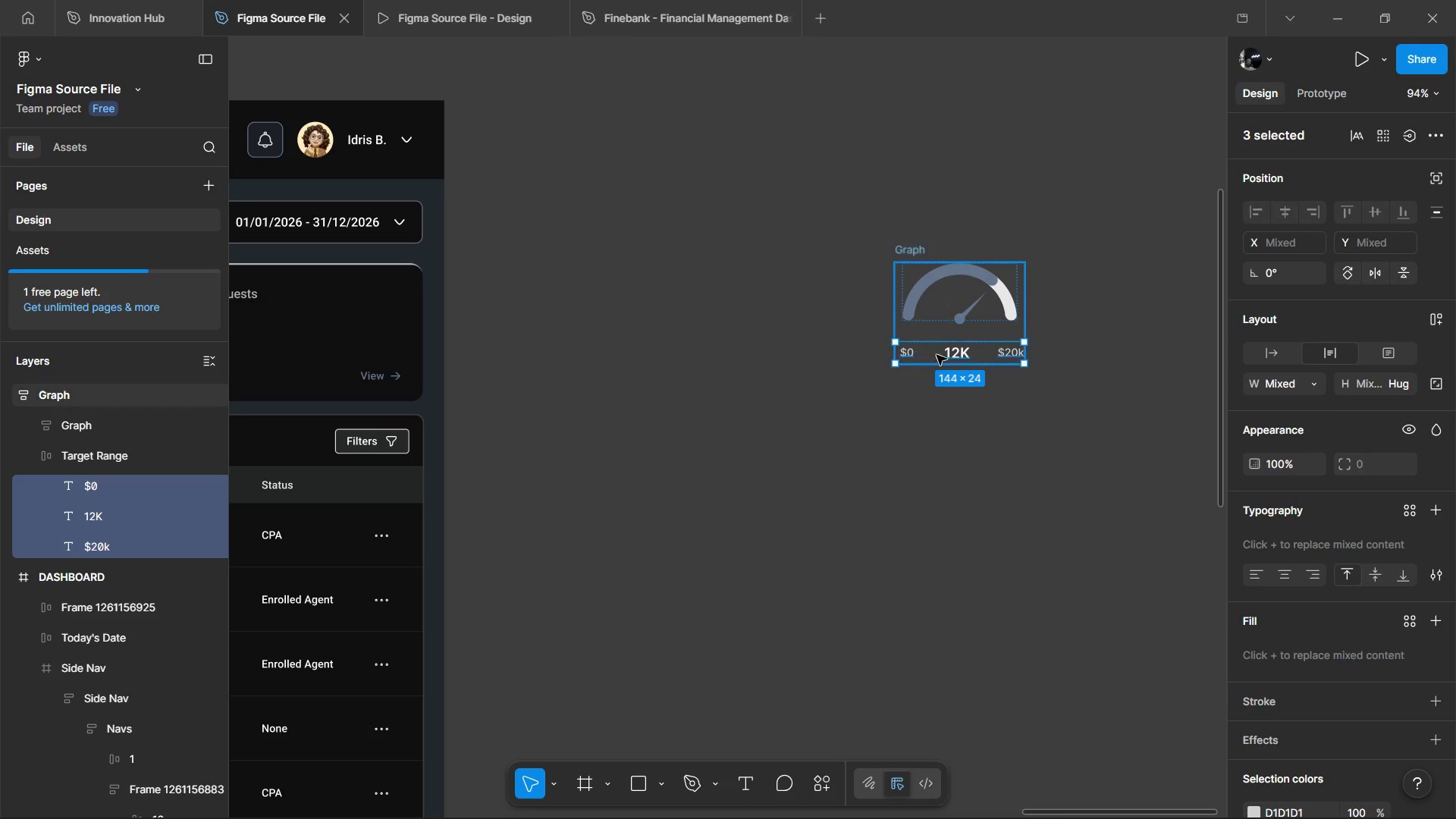 
key(Control+Shift+ShiftLeft)
 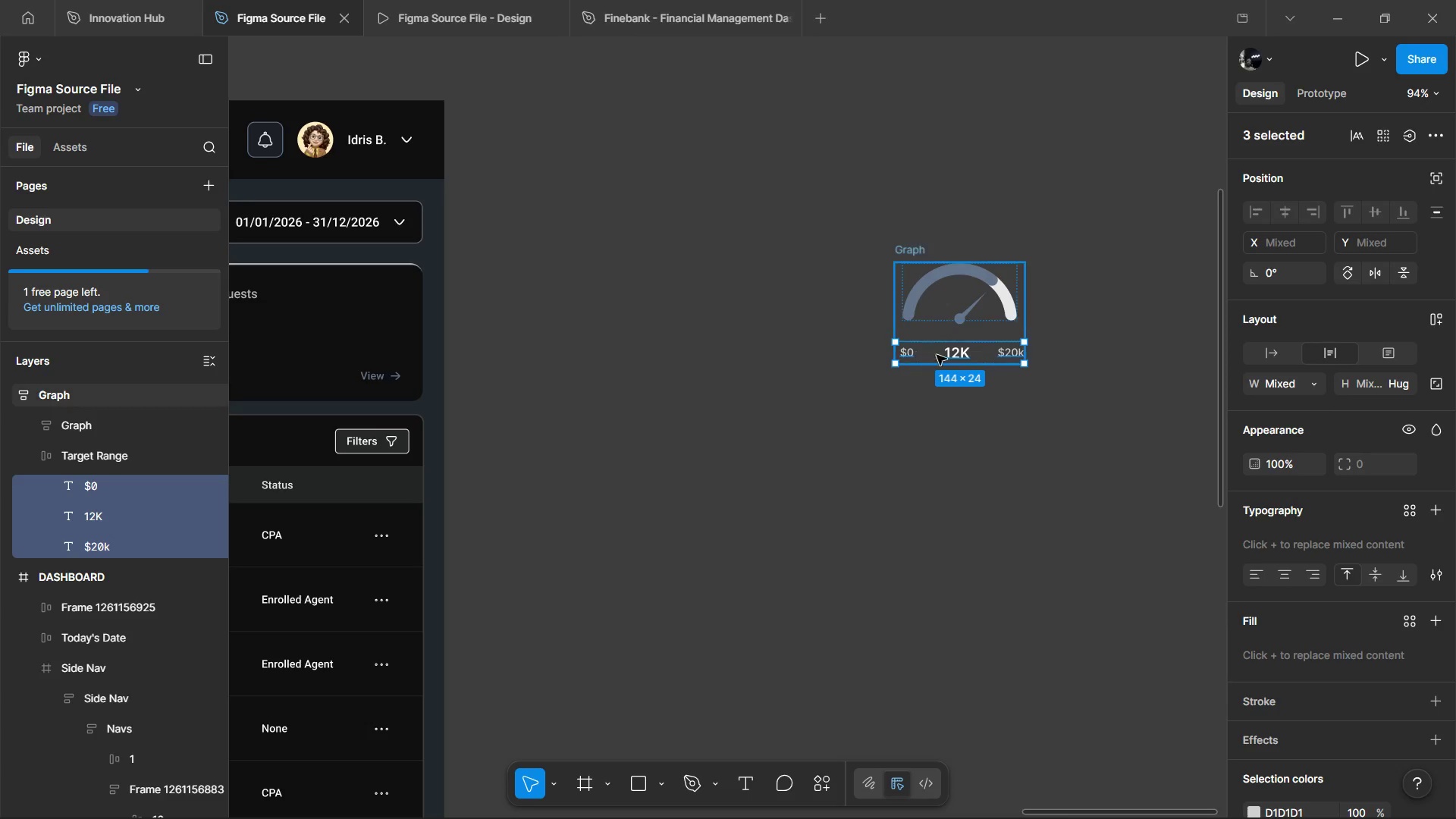 
key(Control+Shift+ShiftLeft)
 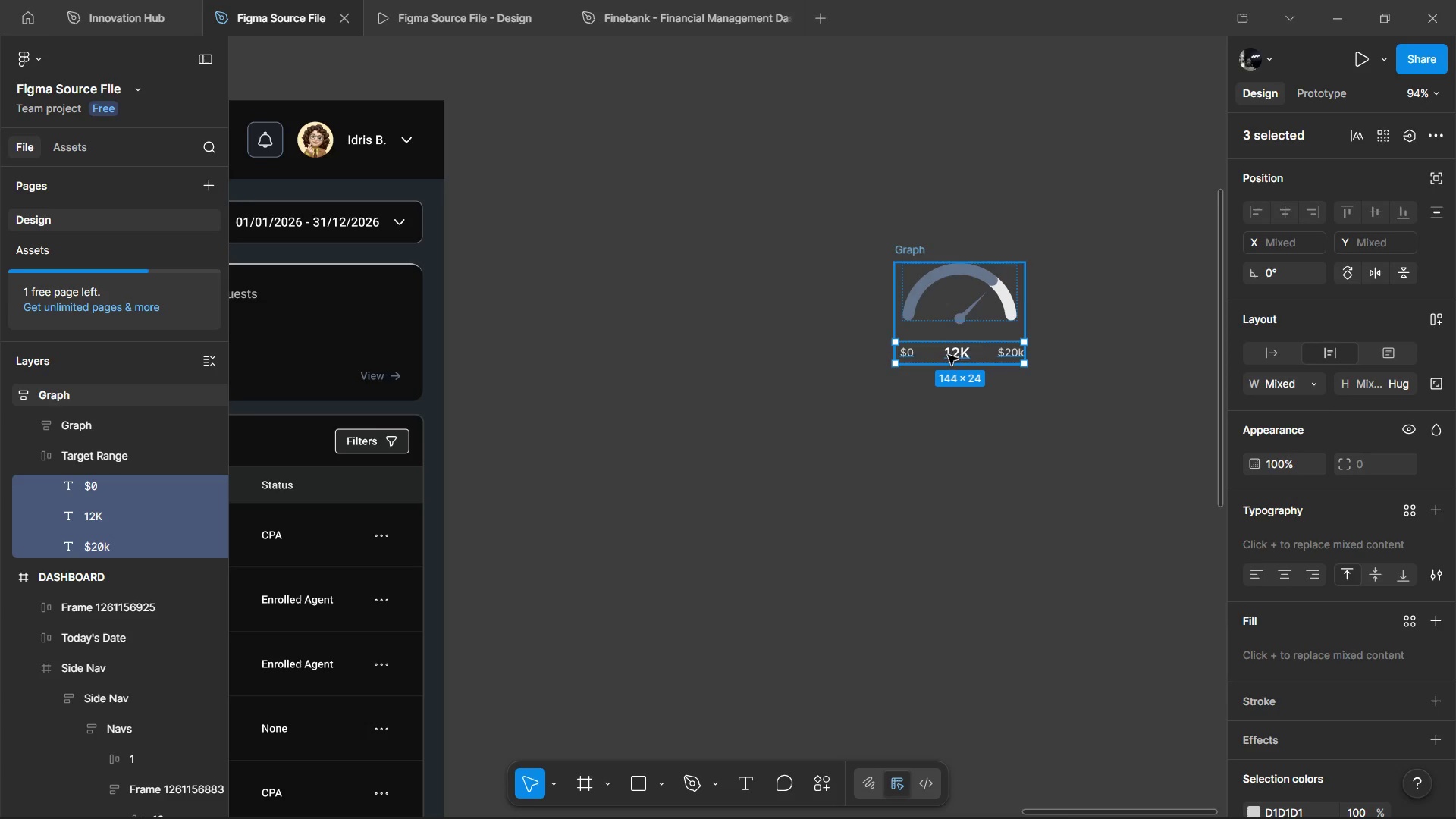 
key(Control+Shift+ShiftLeft)
 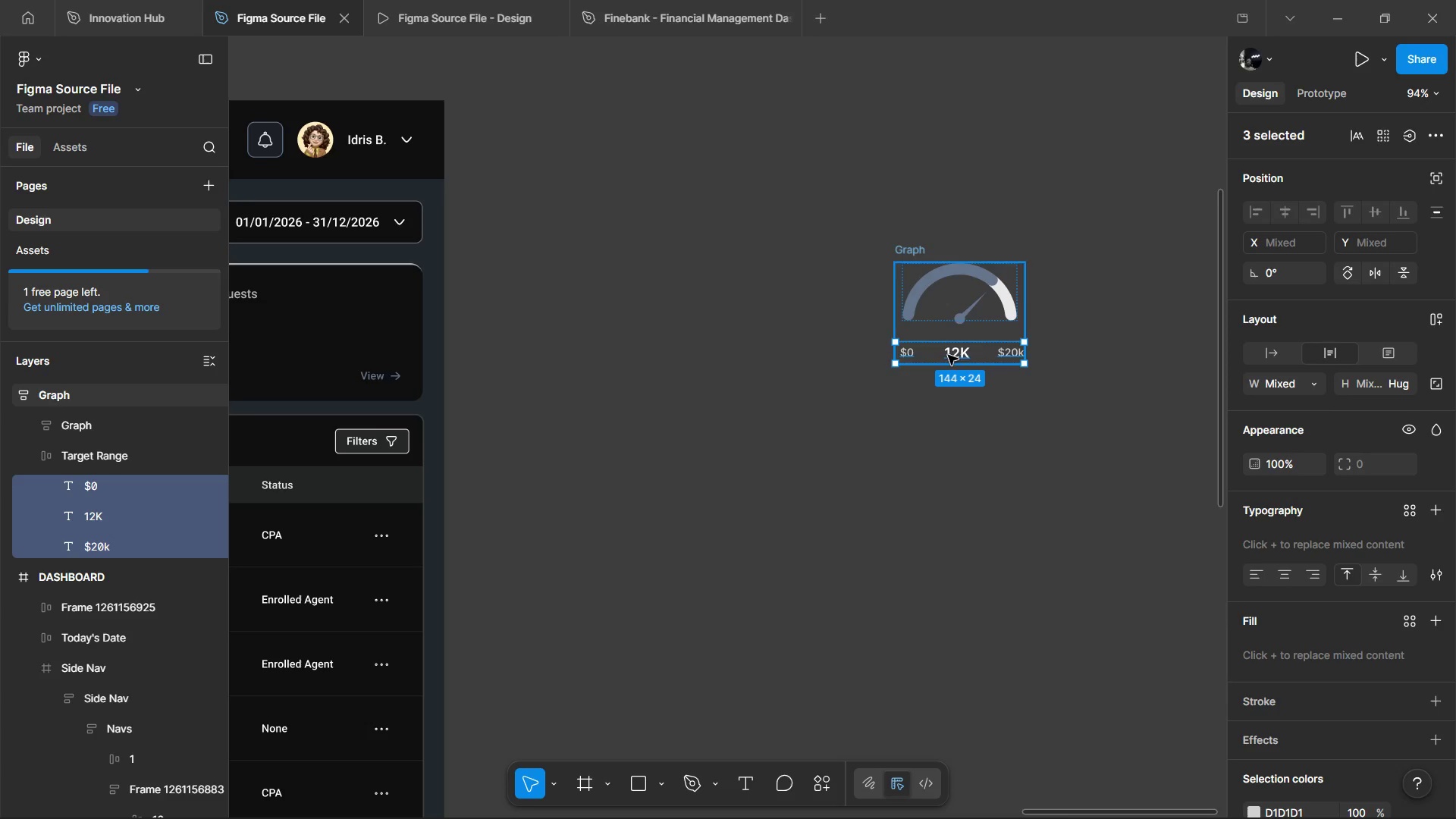 
key(Control+Shift+ShiftLeft)
 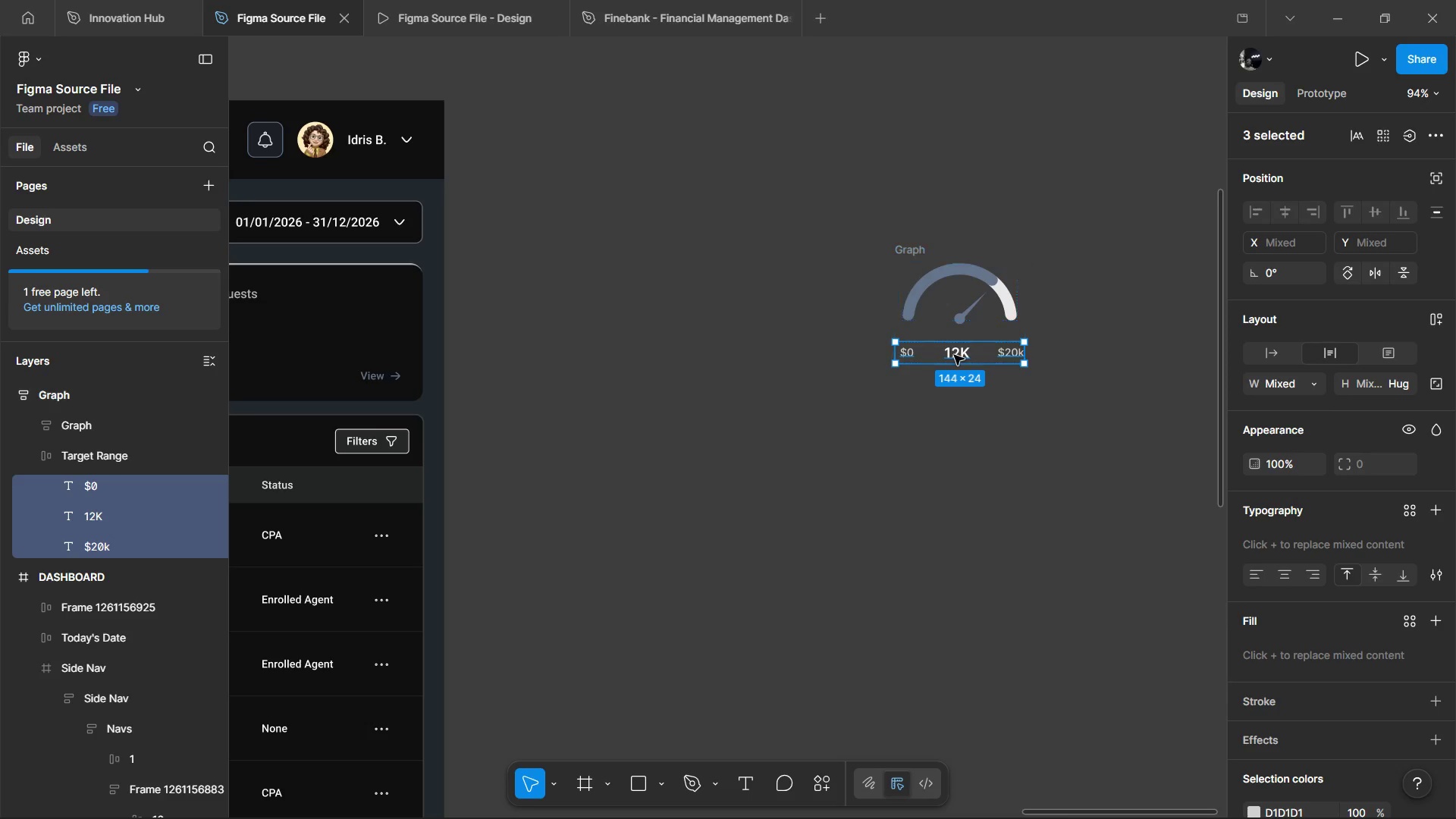 
key(Control+Shift+ShiftLeft)
 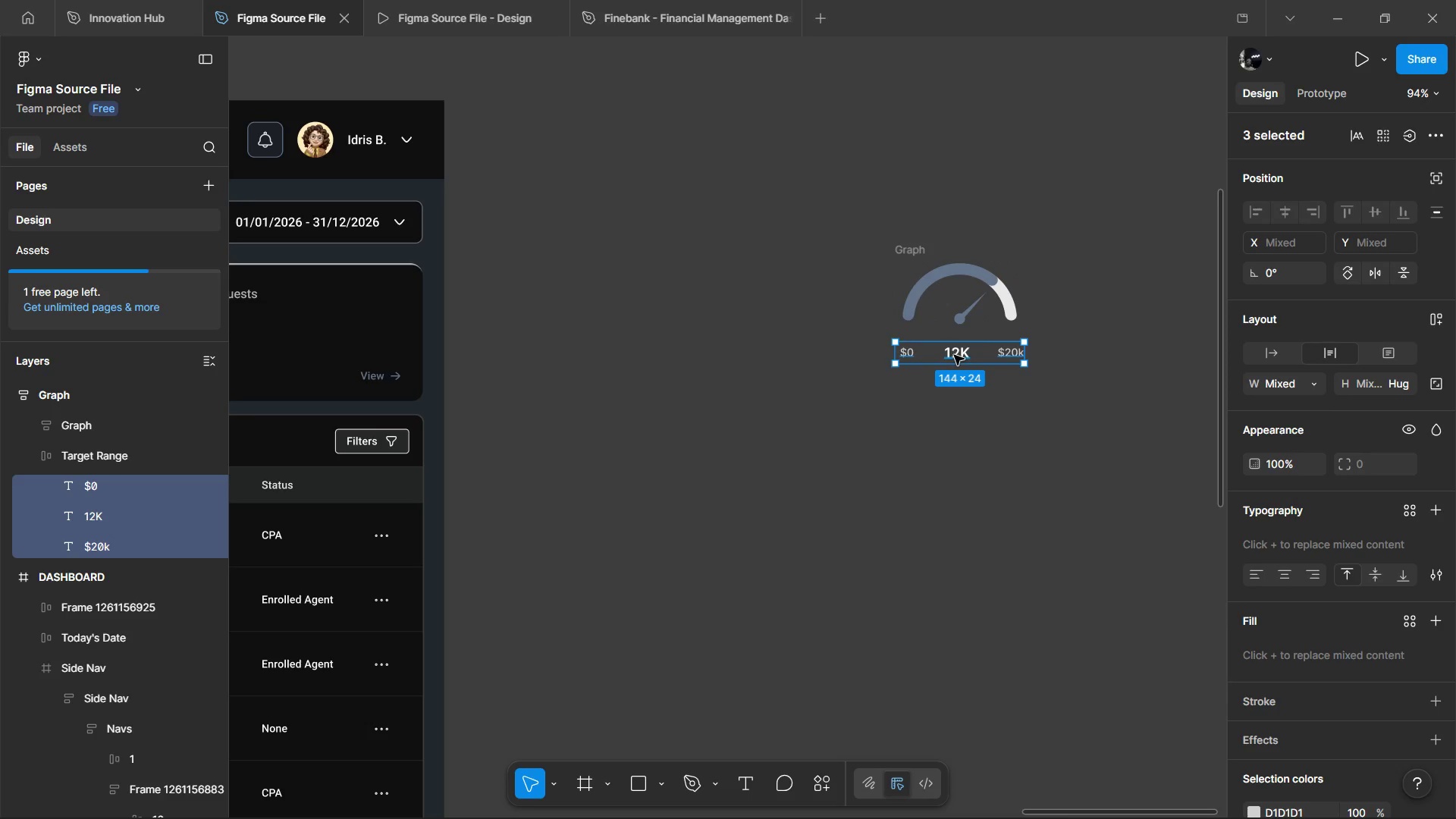 
left_click([954, 355])
 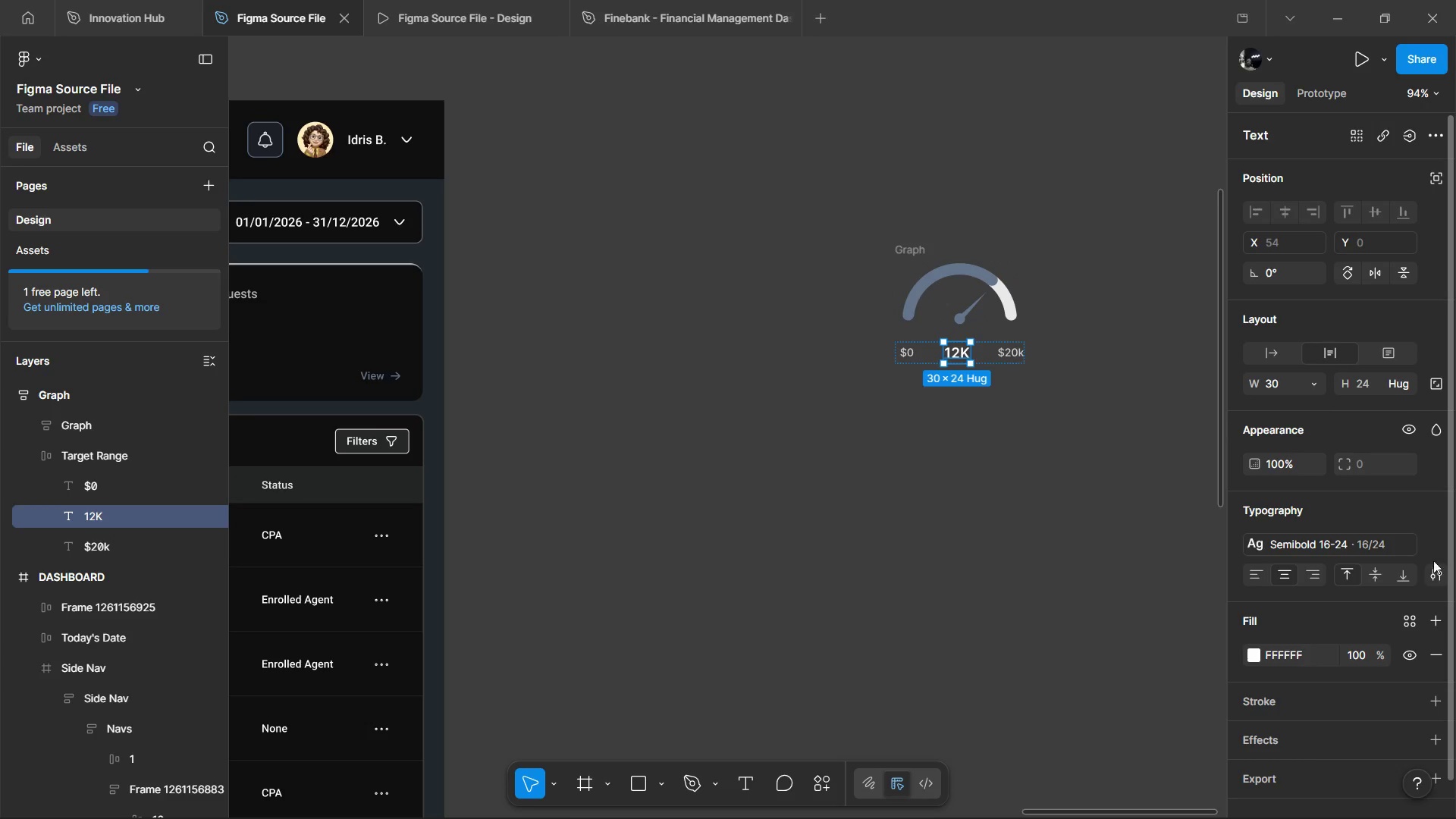 
left_click([1442, 540])
 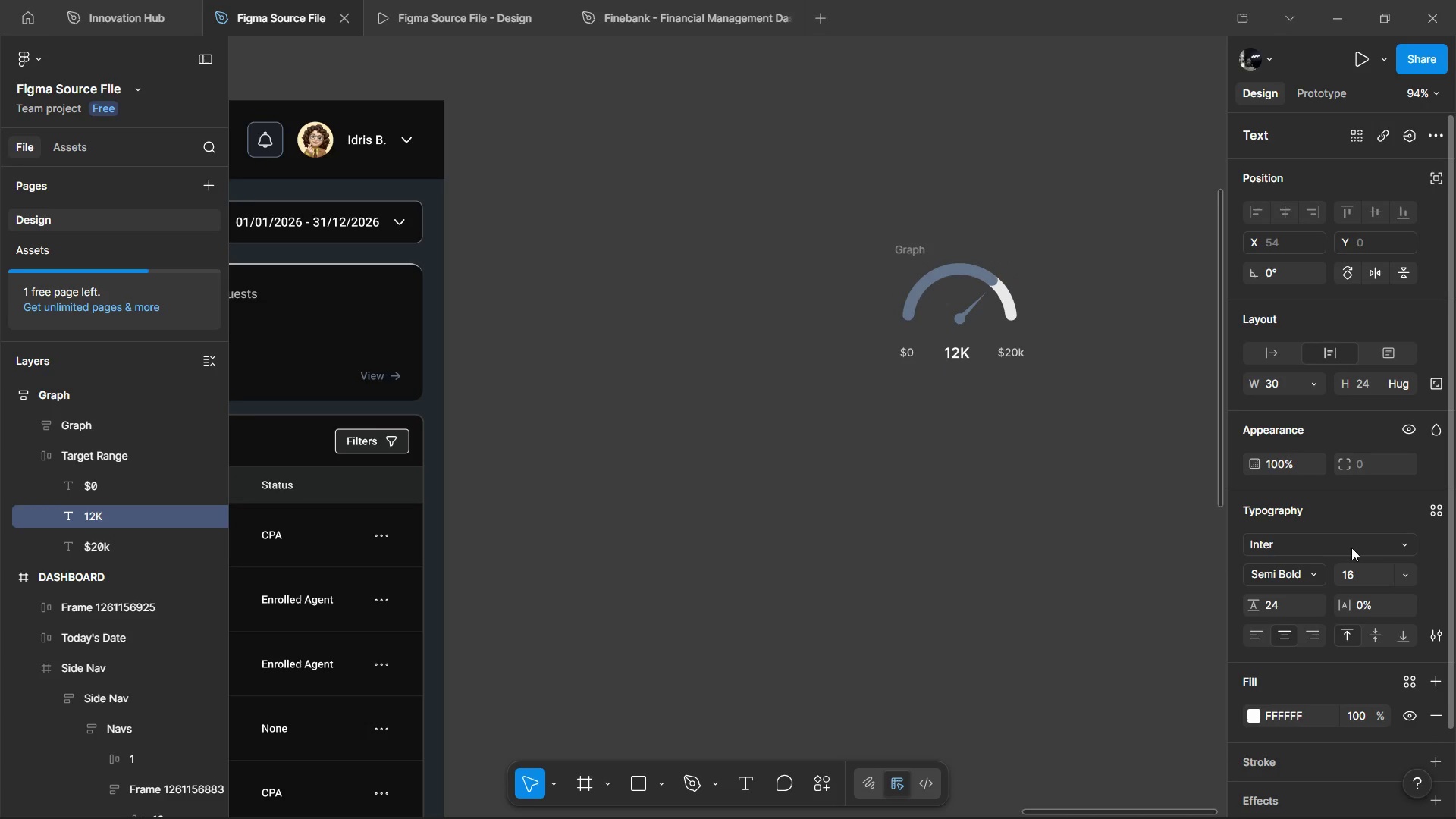 
left_click([1351, 548])
 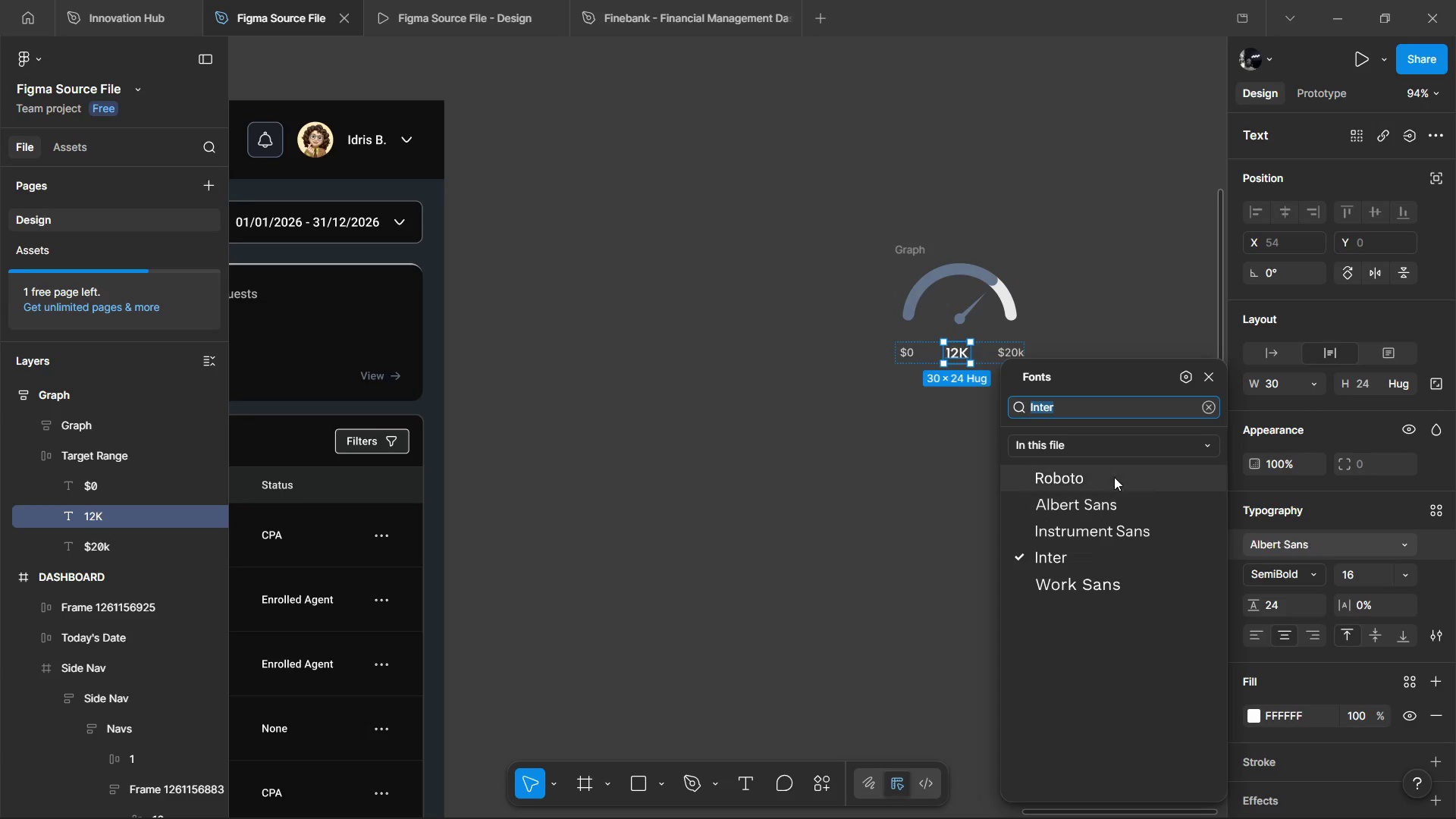 
left_click([1114, 477])
 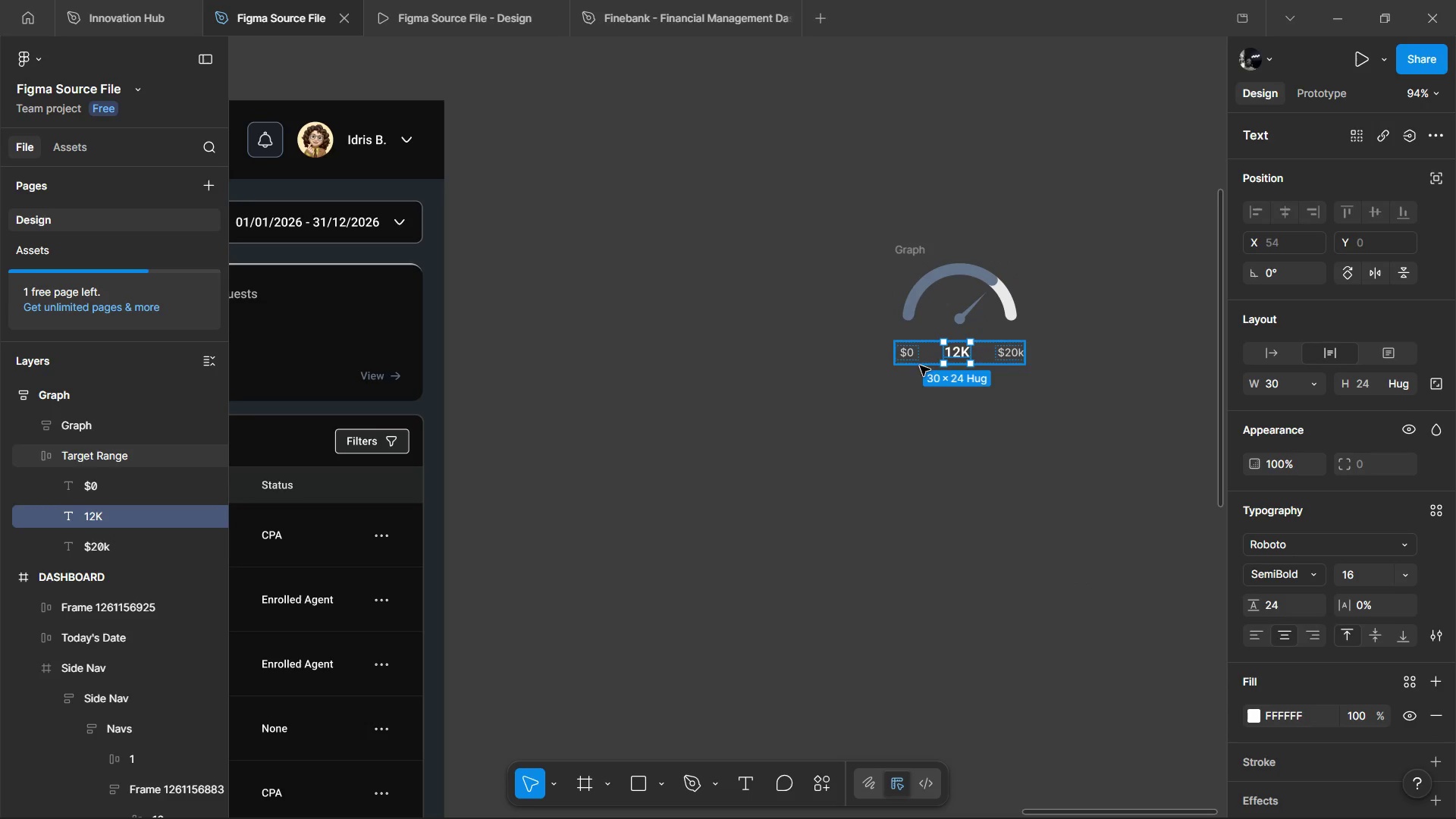 
left_click([915, 356])
 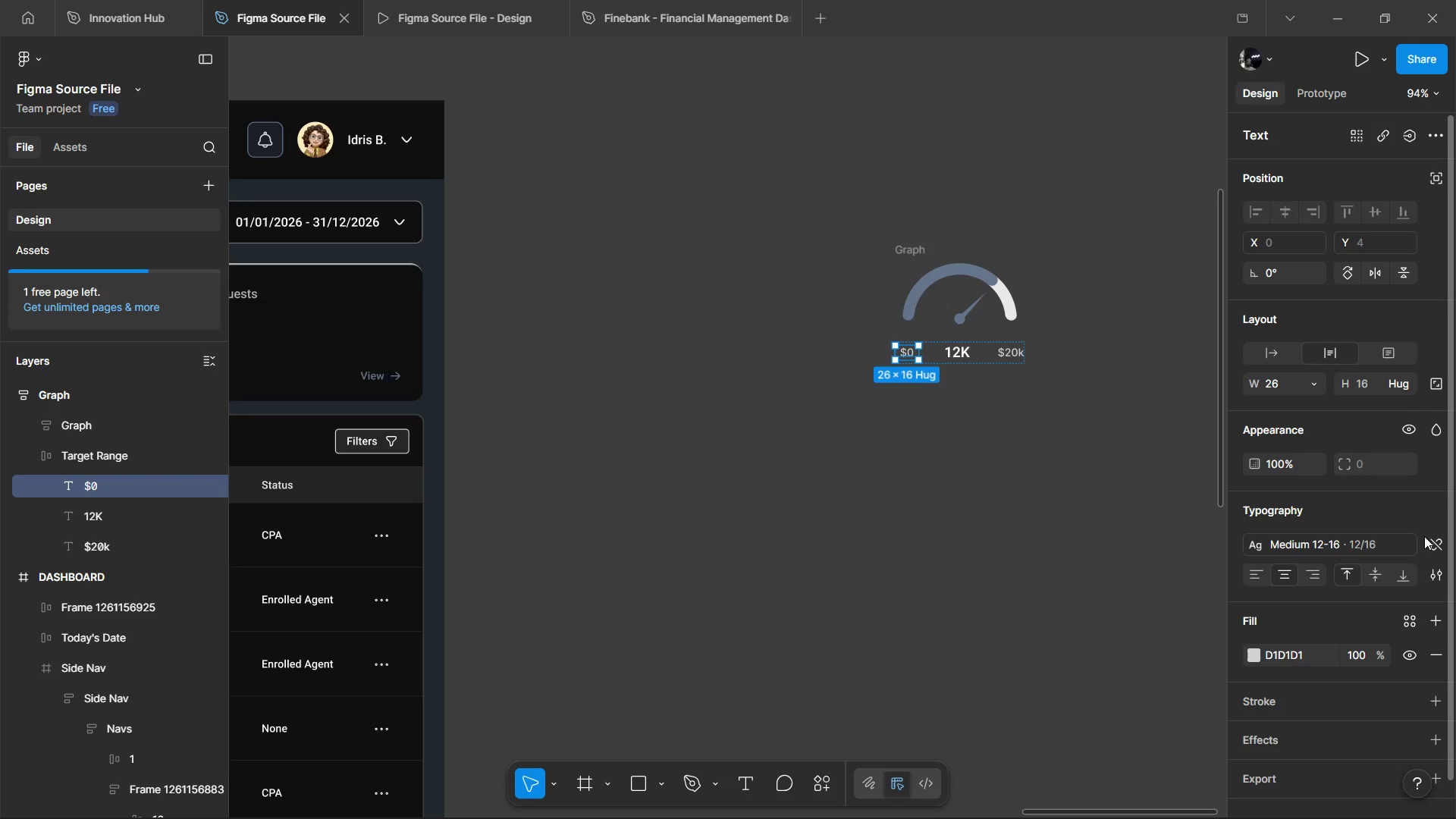 
double_click([1439, 547])
 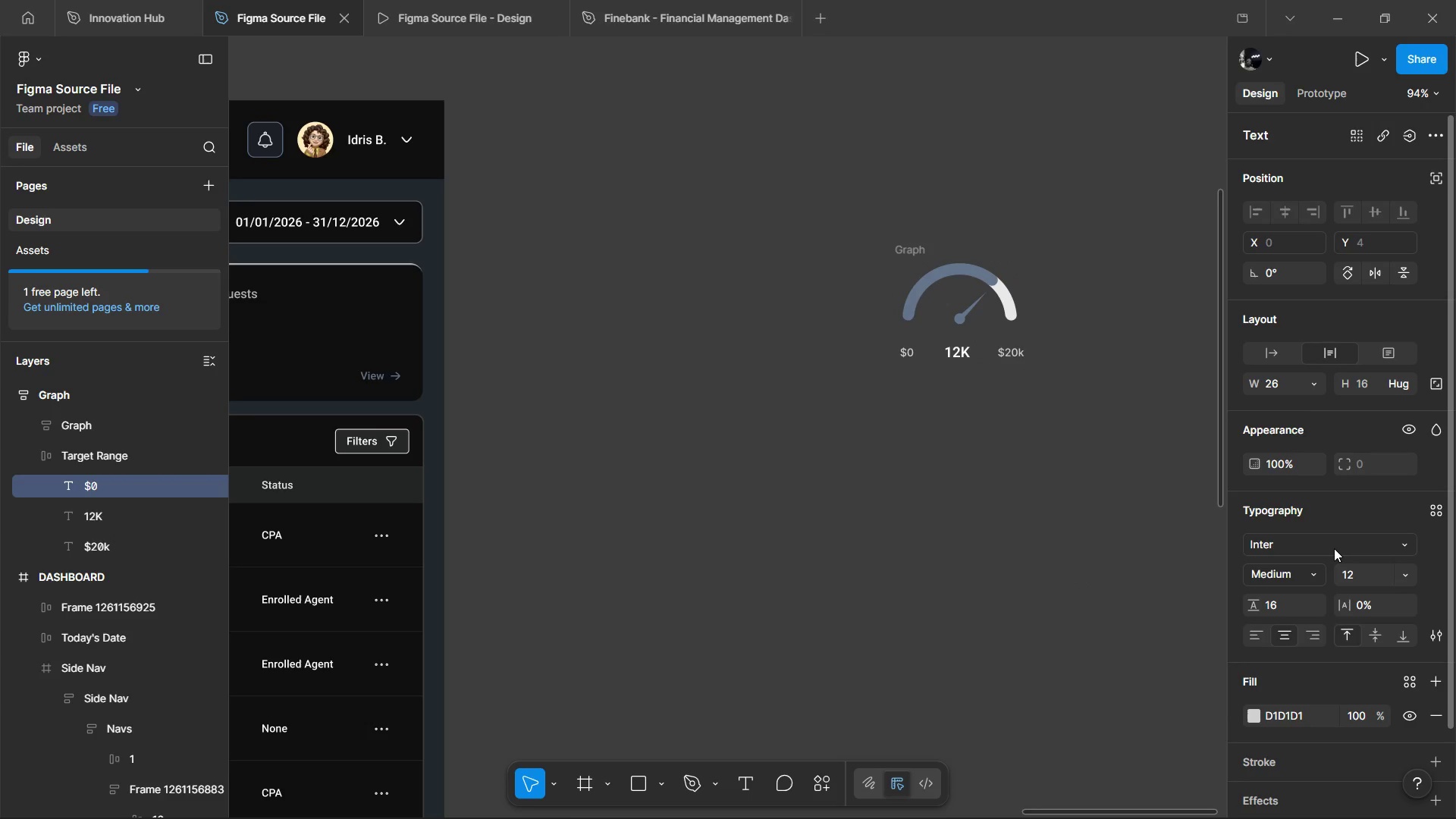 
left_click([1334, 548])
 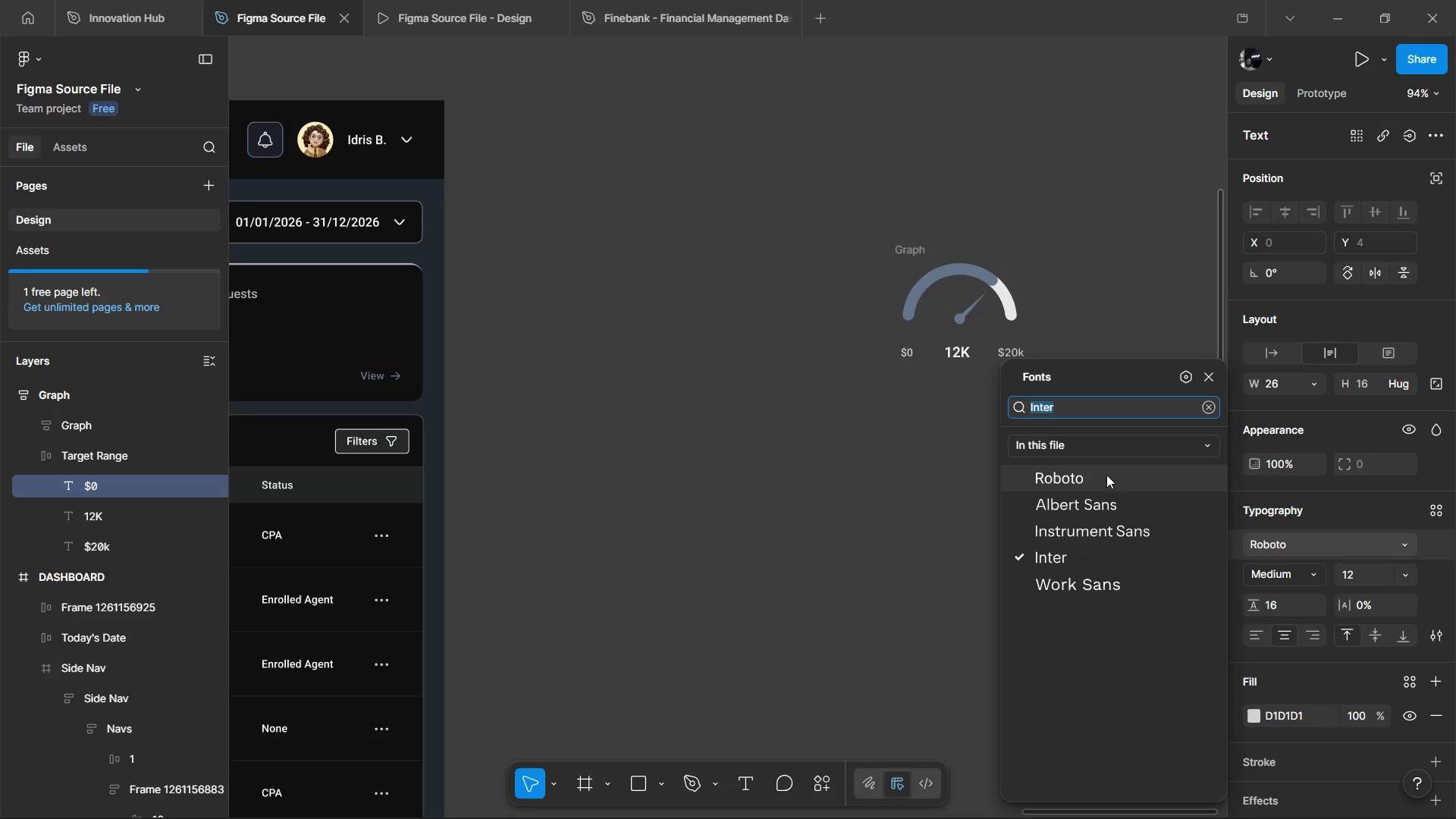 
left_click([1106, 475])
 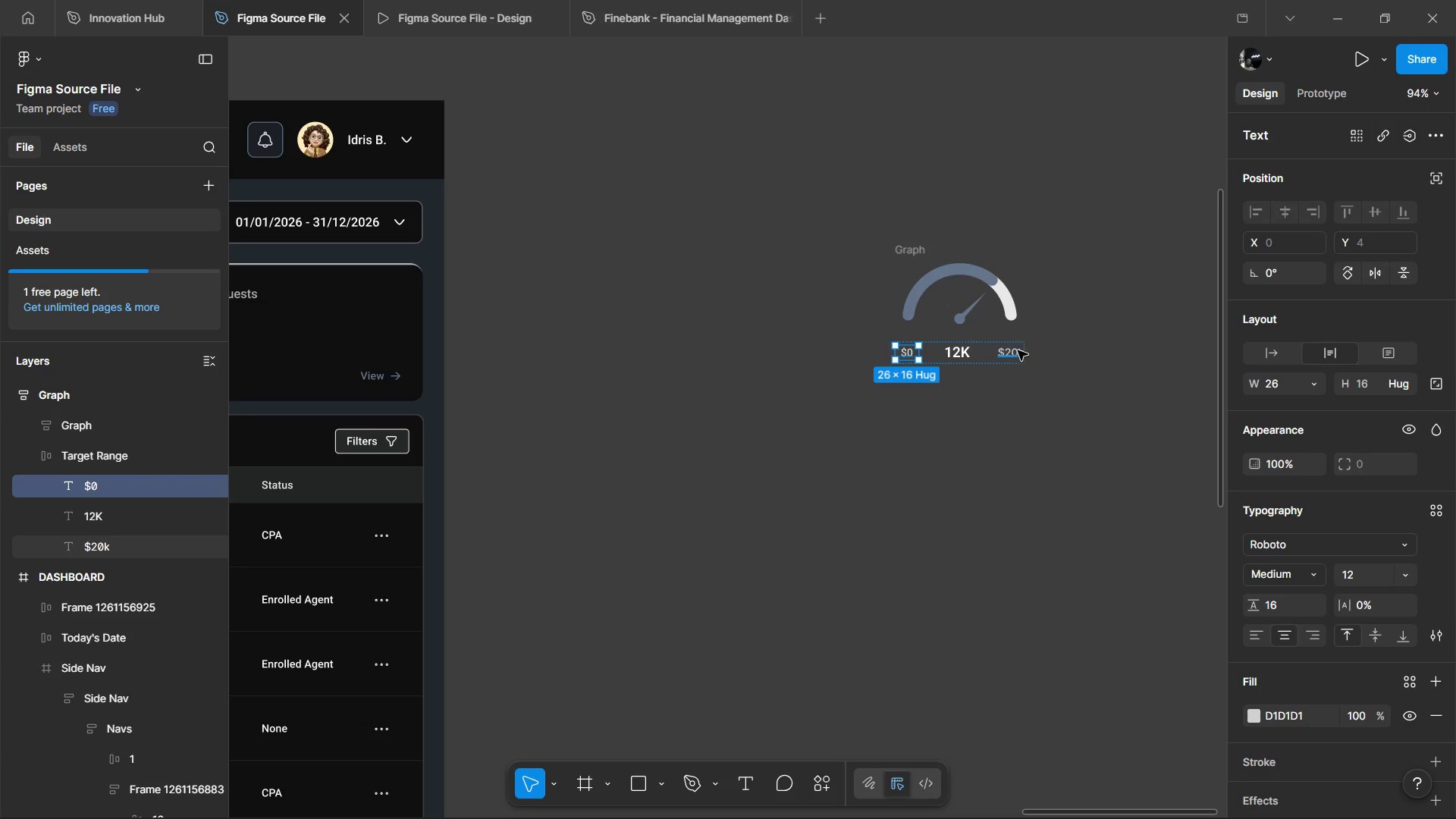 
left_click([1015, 352])
 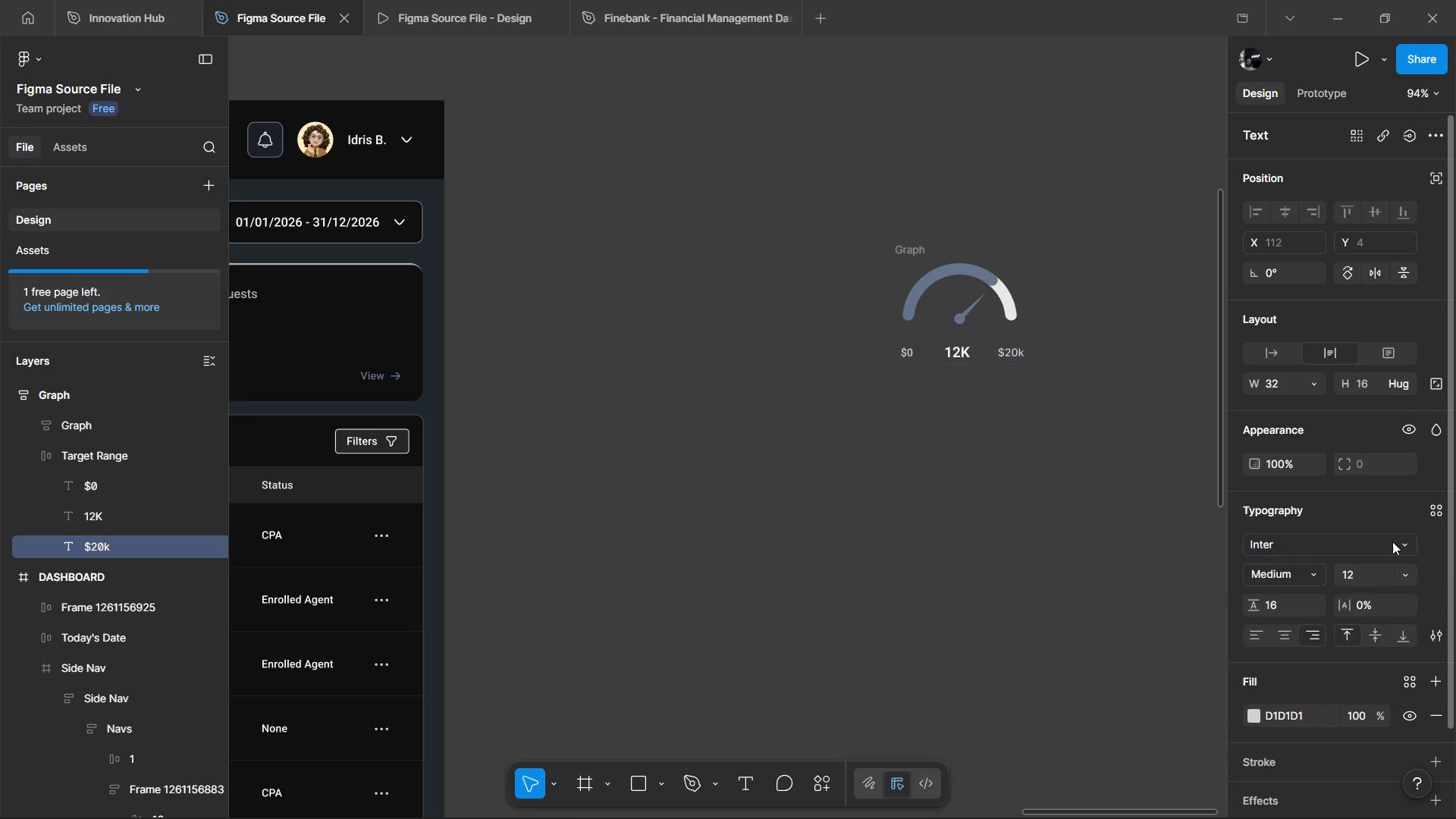 
double_click([1385, 541])
 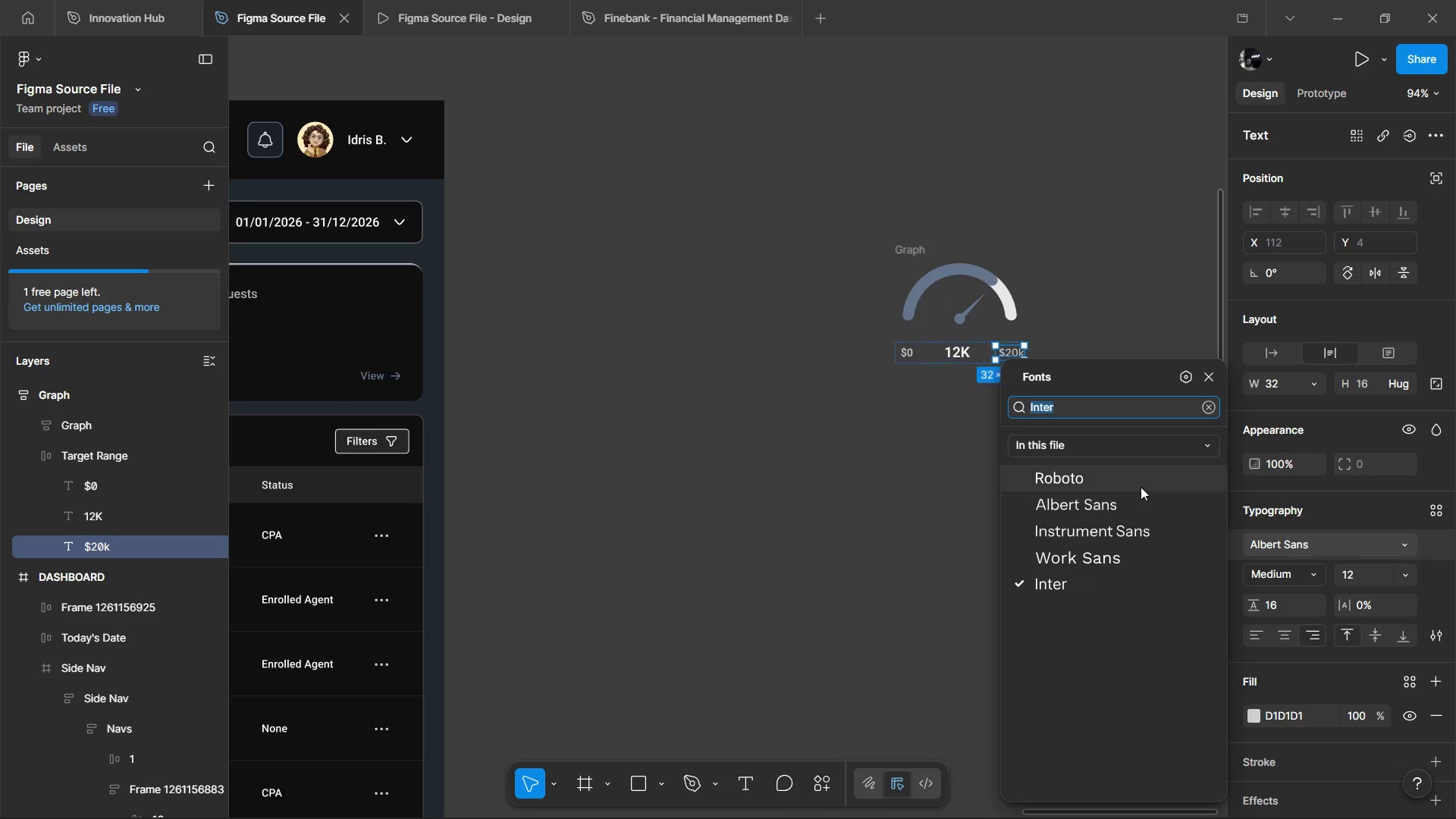 
left_click([1141, 487])
 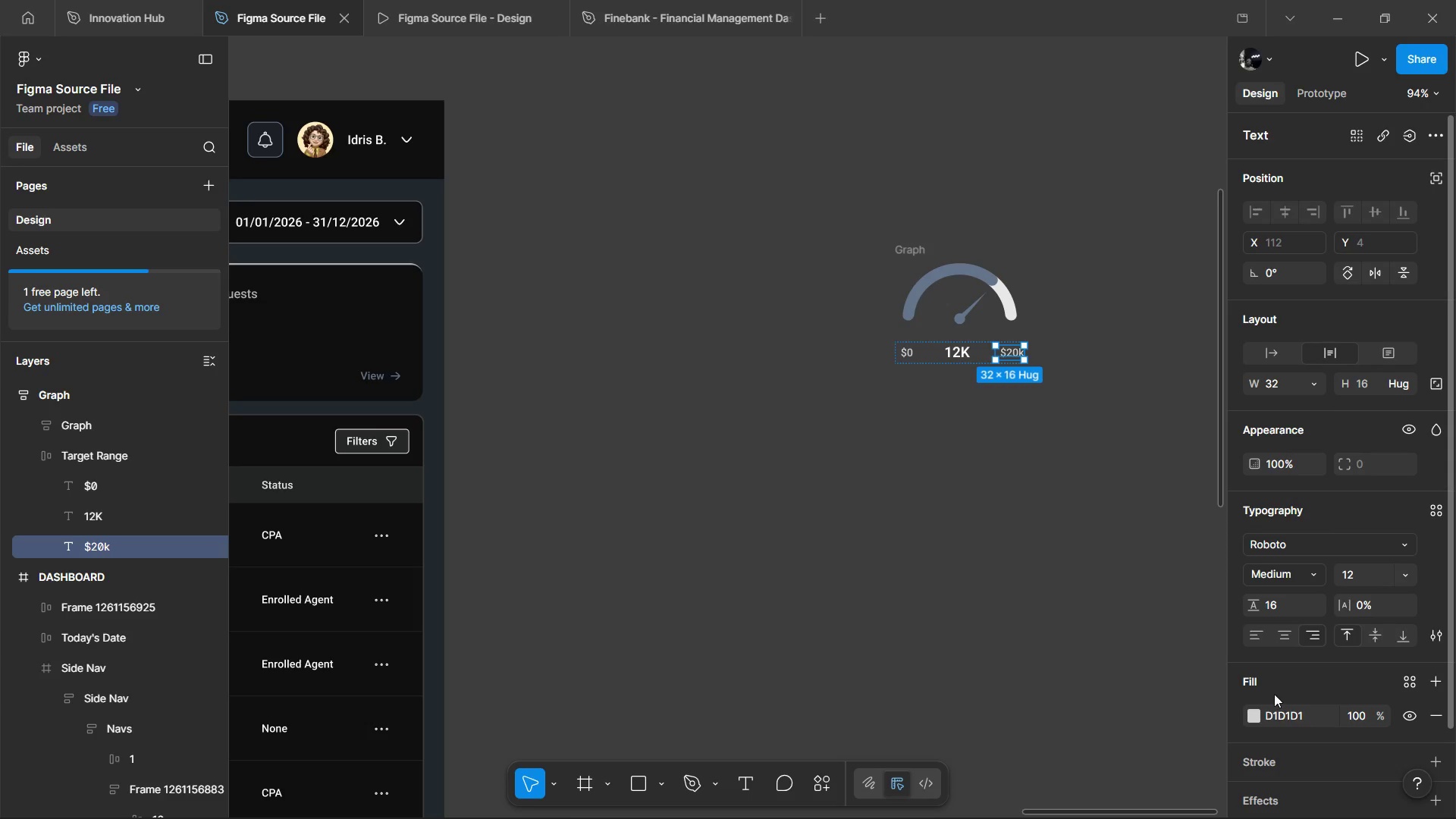 
hold_key(key=ControlLeft, duration=1.19)
scroll: coordinate [927, 354], scroll_direction: down, amount: 1.0
 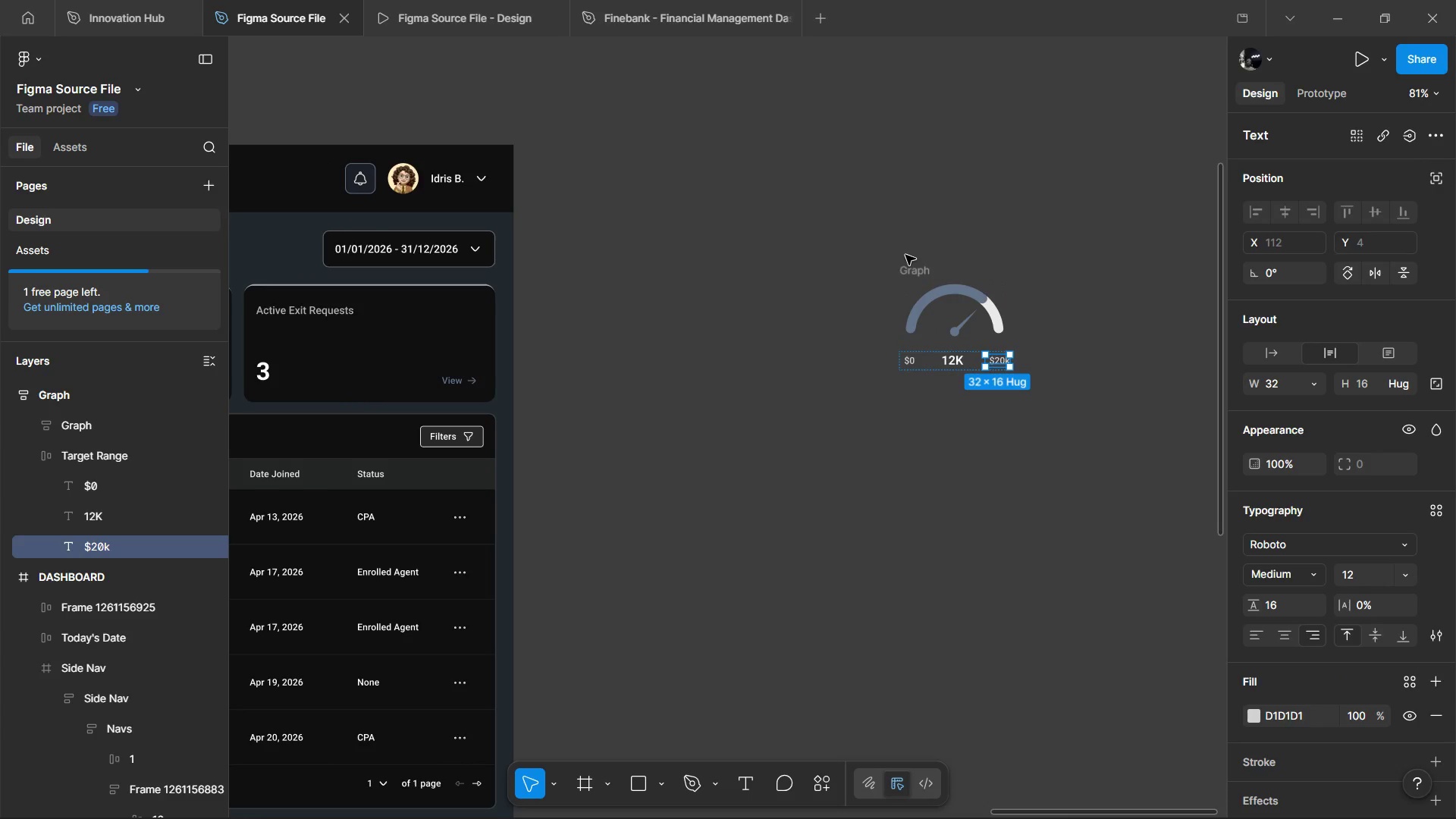 
double_click([908, 279])
 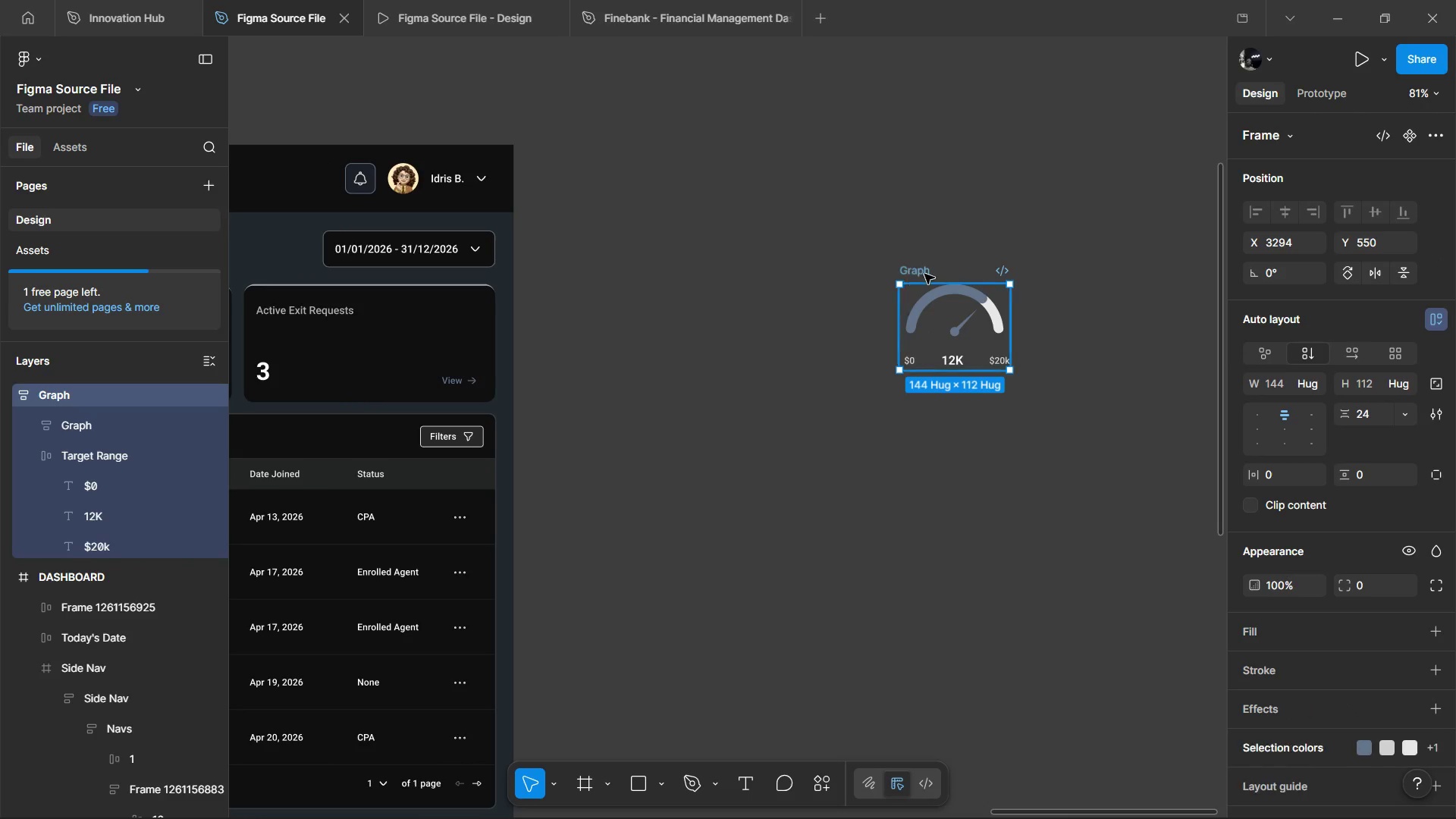 
key(Control+X)
 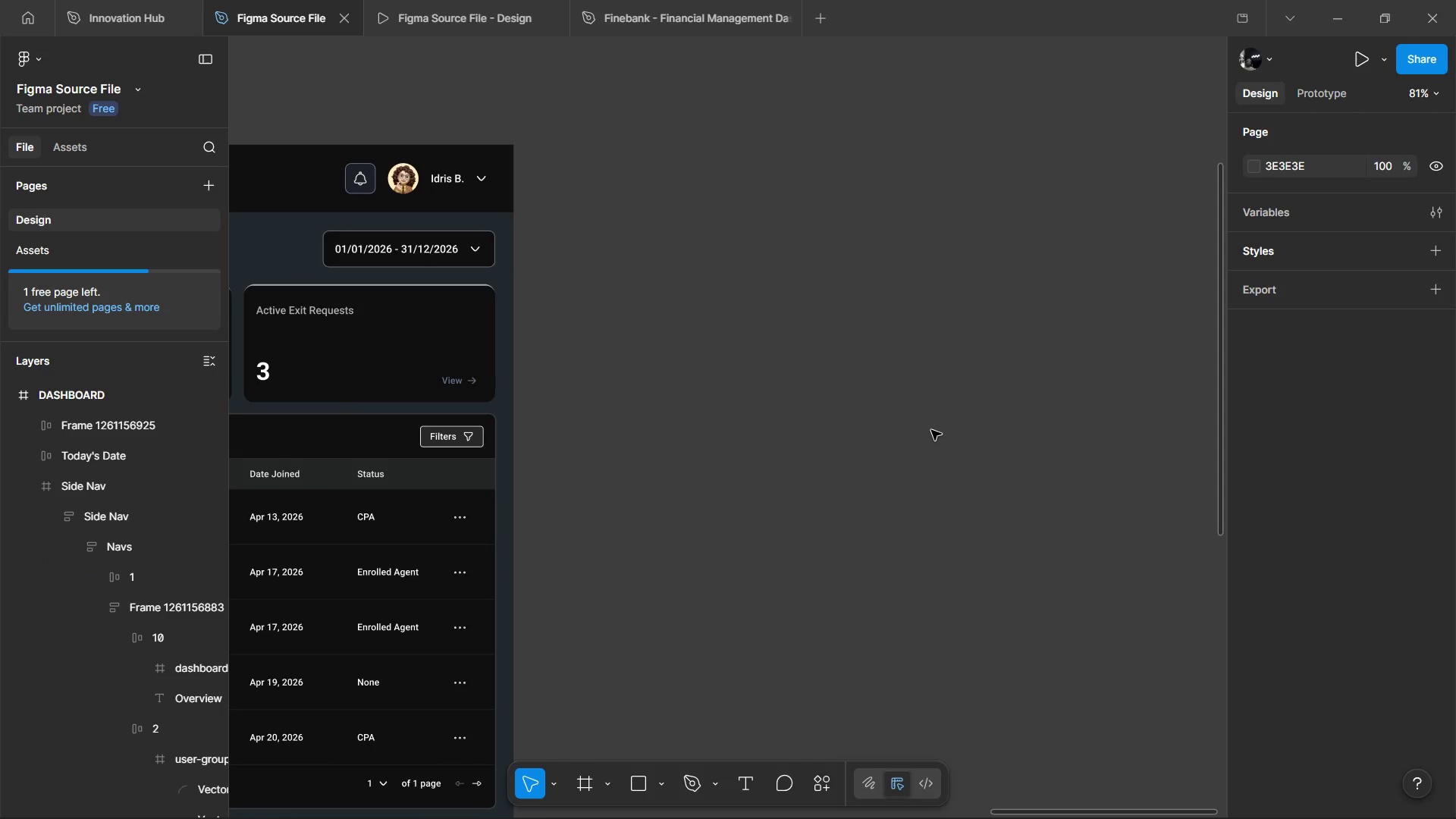 
hold_key(key=ControlLeft, duration=0.44)
 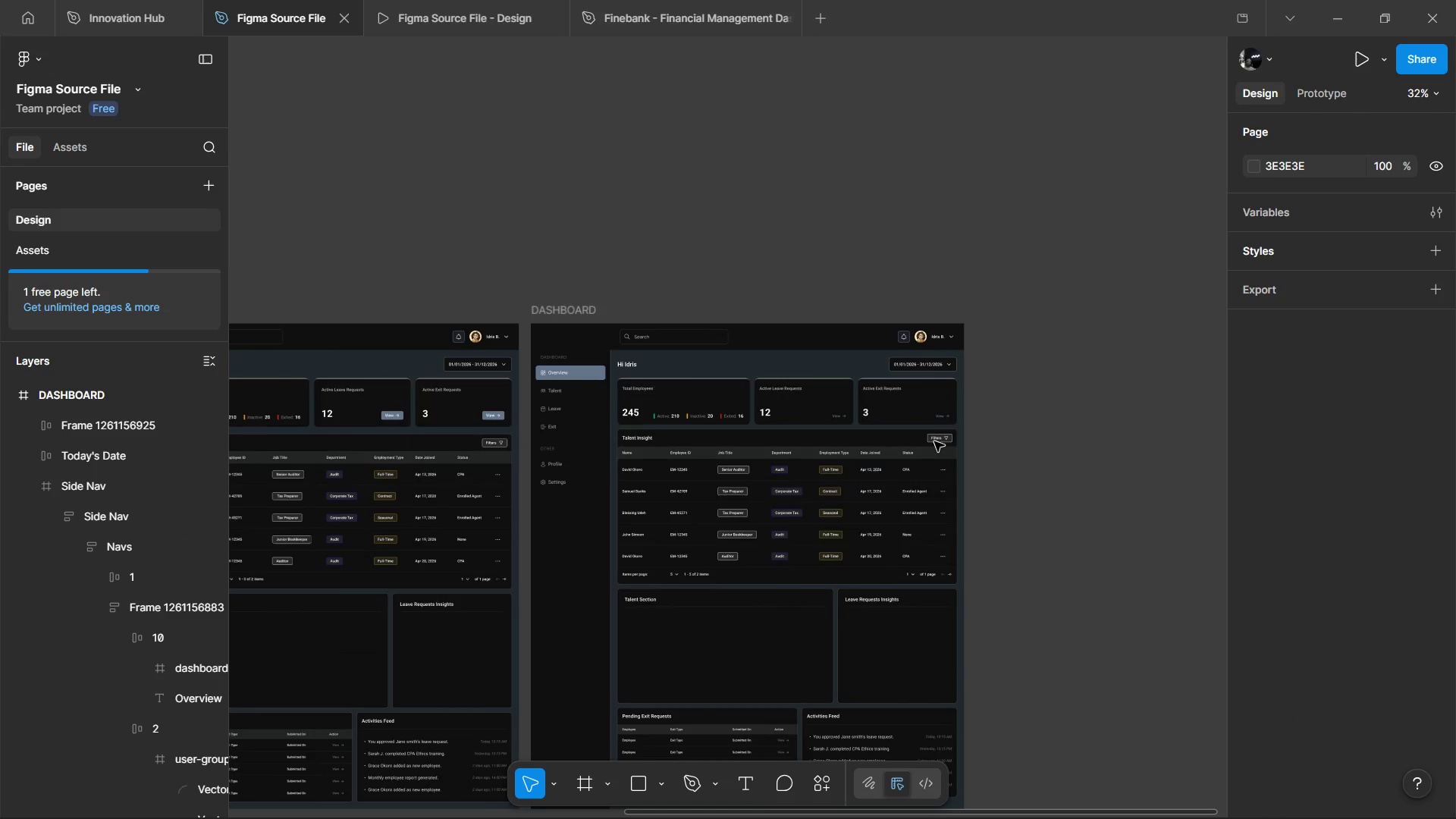 
hold_key(key=ShiftLeft, duration=0.47)
 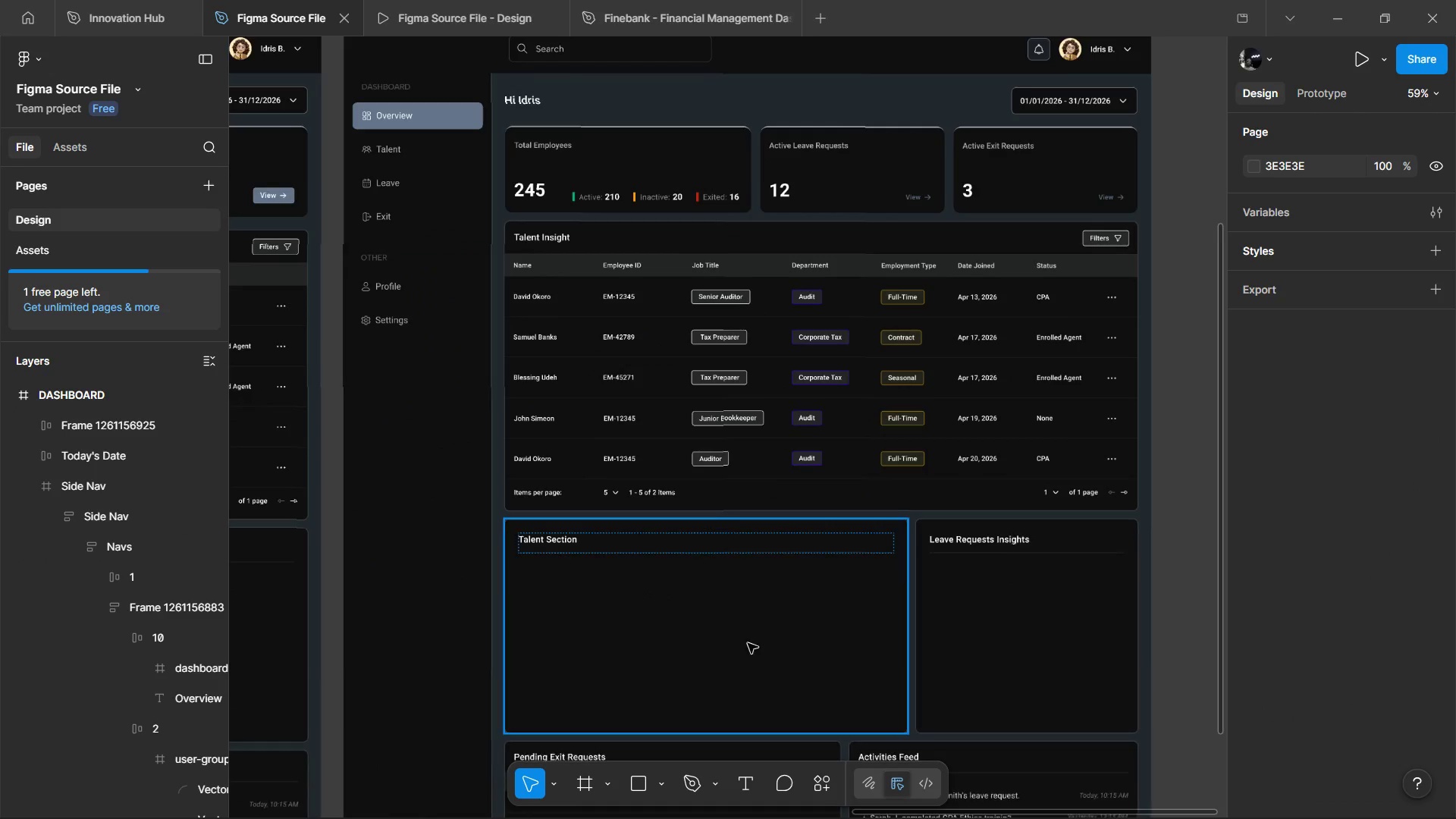 
scroll: coordinate [932, 440], scroll_direction: down, amount: 6.0
 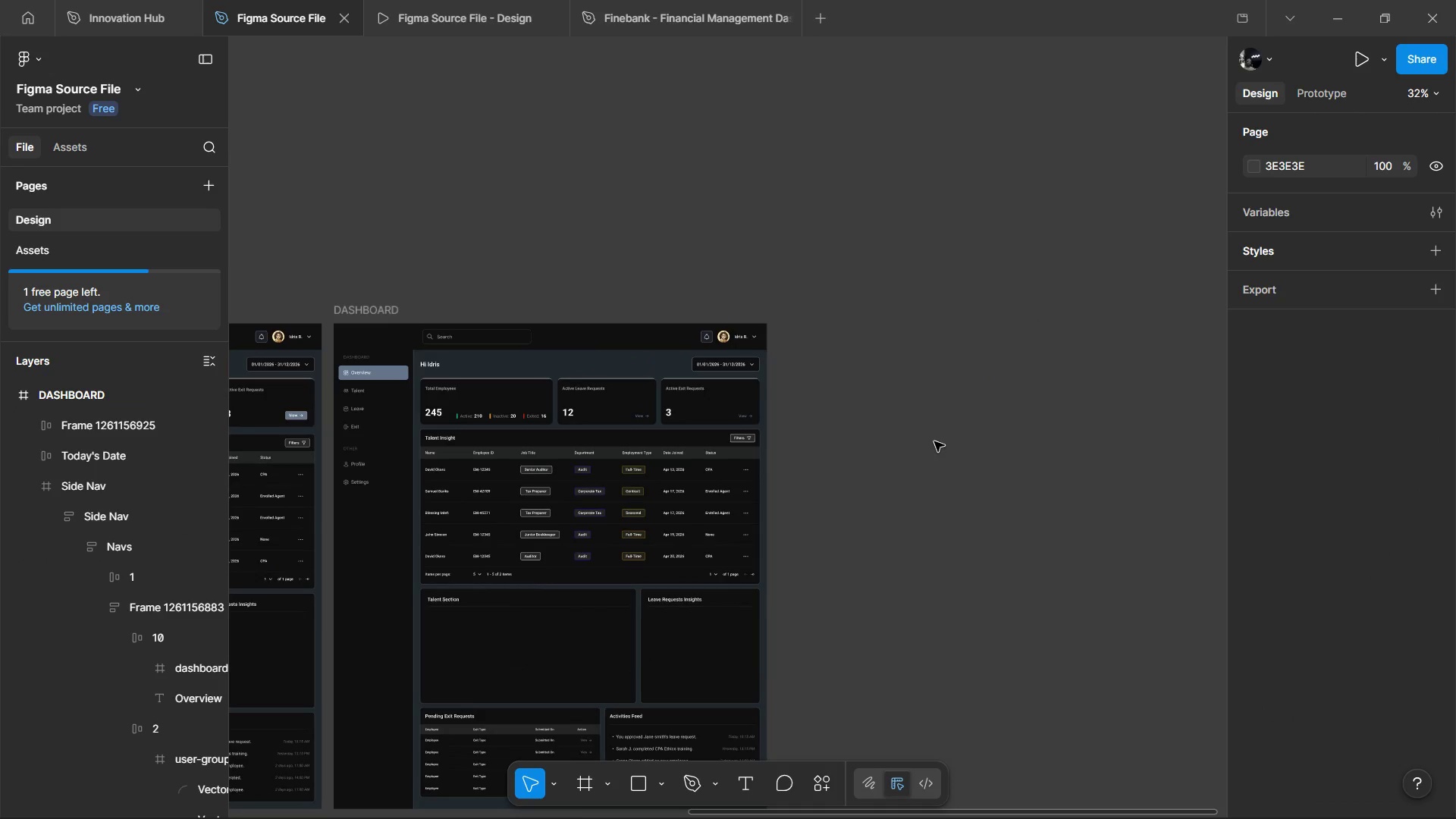 
hold_key(key=ControlLeft, duration=0.95)
 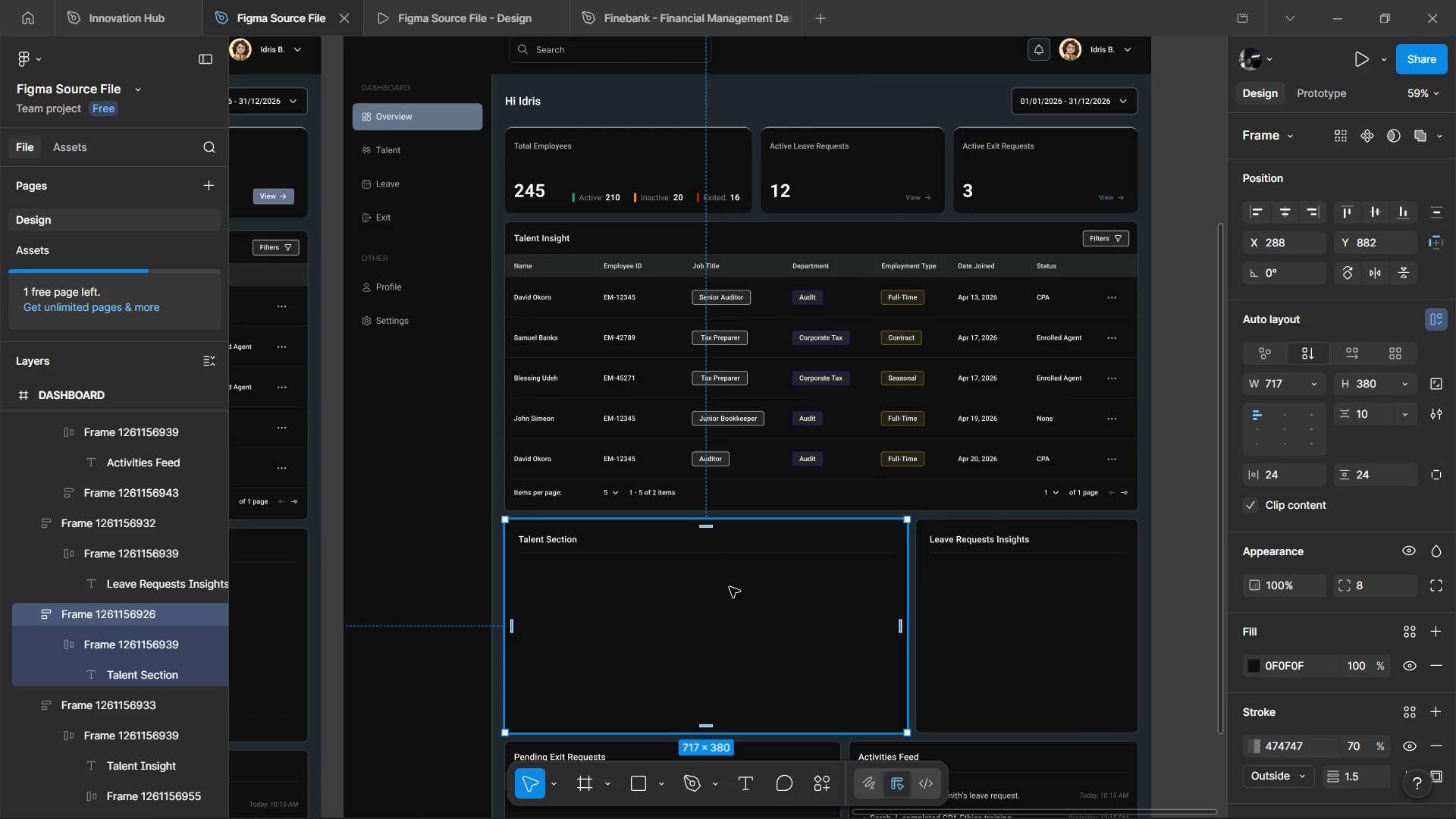 
scroll: coordinate [748, 669], scroll_direction: up, amount: 8.0
 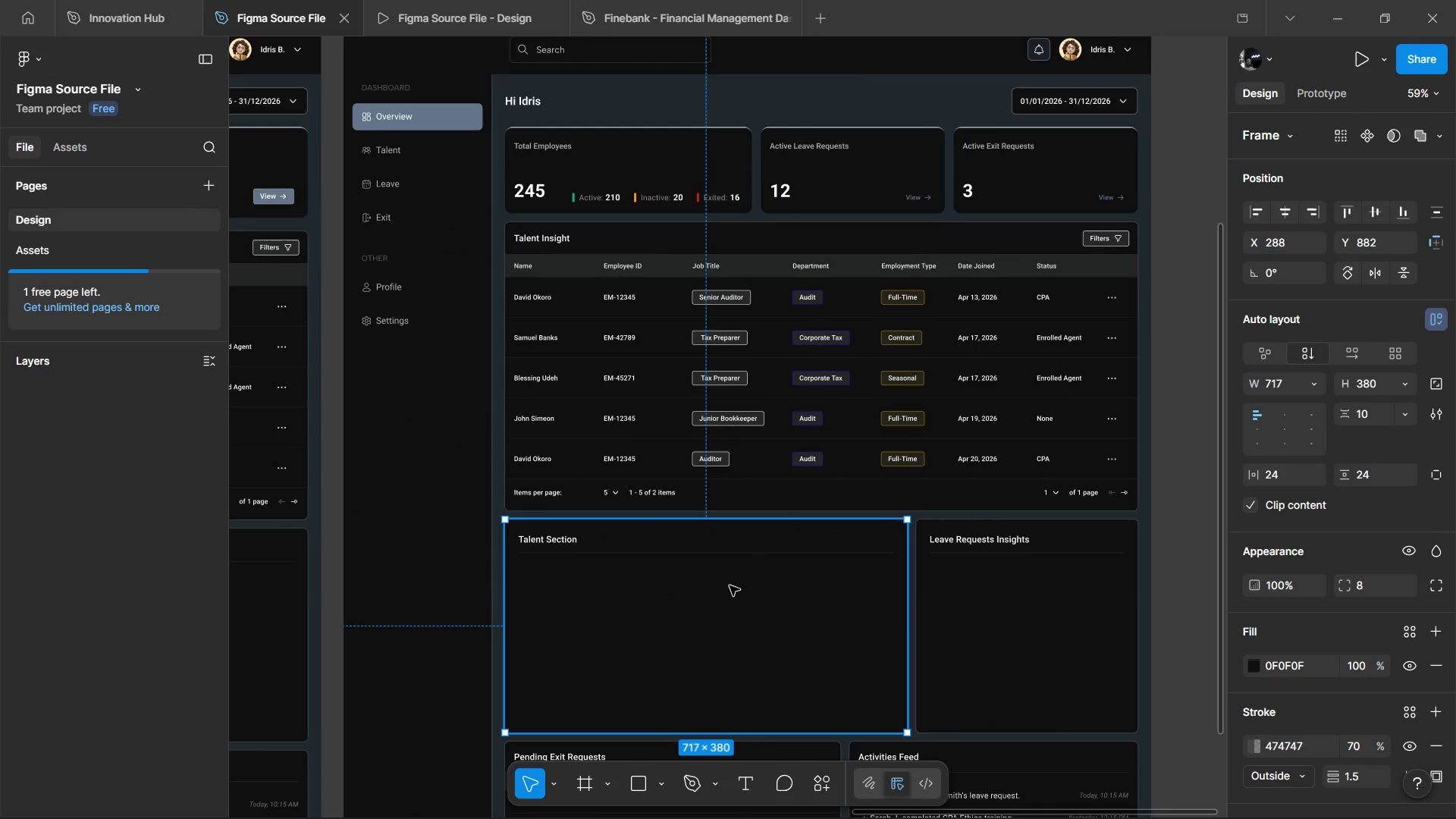 
key(Control+V)
 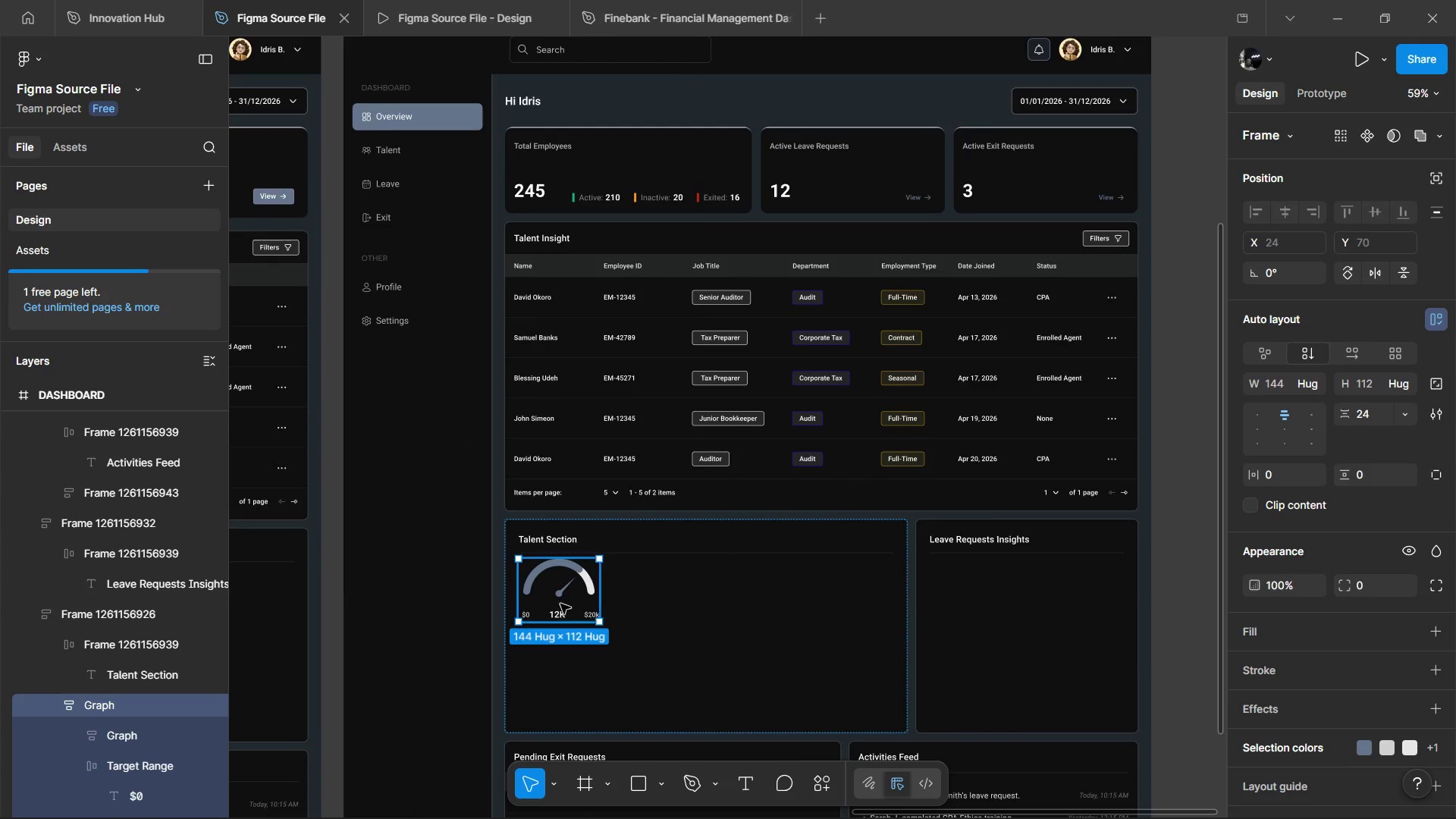 
left_click_drag(start_coordinate=[559, 598], to_coordinate=[853, 698])
 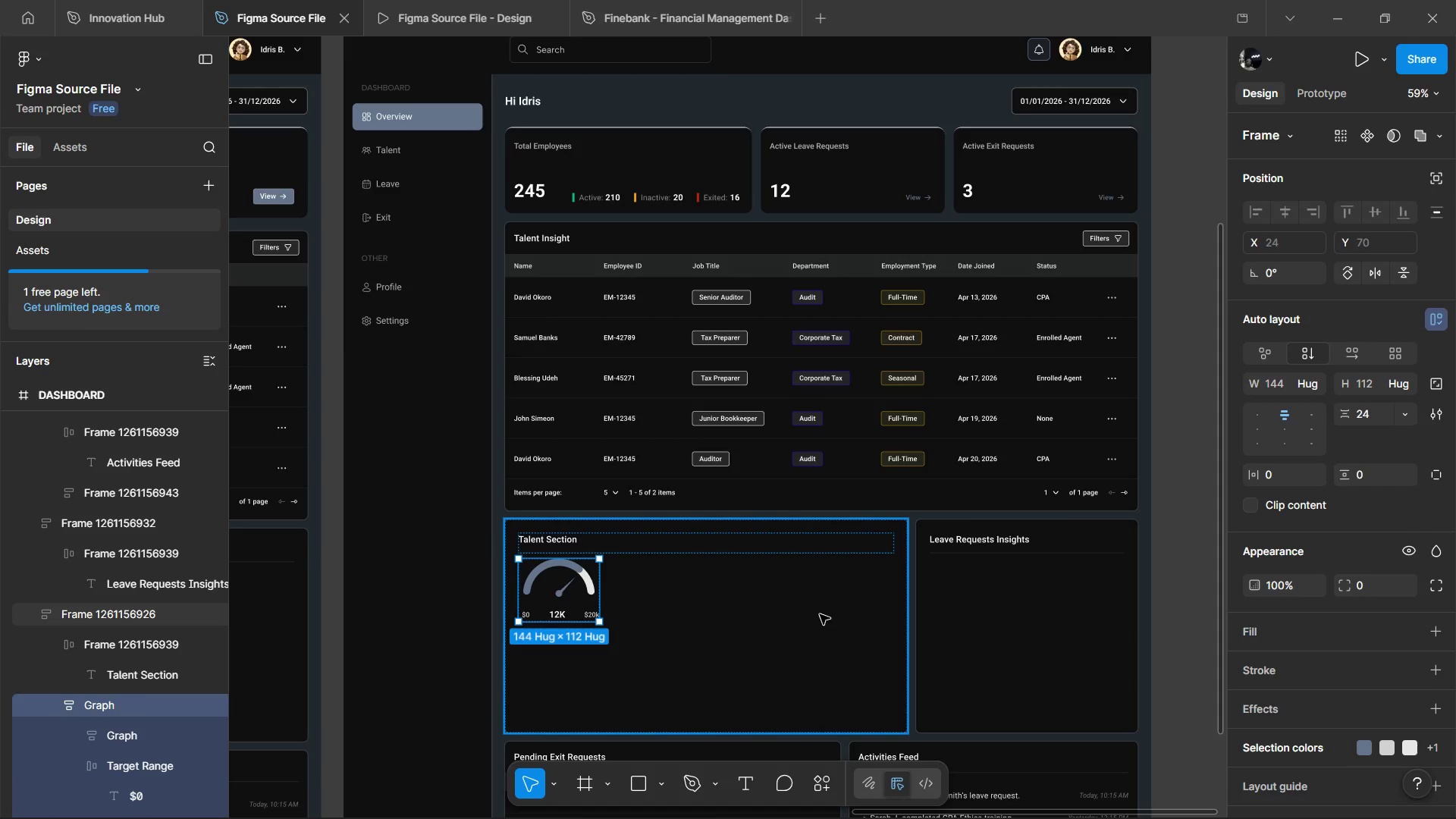 
left_click([820, 614])
 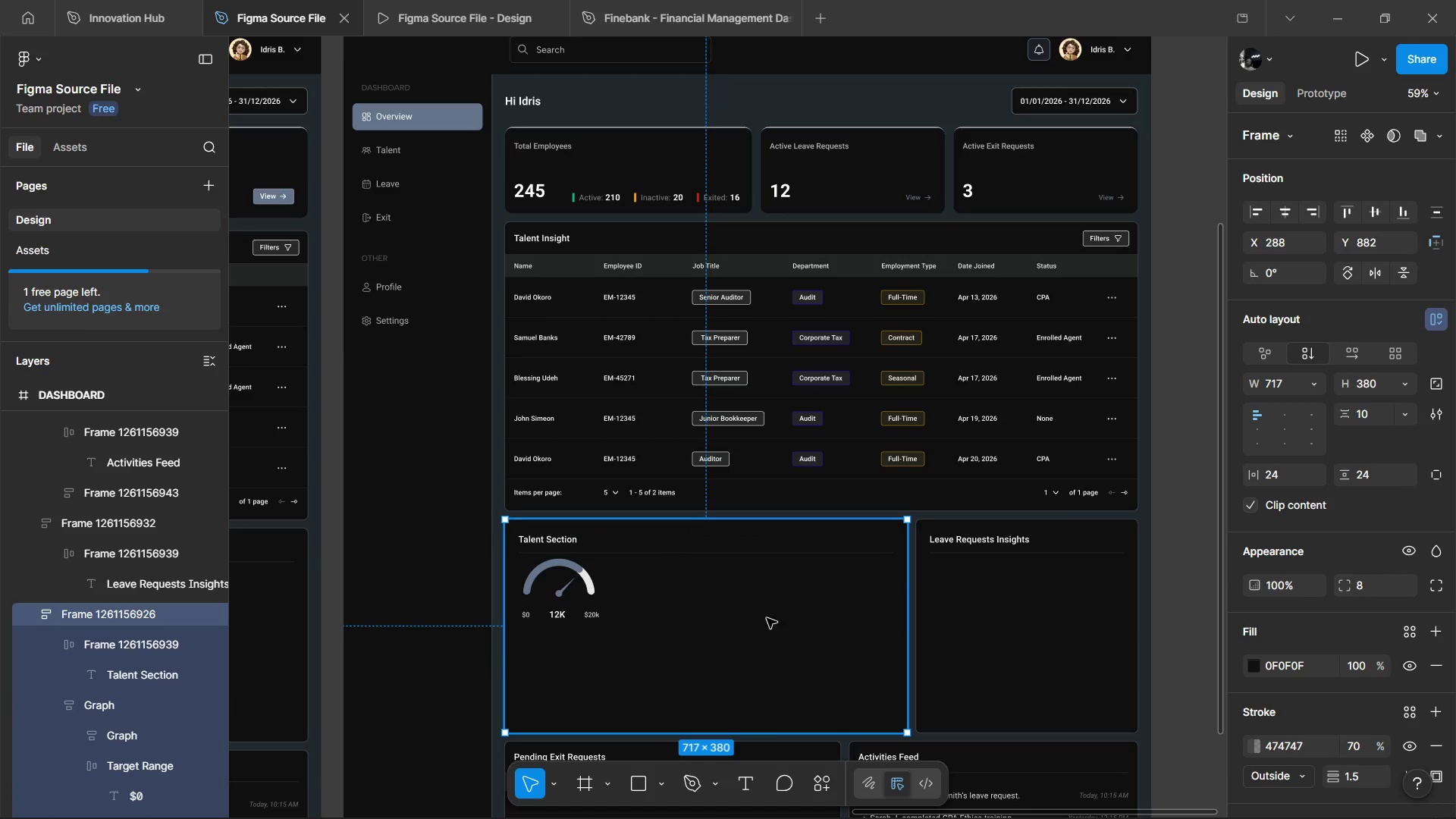 
hold_key(key=ControlLeft, duration=0.7)
scroll: coordinate [547, 585], scroll_direction: up, amount: 4.0
 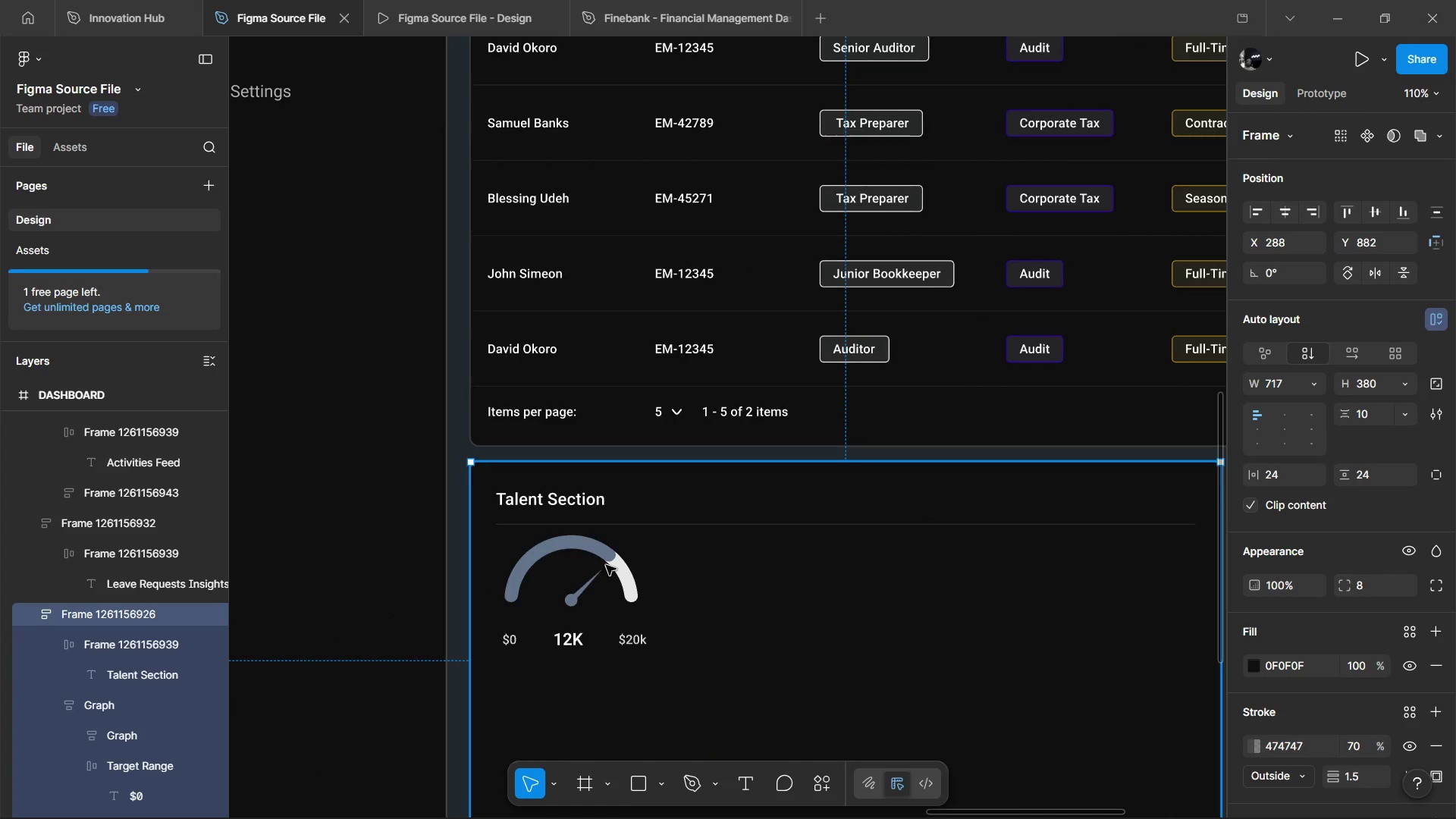 
double_click([606, 565])
 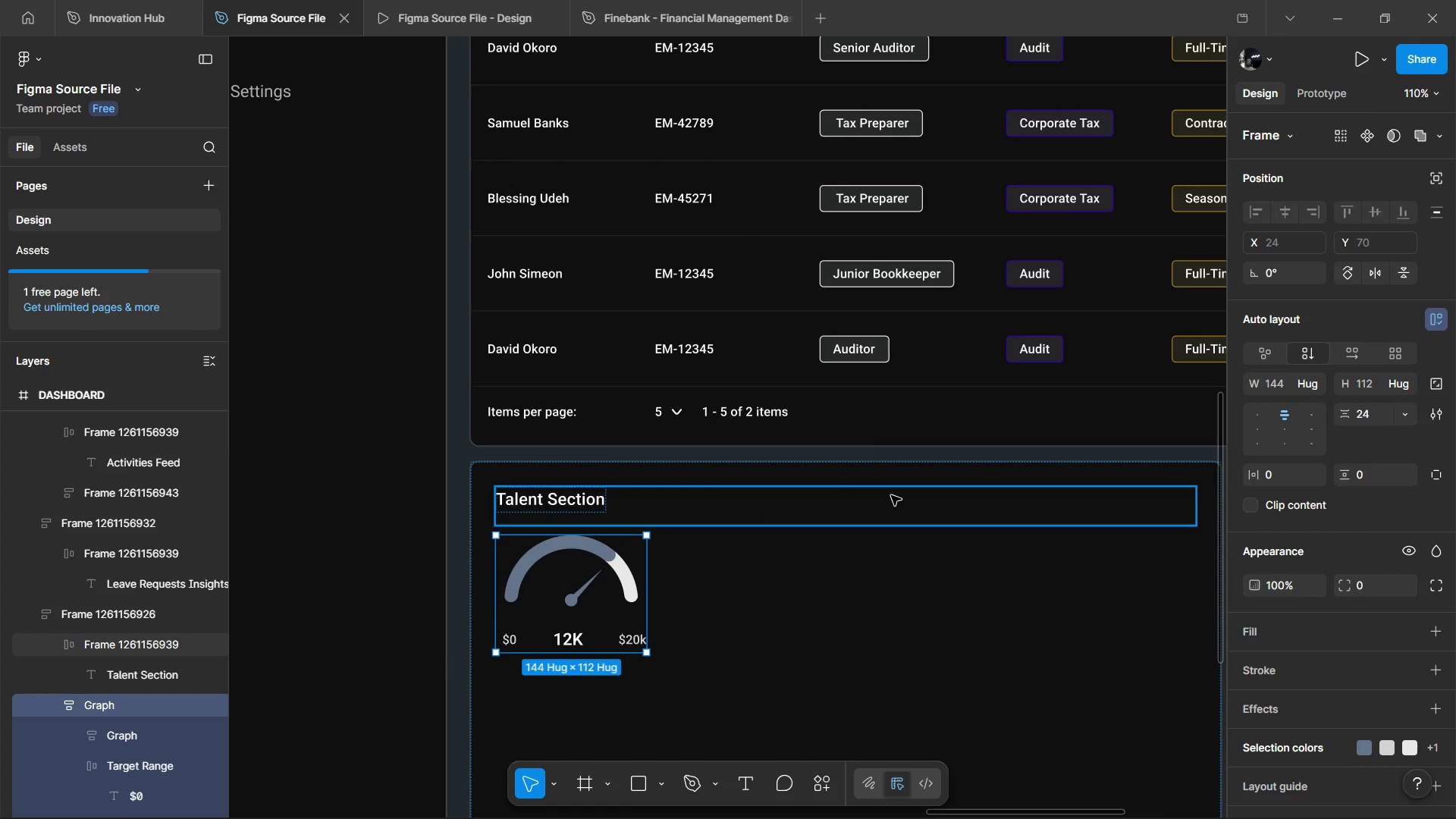 
wait(5.62)
 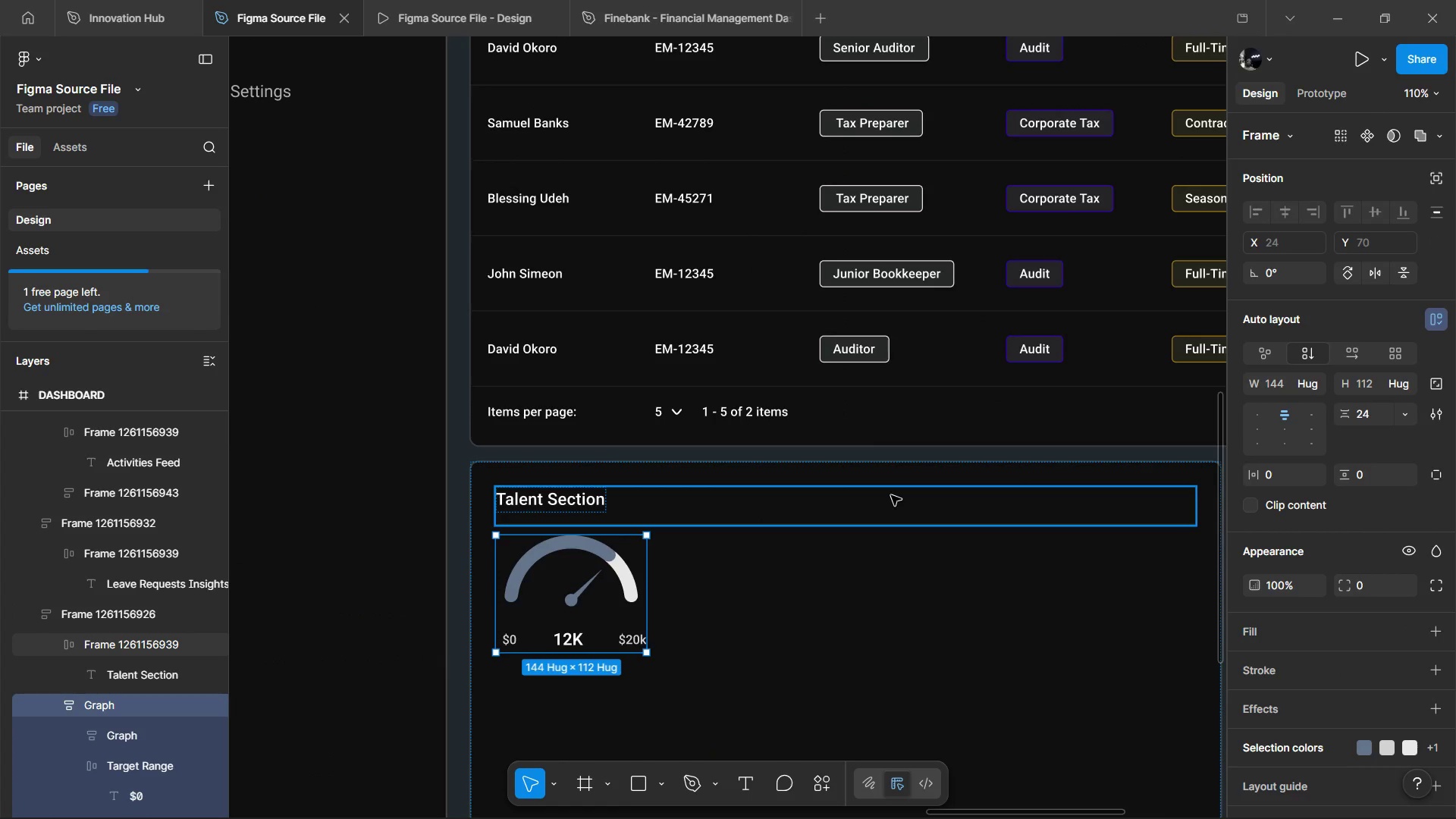 
hold_key(key=ControlLeft, duration=1.5)
 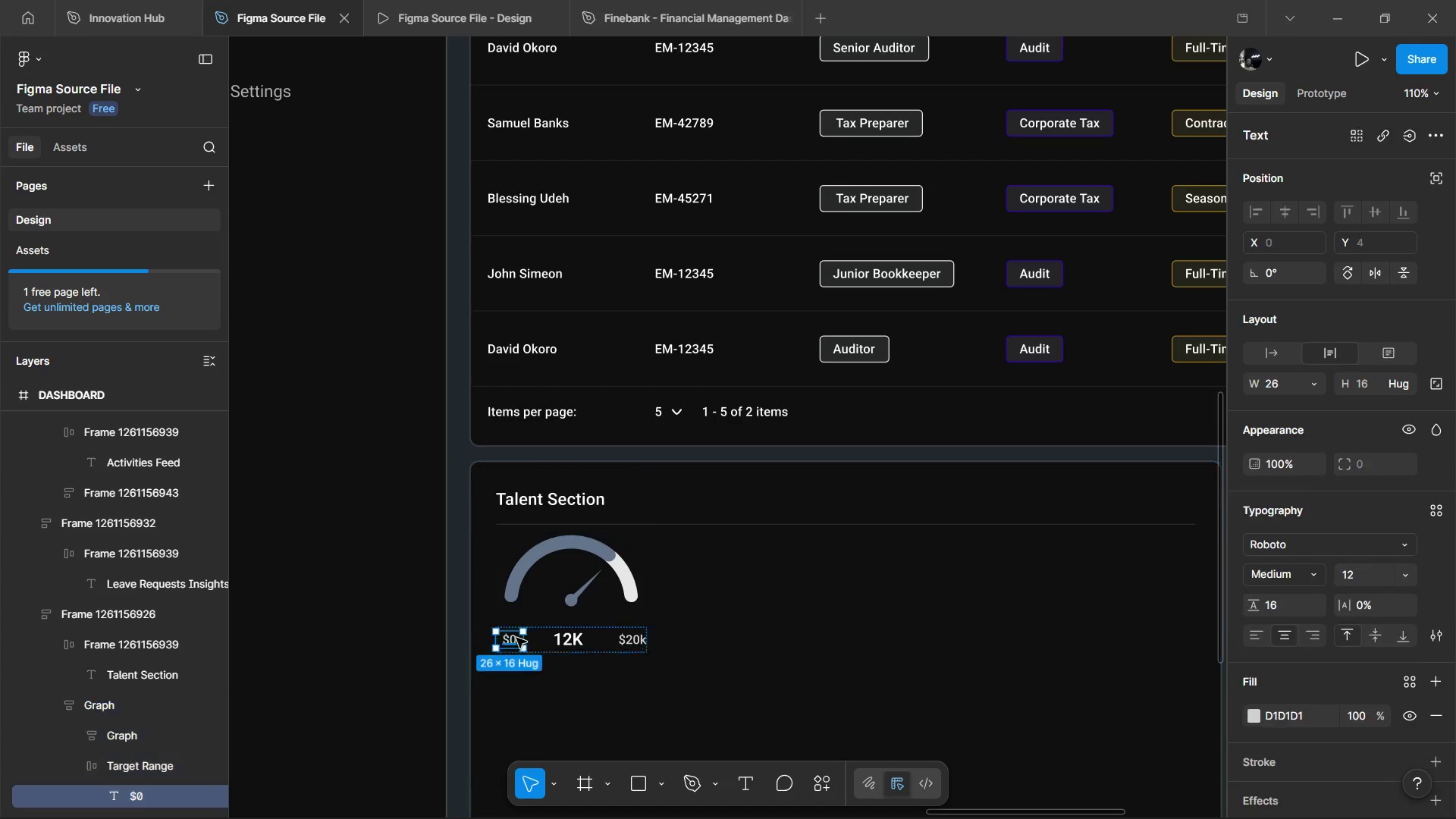 
hold_key(key=ControlLeft, duration=0.94)
left_click([516, 638])
 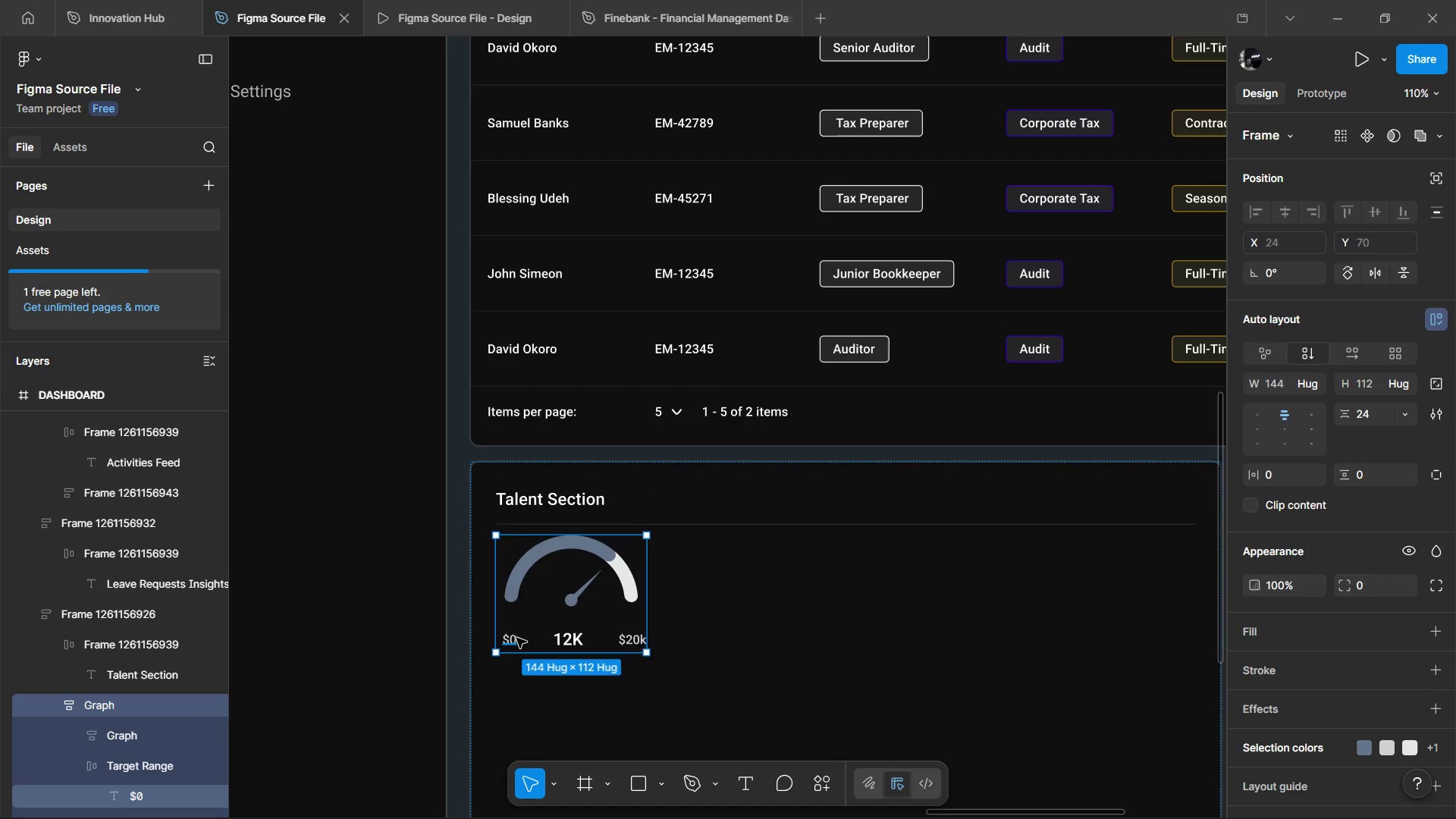 
double_click([516, 638])
 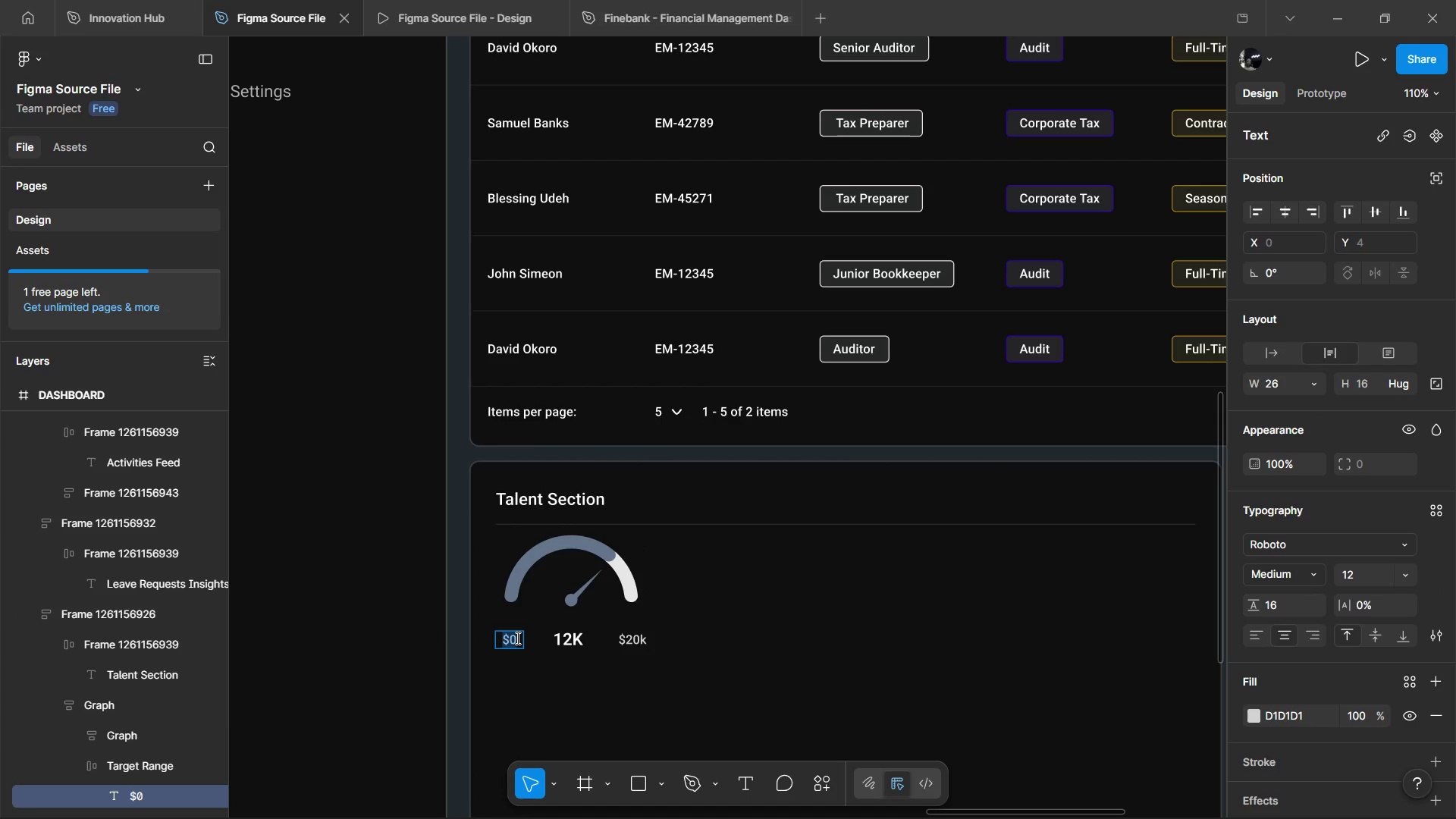 
key(0)
 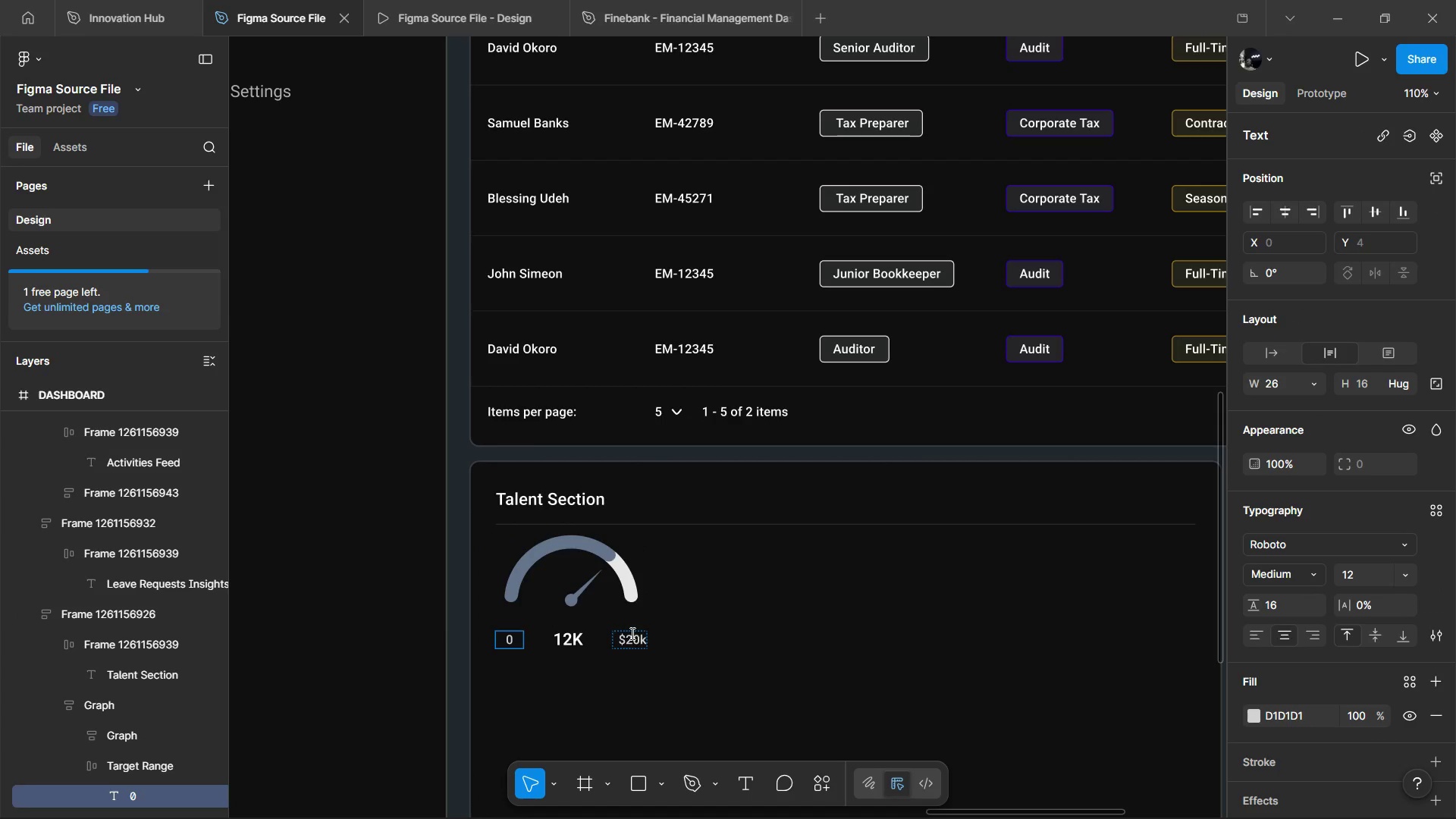 
double_click([632, 634])
 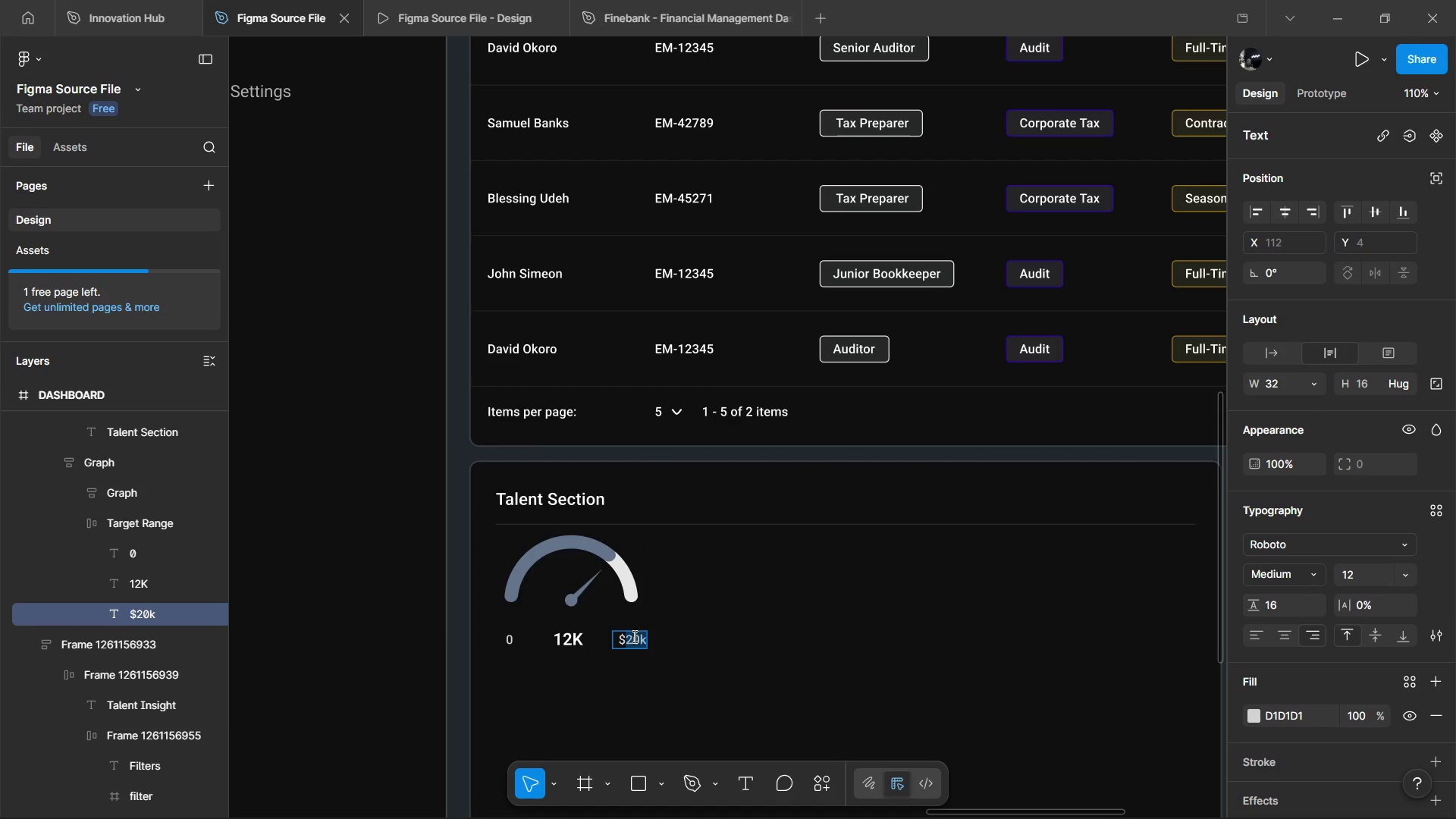 
triple_click([633, 637])
 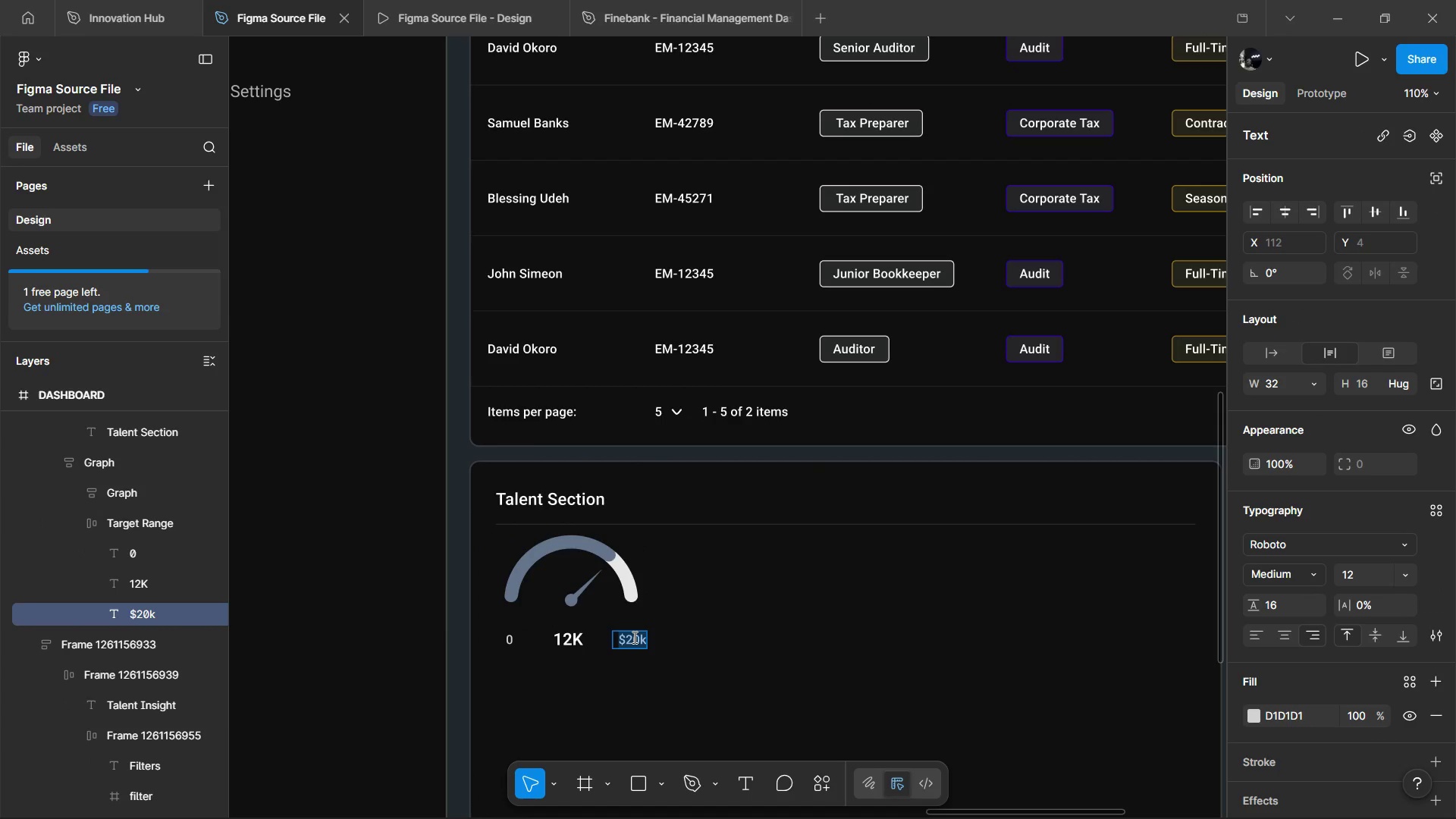 
triple_click([633, 637])
 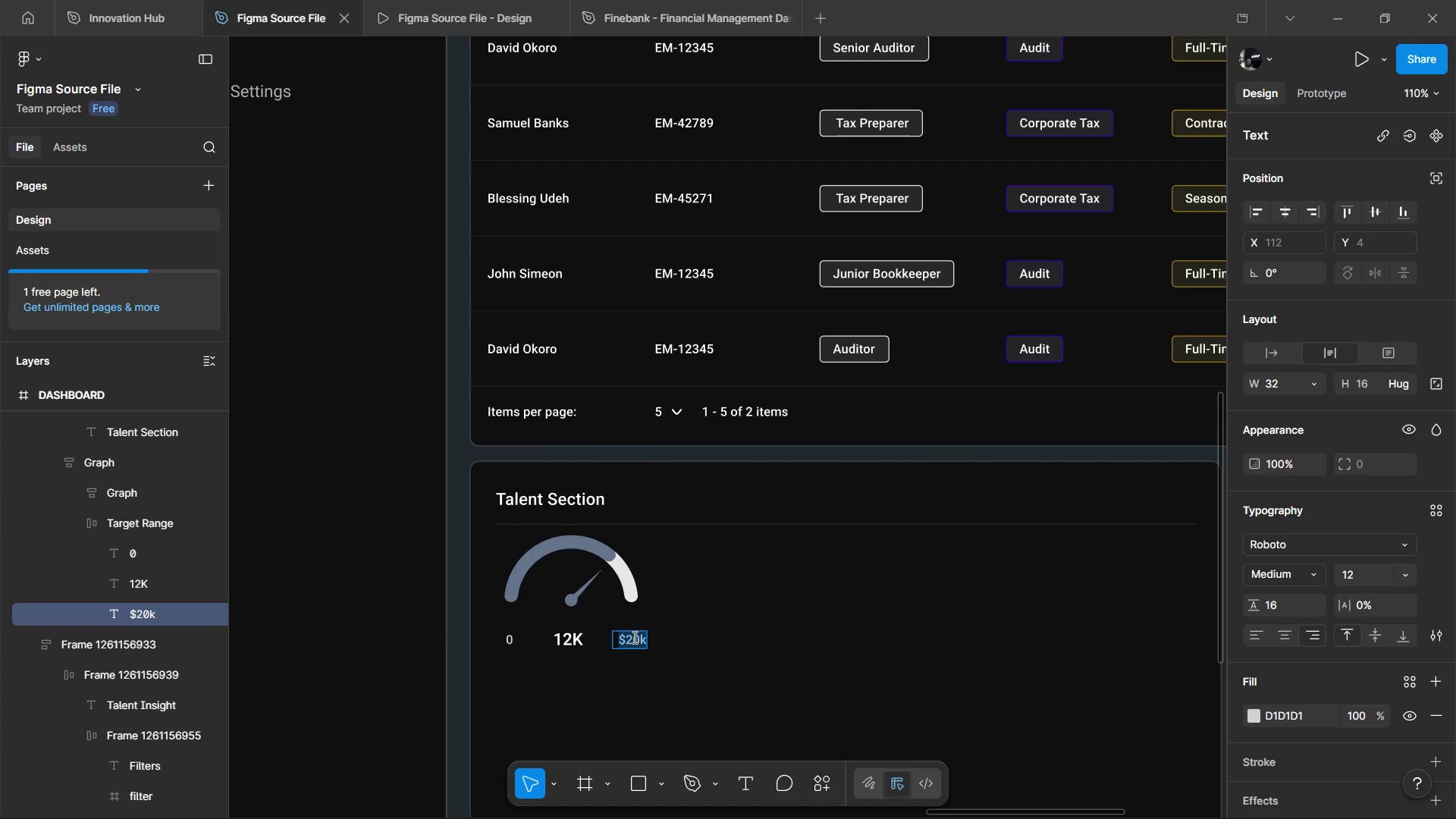 
type(100)
 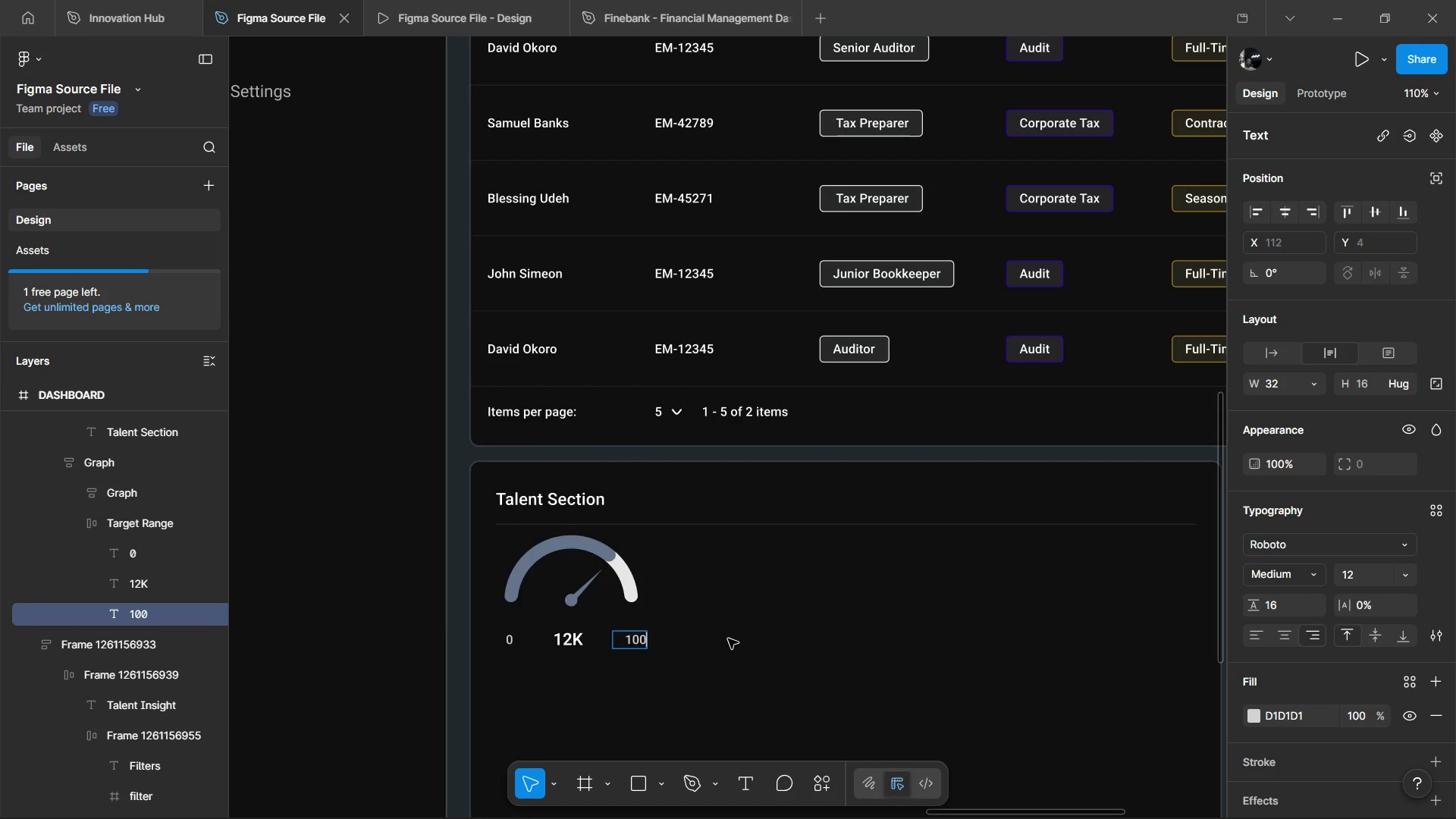 
left_click([728, 639])
 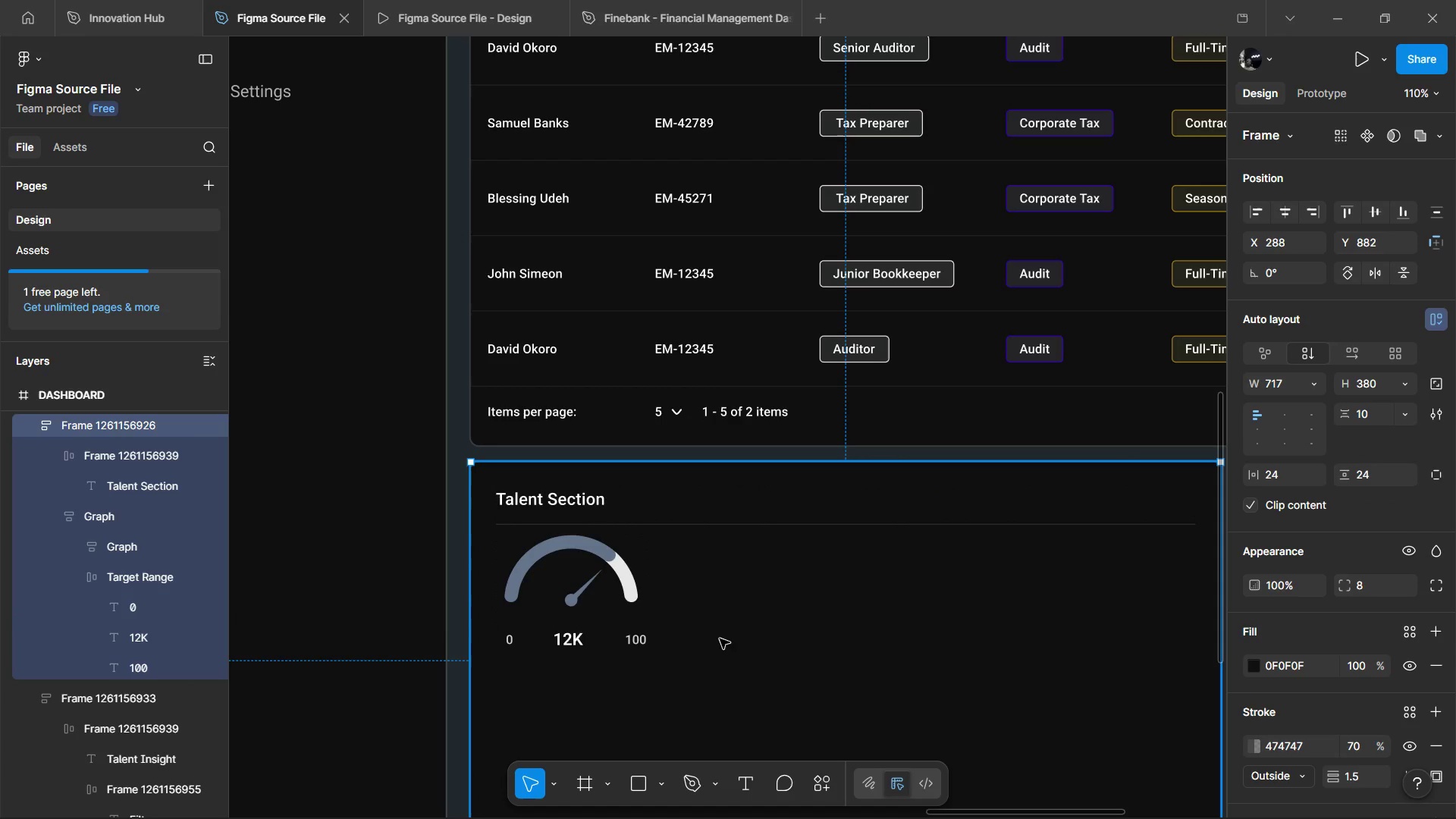 
hold_key(key=ControlLeft, duration=0.66)
double_click([571, 637])
 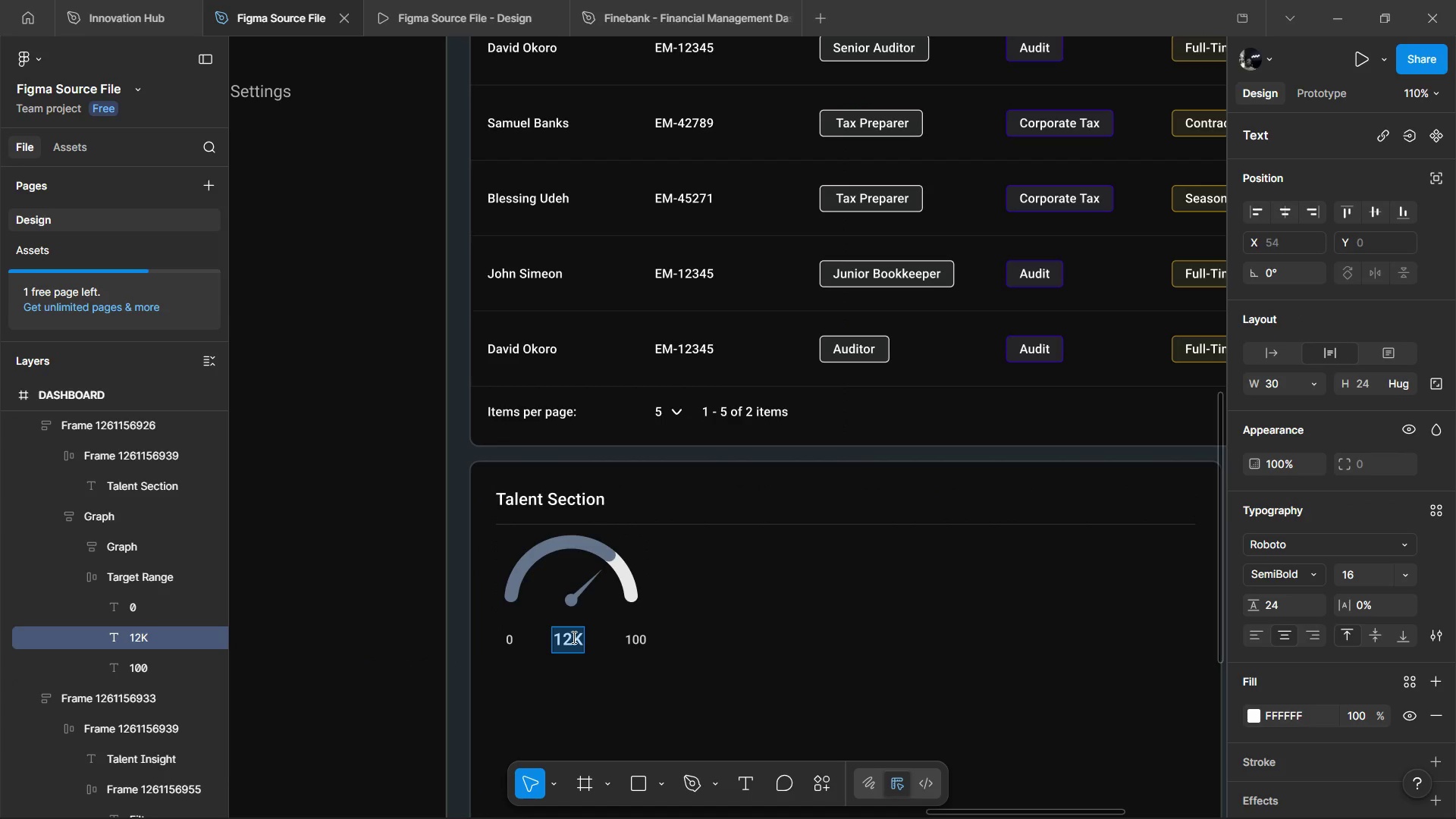 
type(75)
 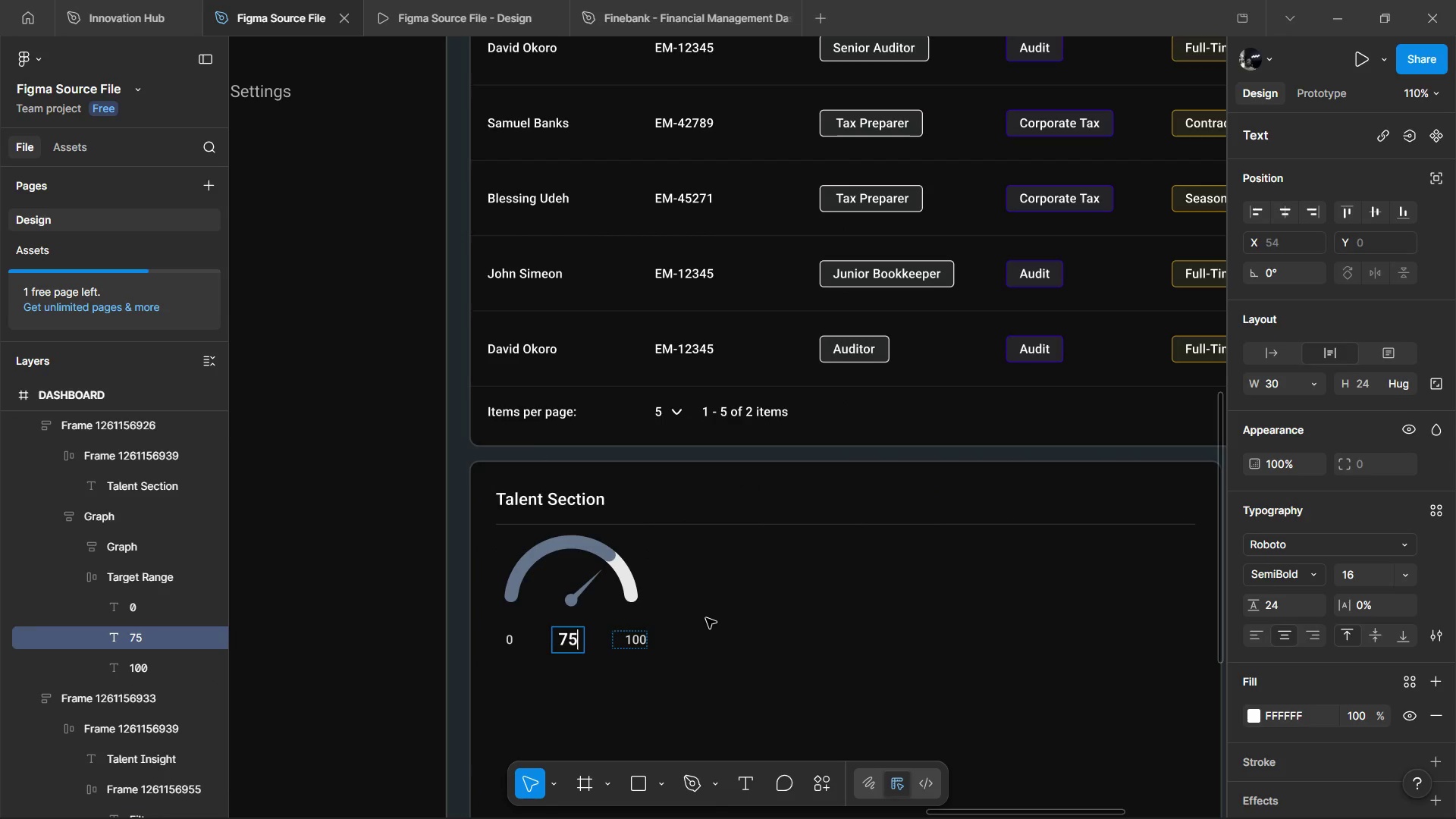 
left_click([706, 618])
 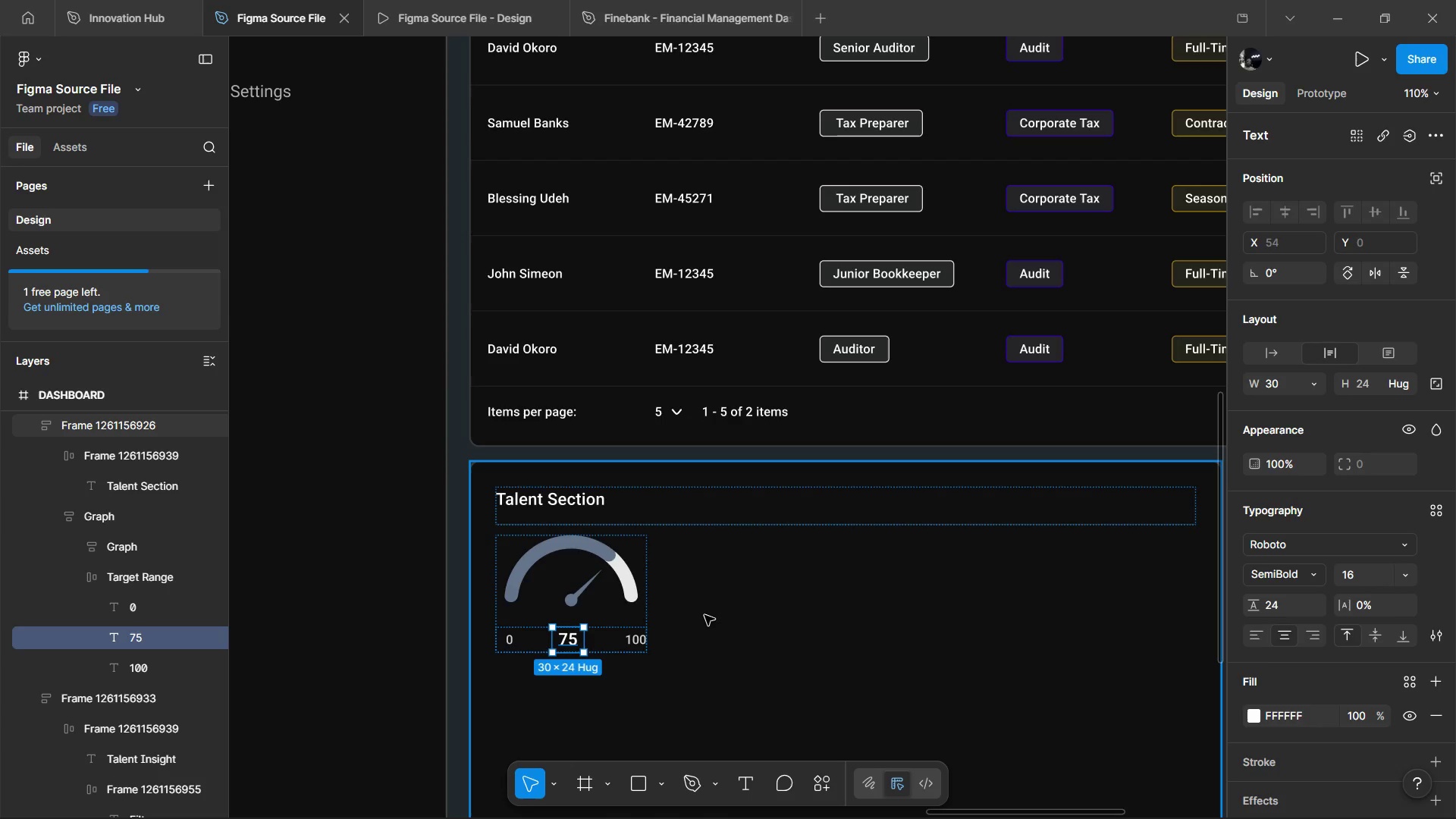 
wait(53.25)
 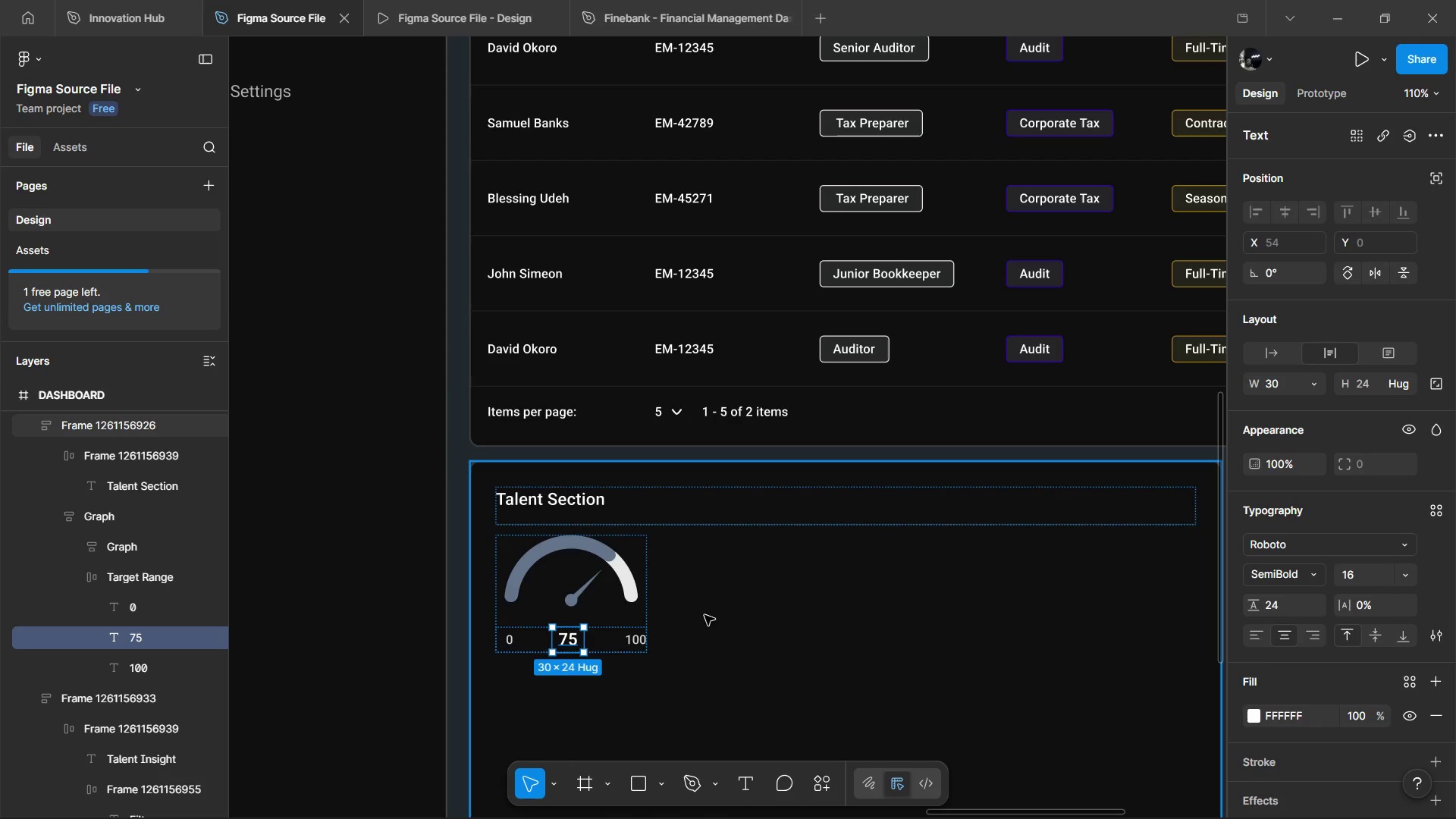 
key(Alt+AltLeft)
 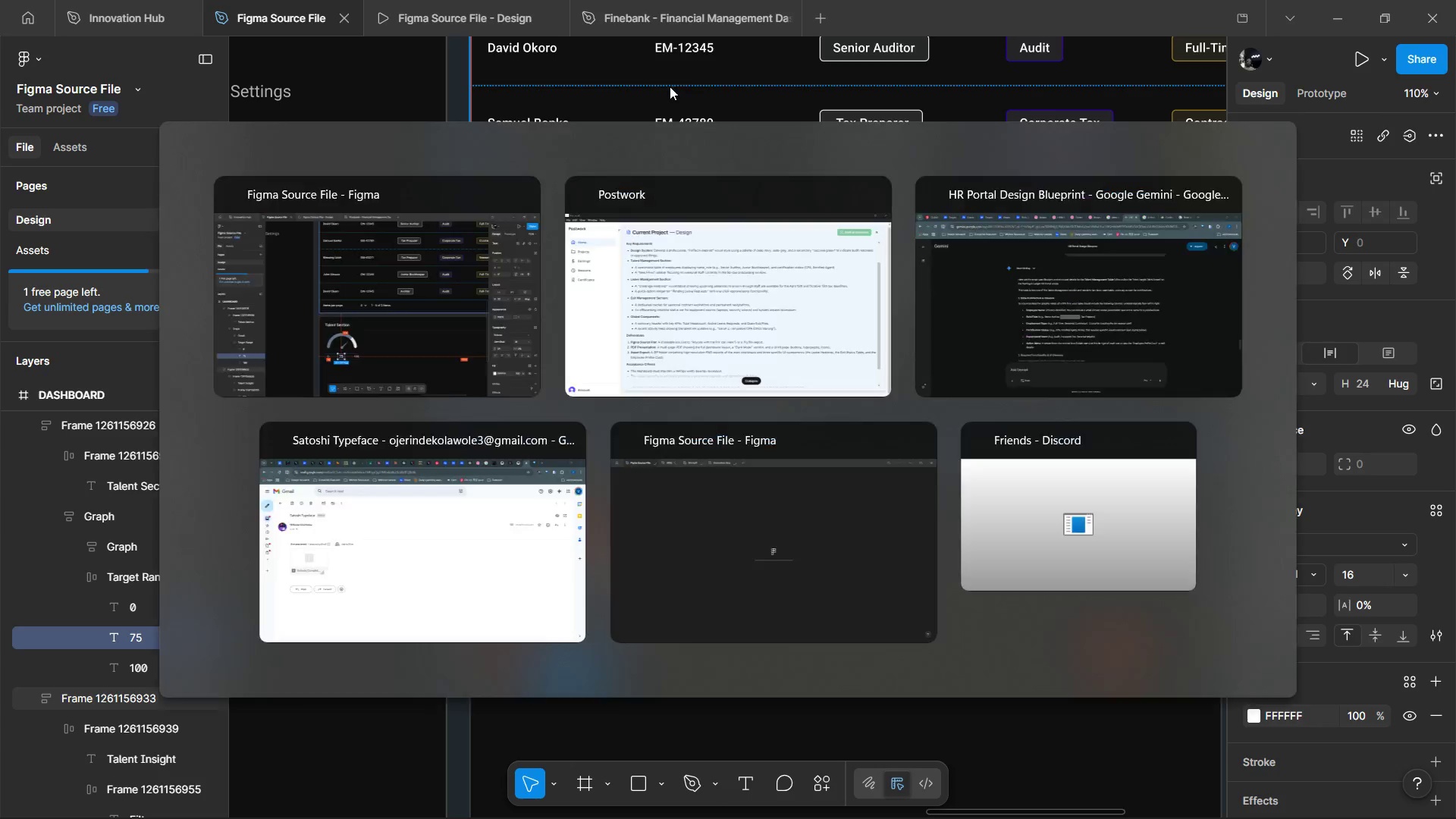 
key(Alt+Tab)